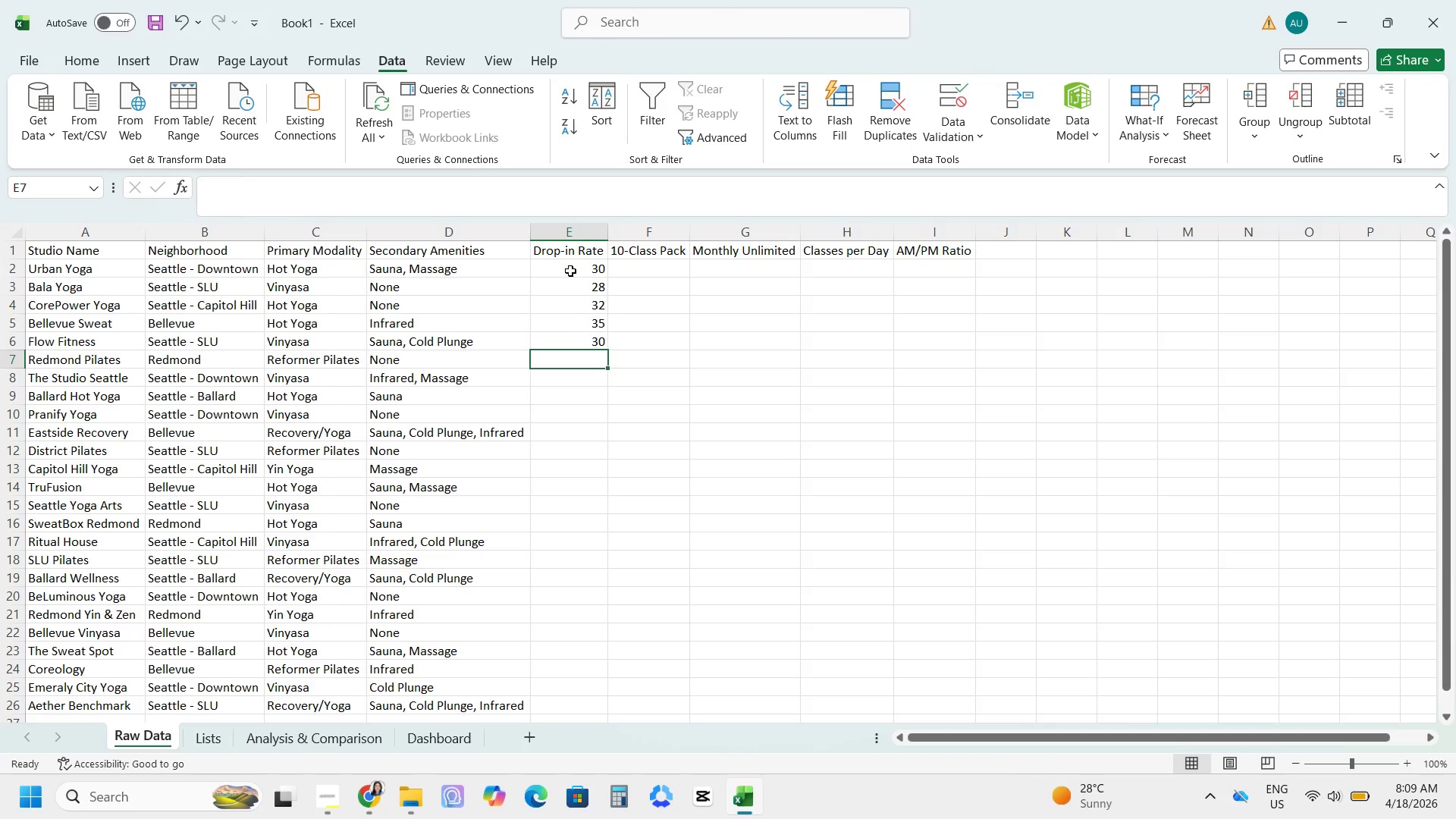 
key(Numpad4)
 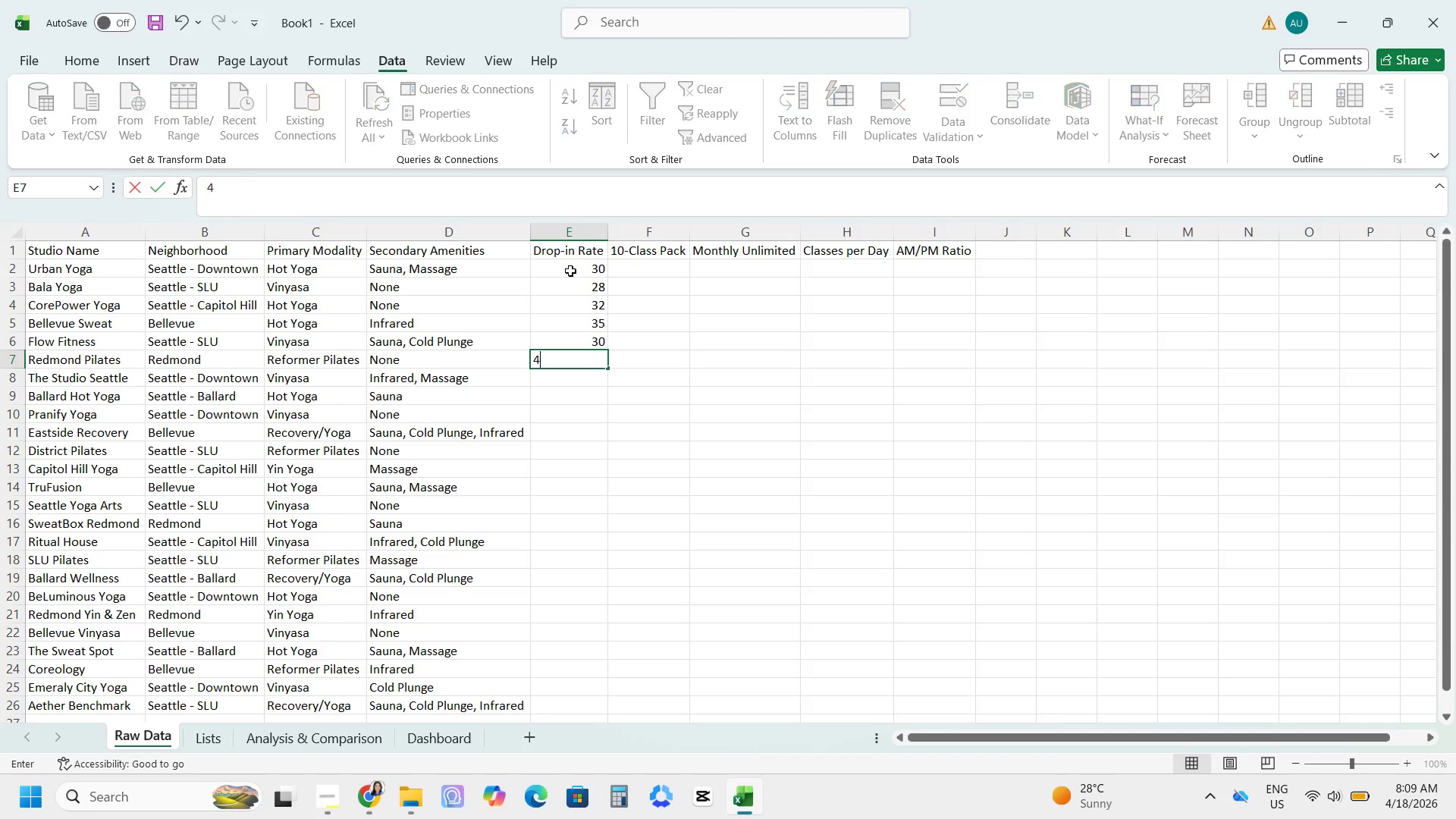 
key(Numpad0)
 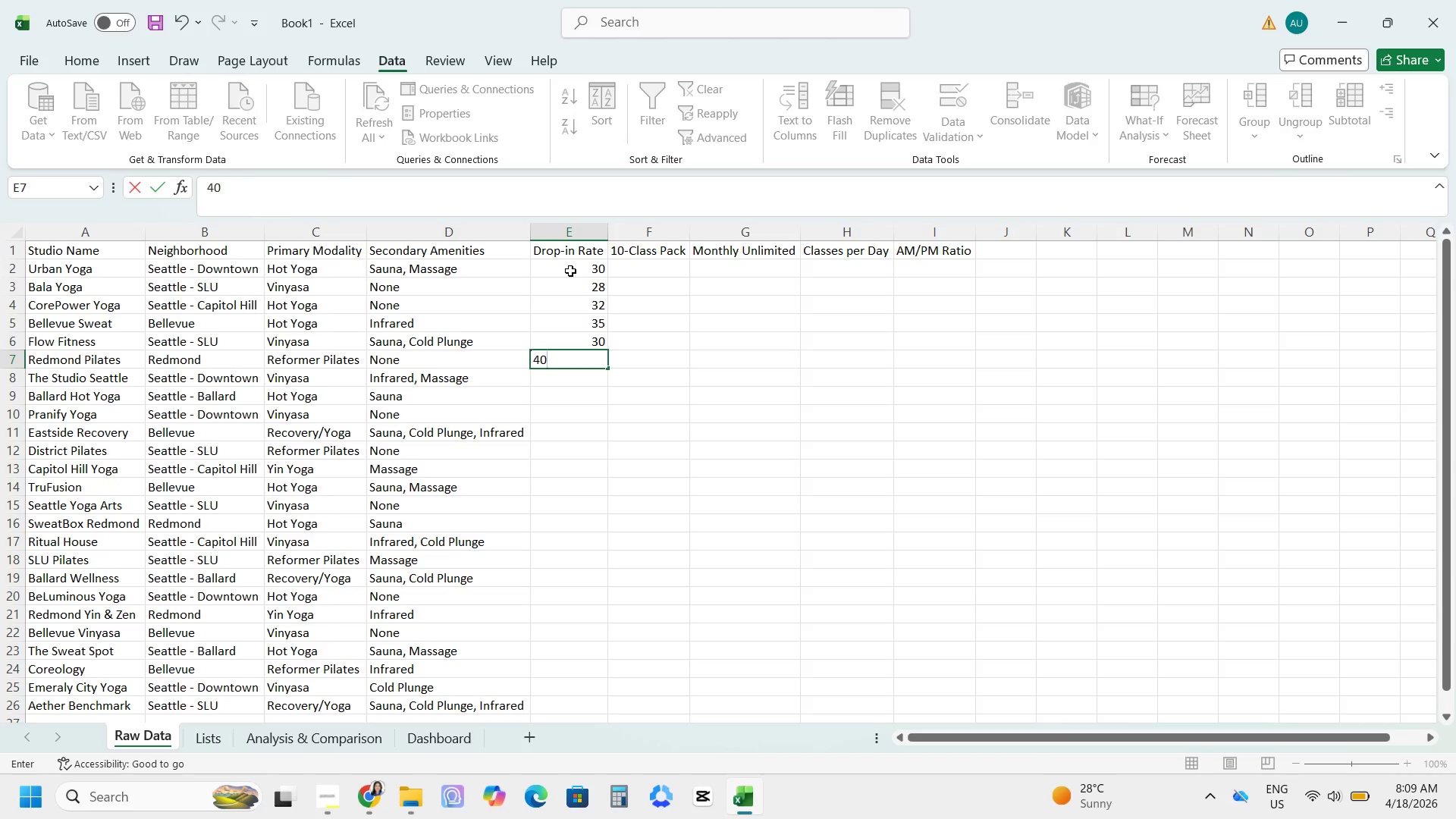 
key(NumpadEnter)
 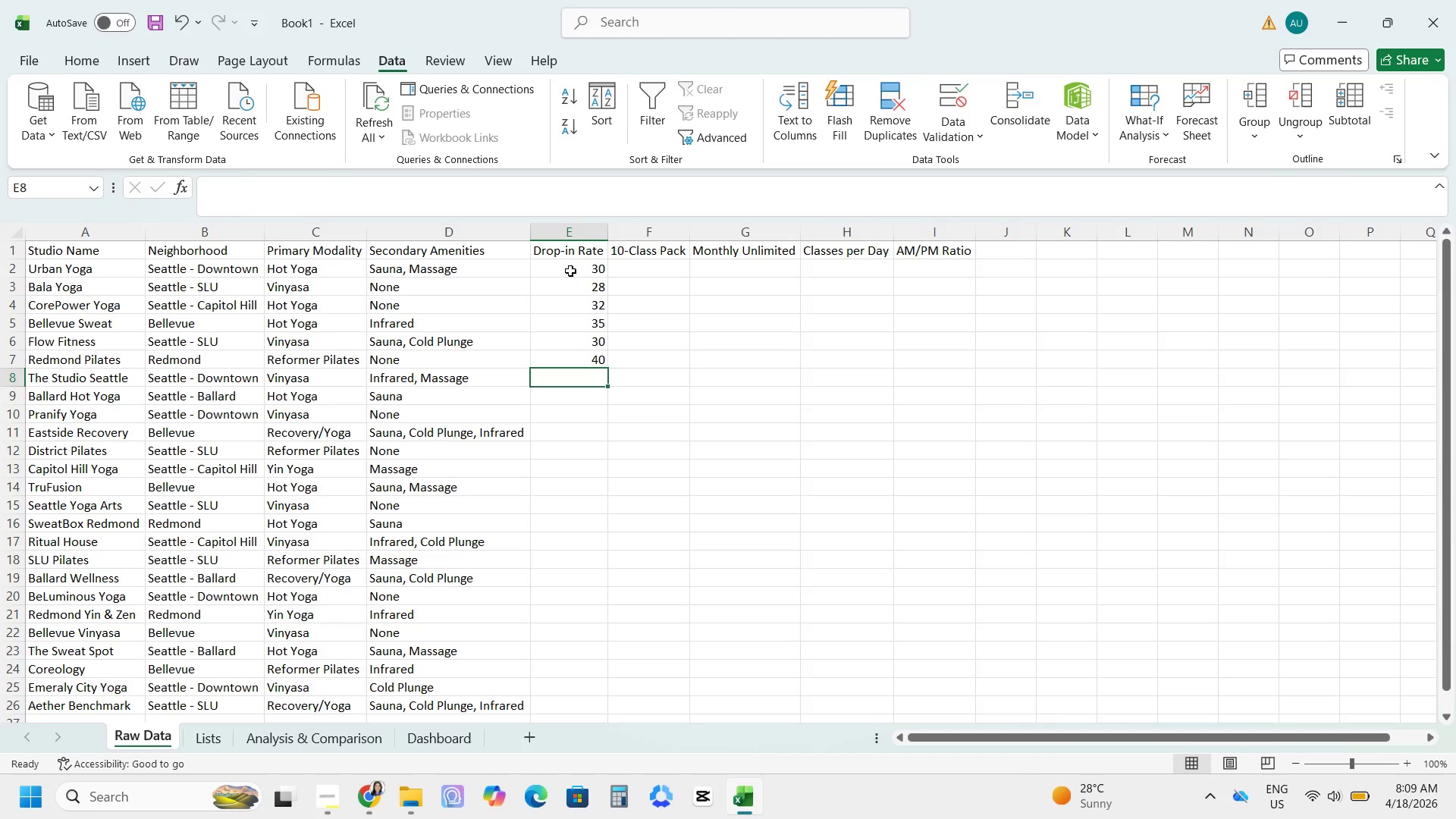 
key(Numpad2)
 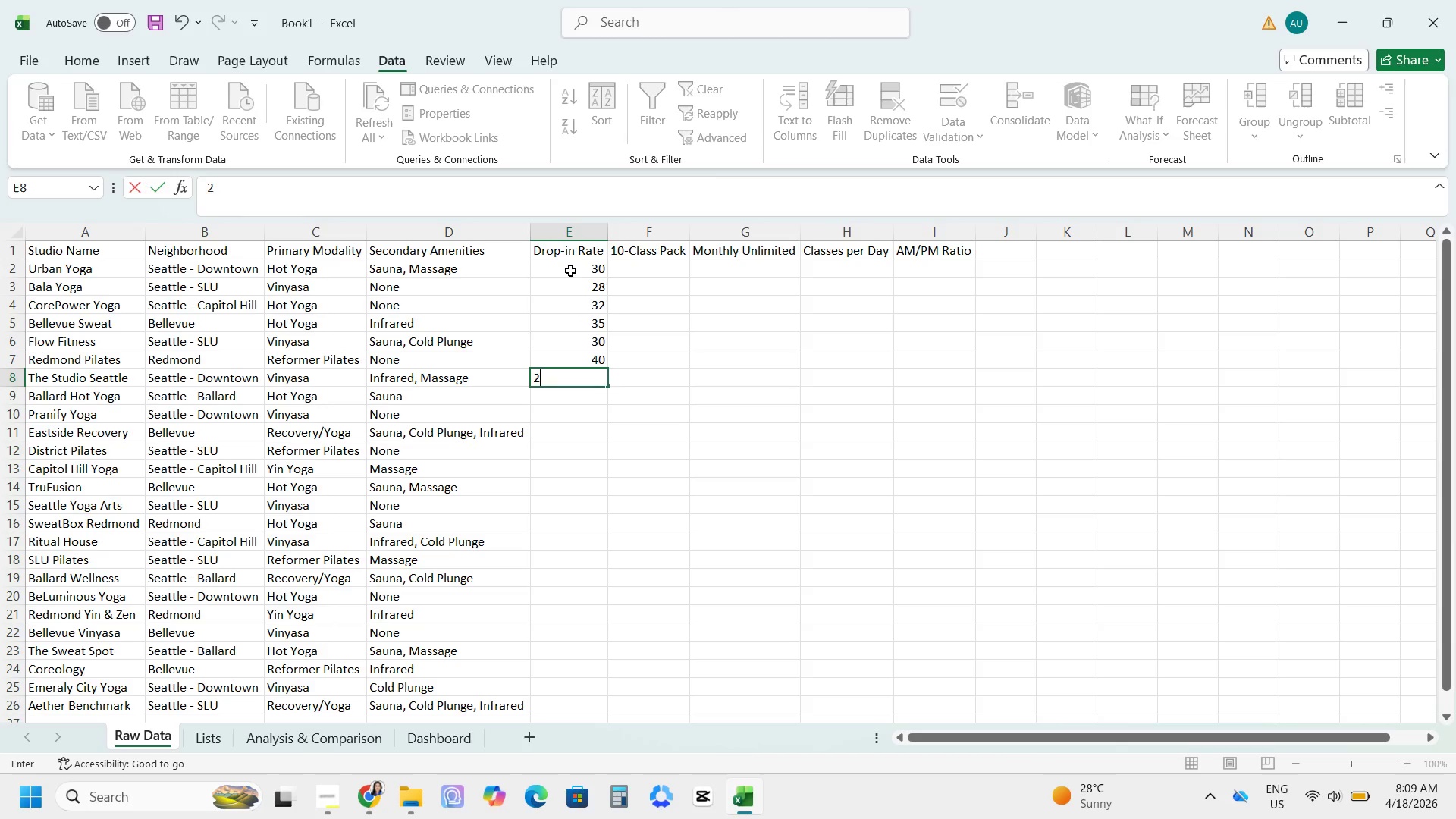 
key(Numpad5)
 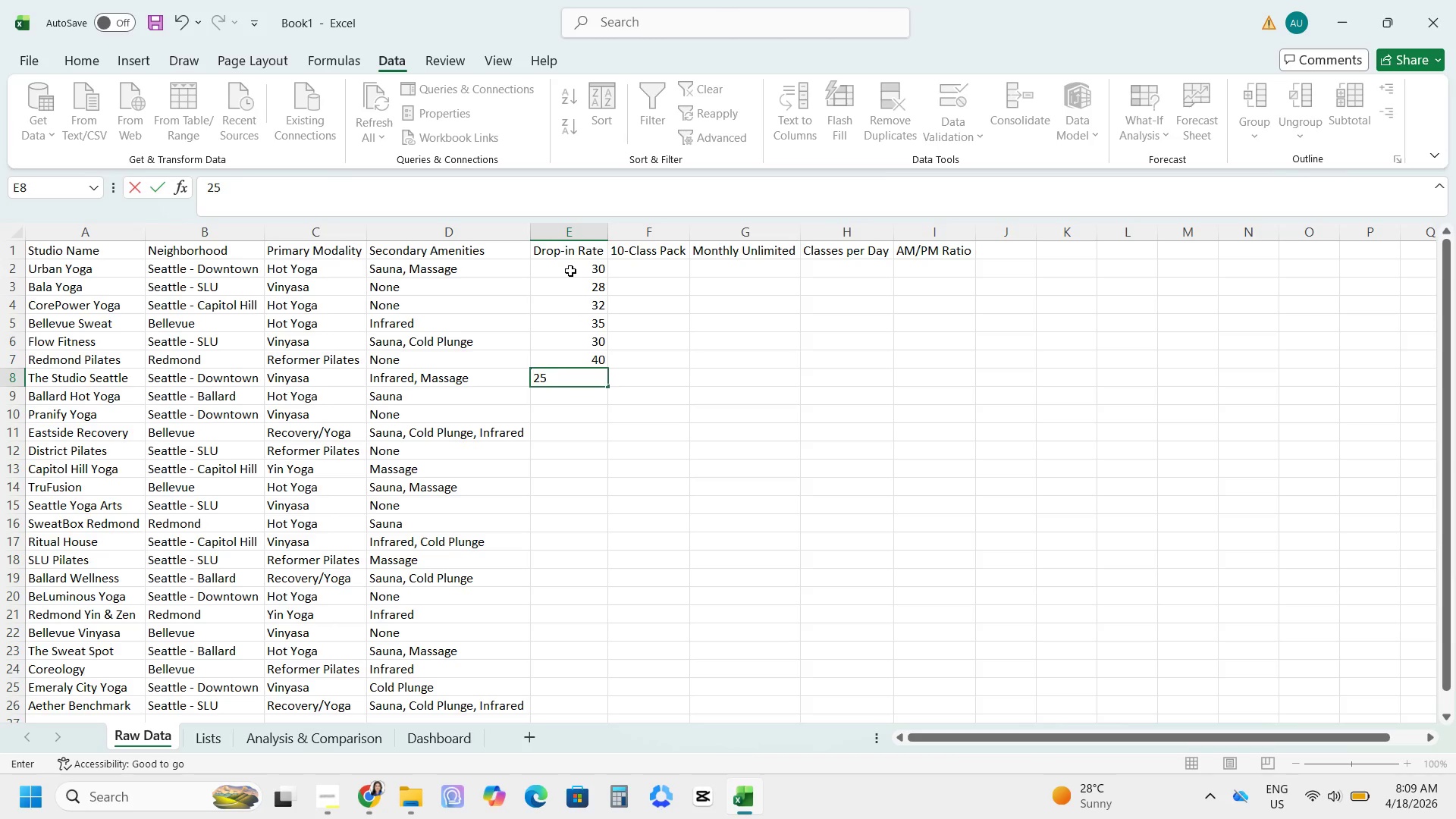 
key(NumpadEnter)
 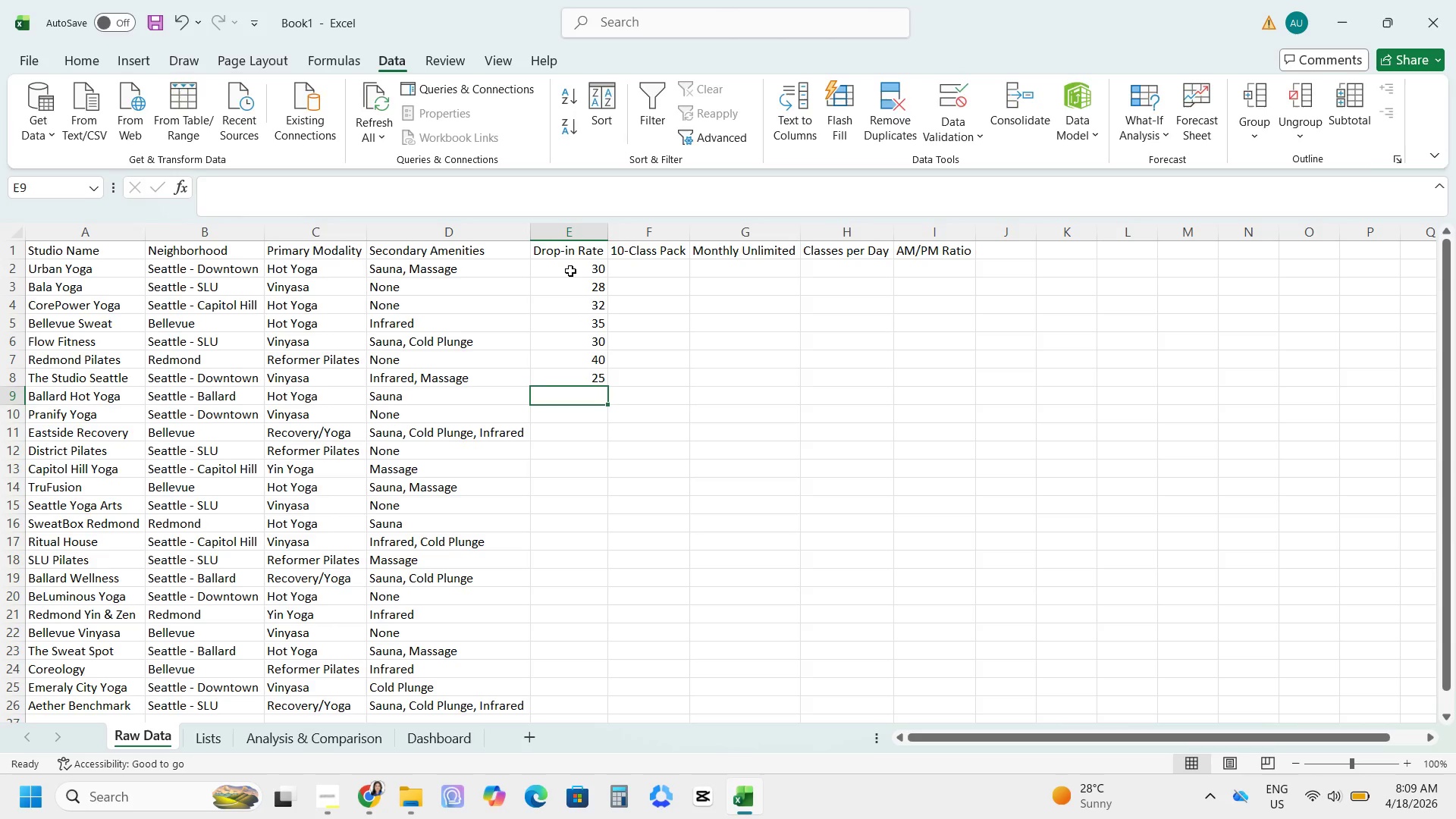 
key(Numpad2)
 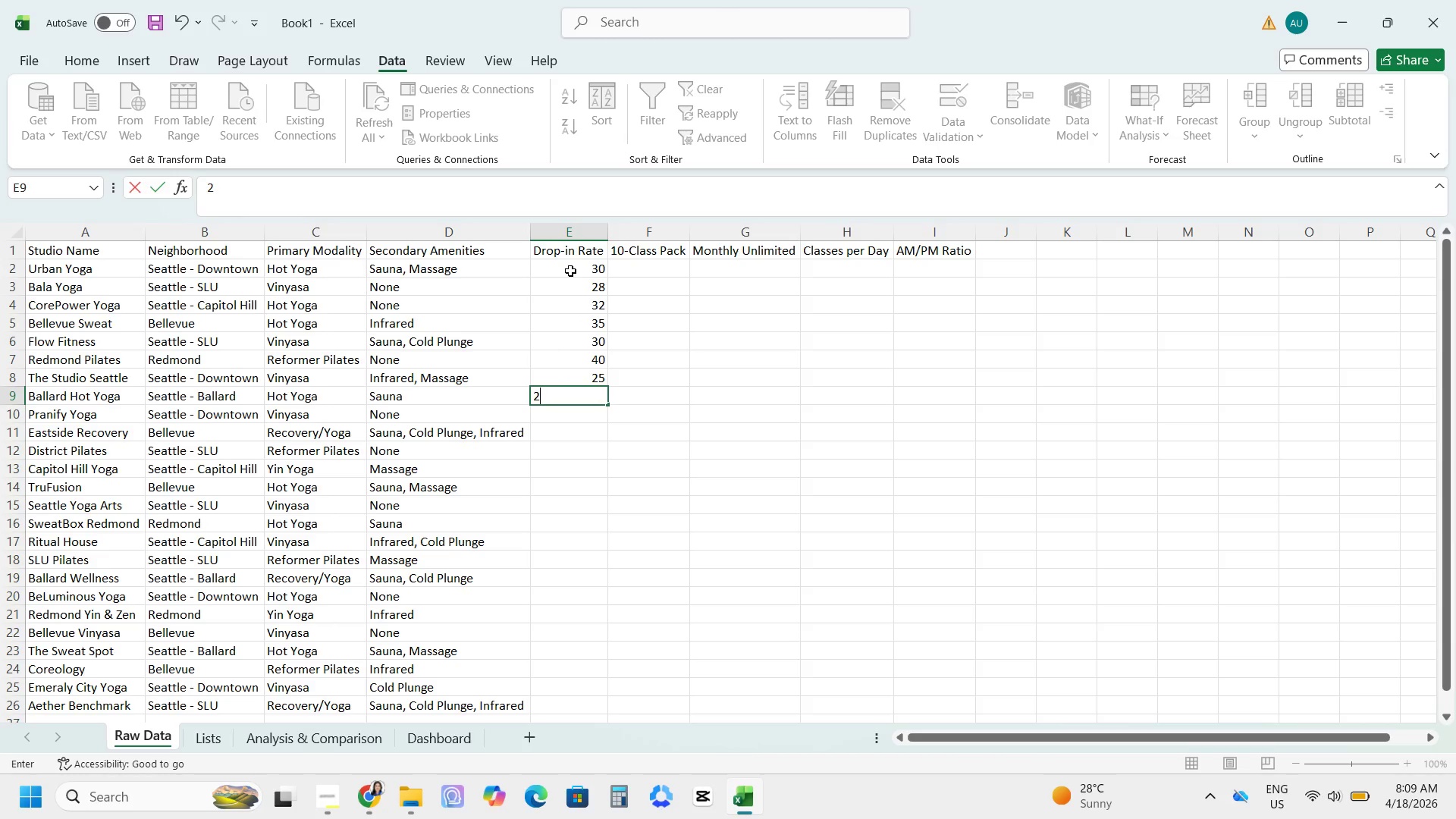 
key(Numpad8)
 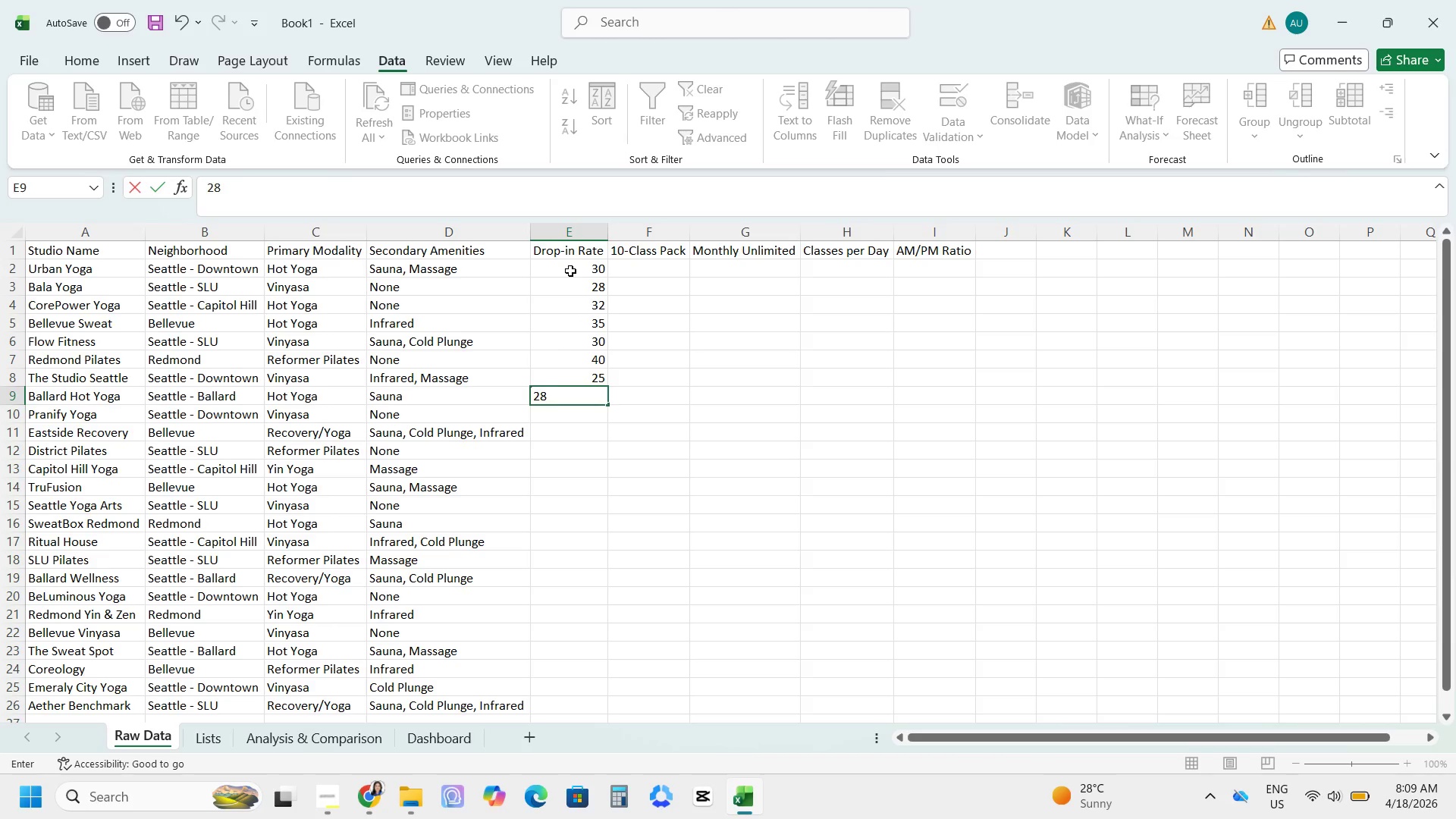 
key(NumpadEnter)
 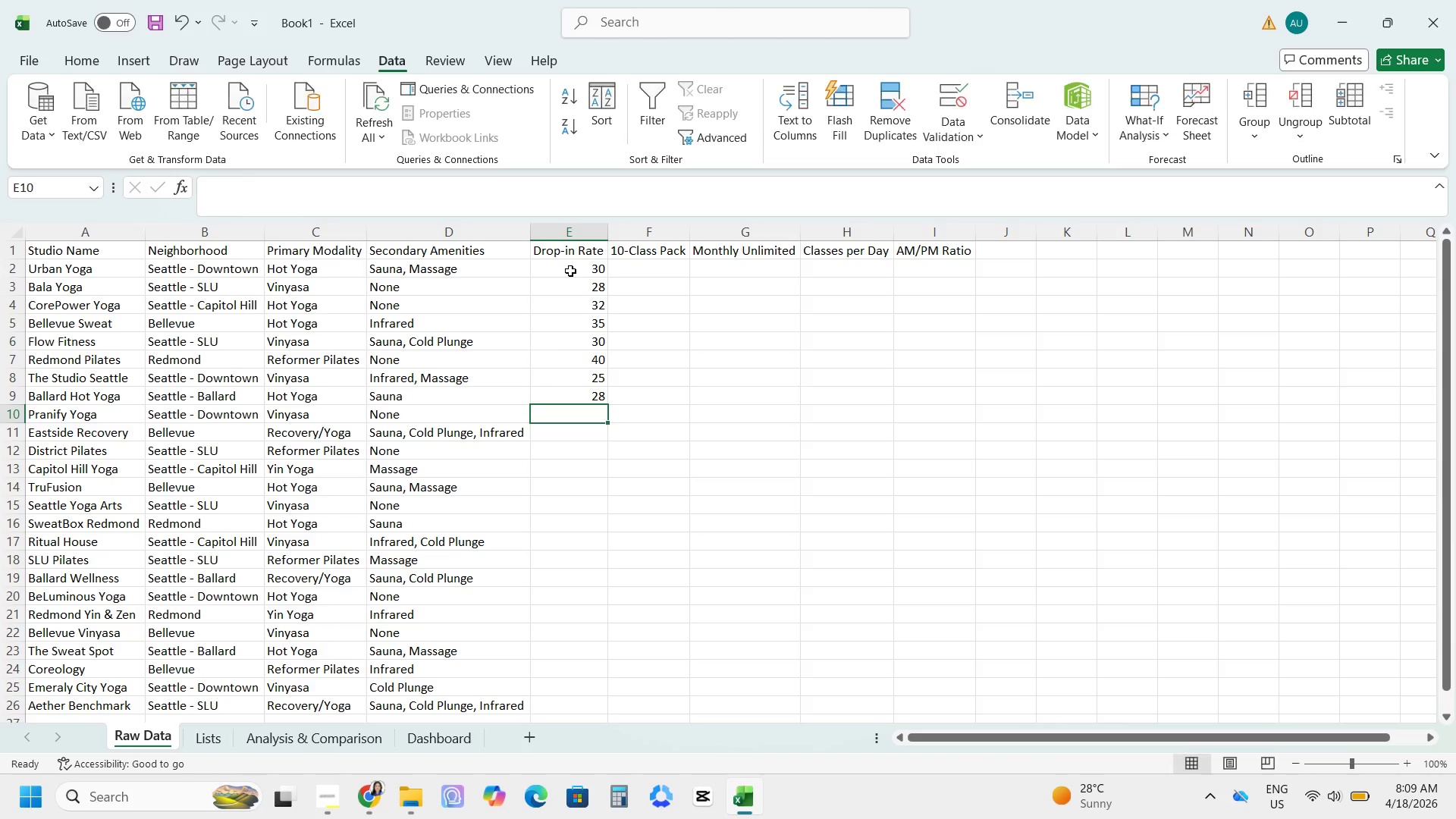 
key(Numpad2)
 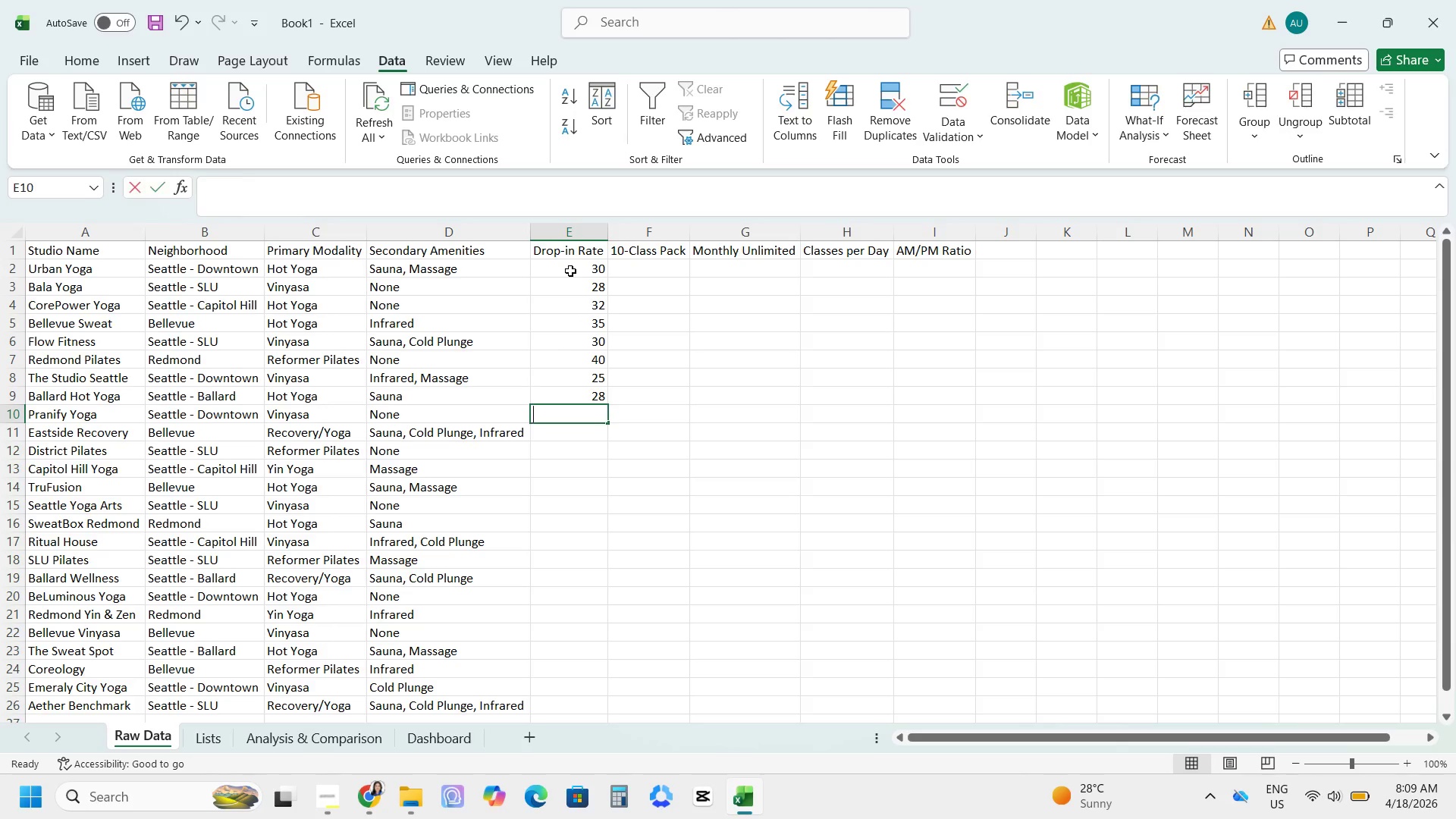 
key(Numpad6)
 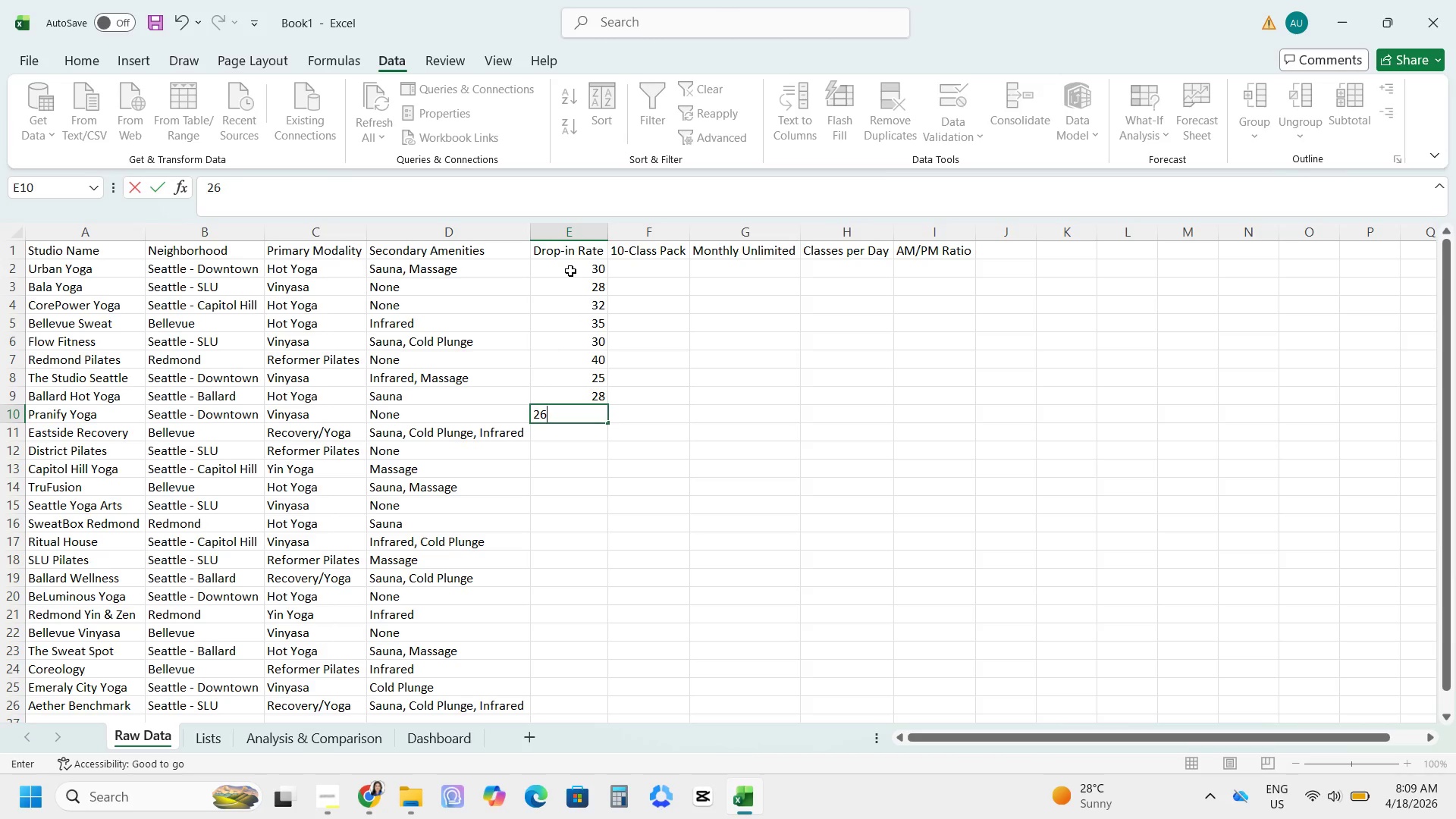 
key(NumpadEnter)
 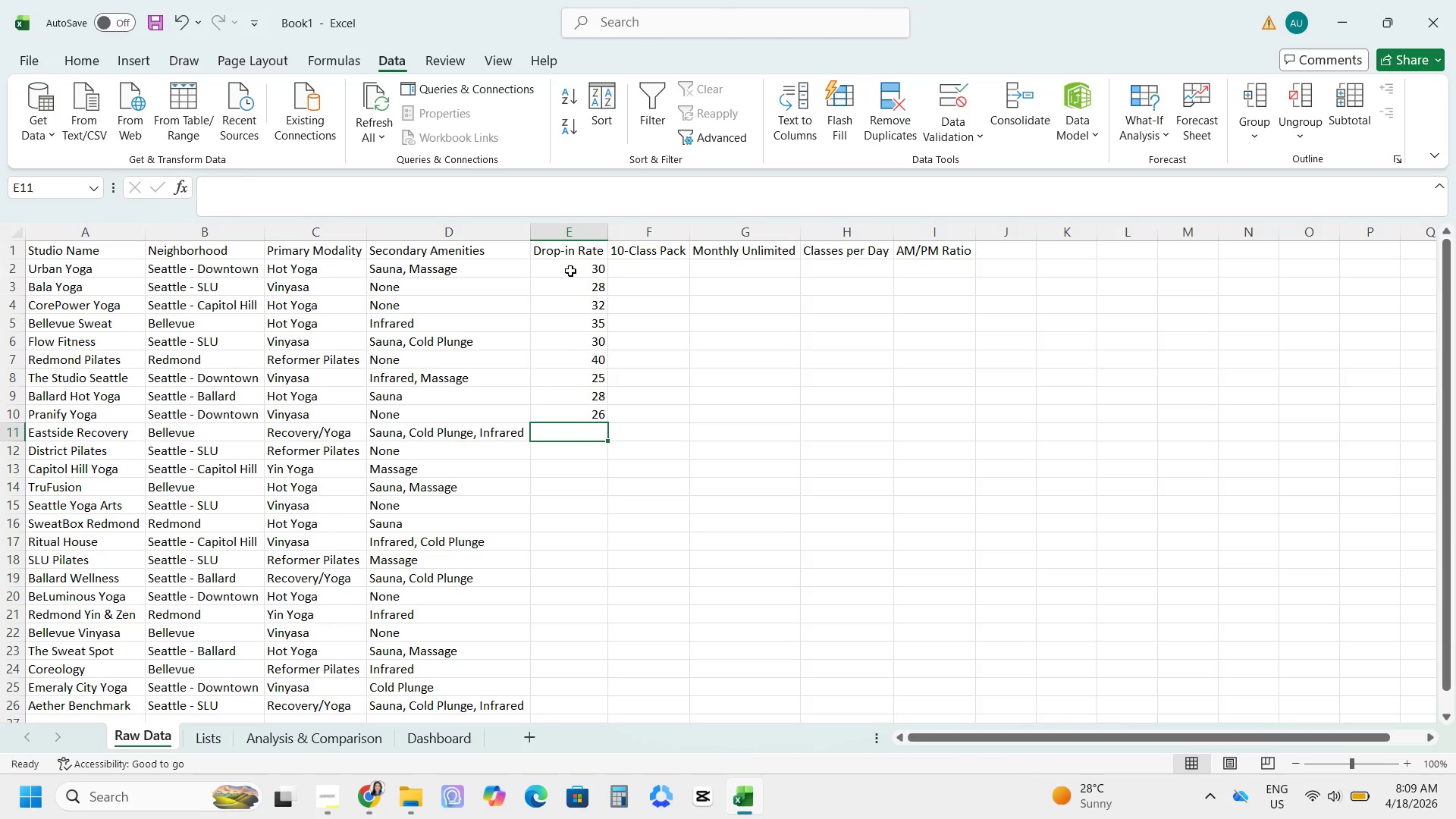 
key(Numpad4)
 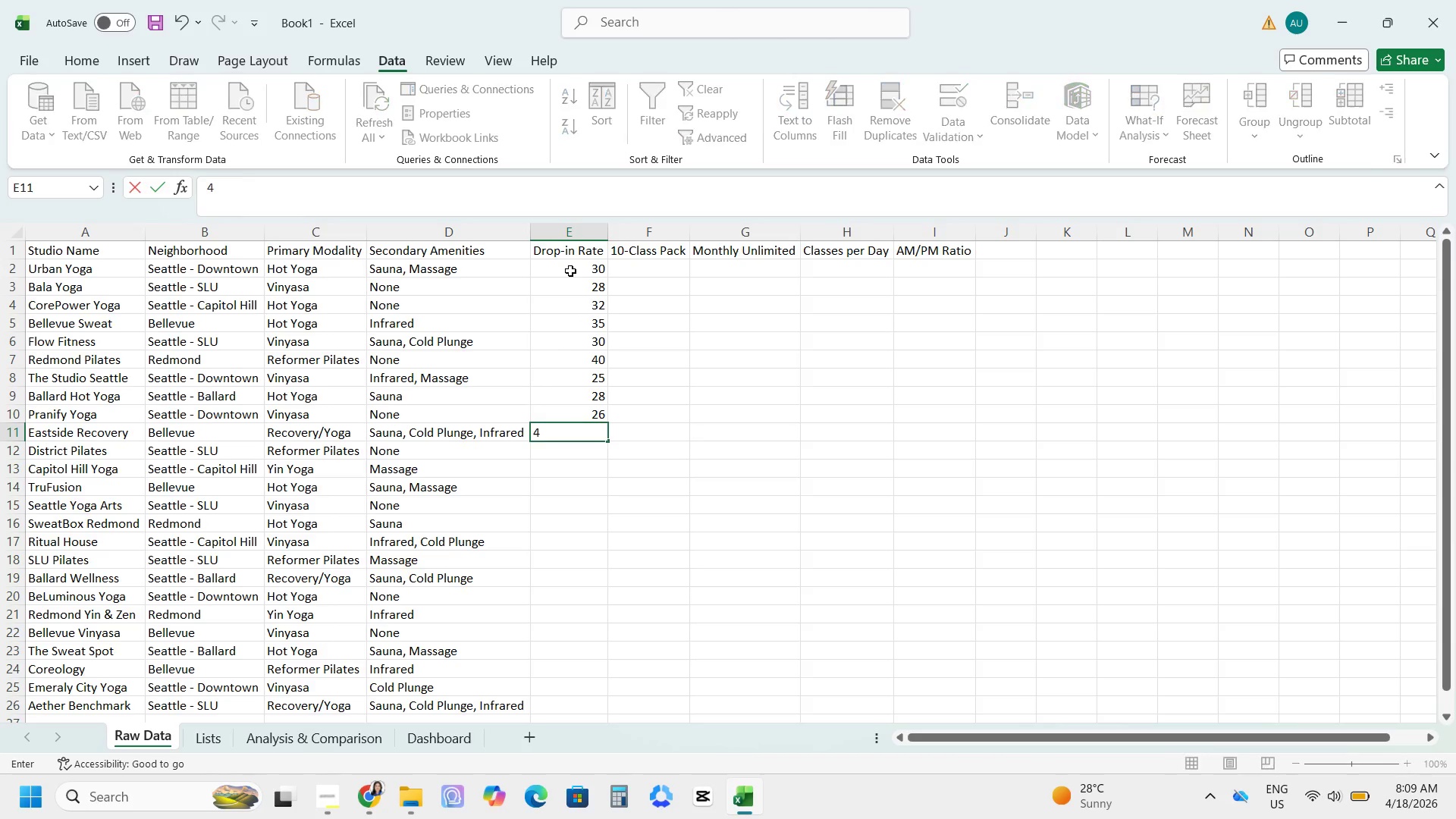 
key(Numpad5)
 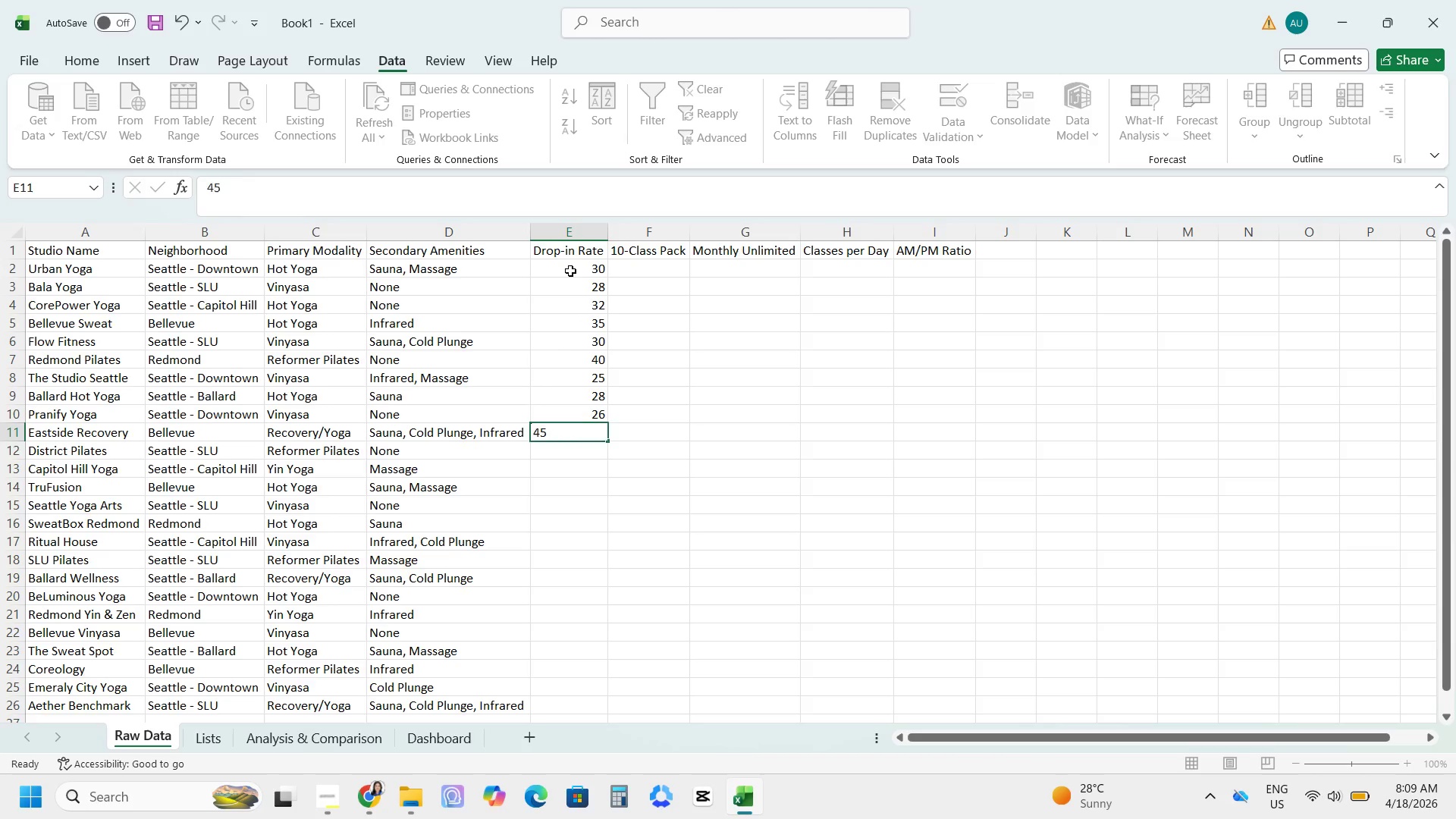 
key(NumpadEnter)
 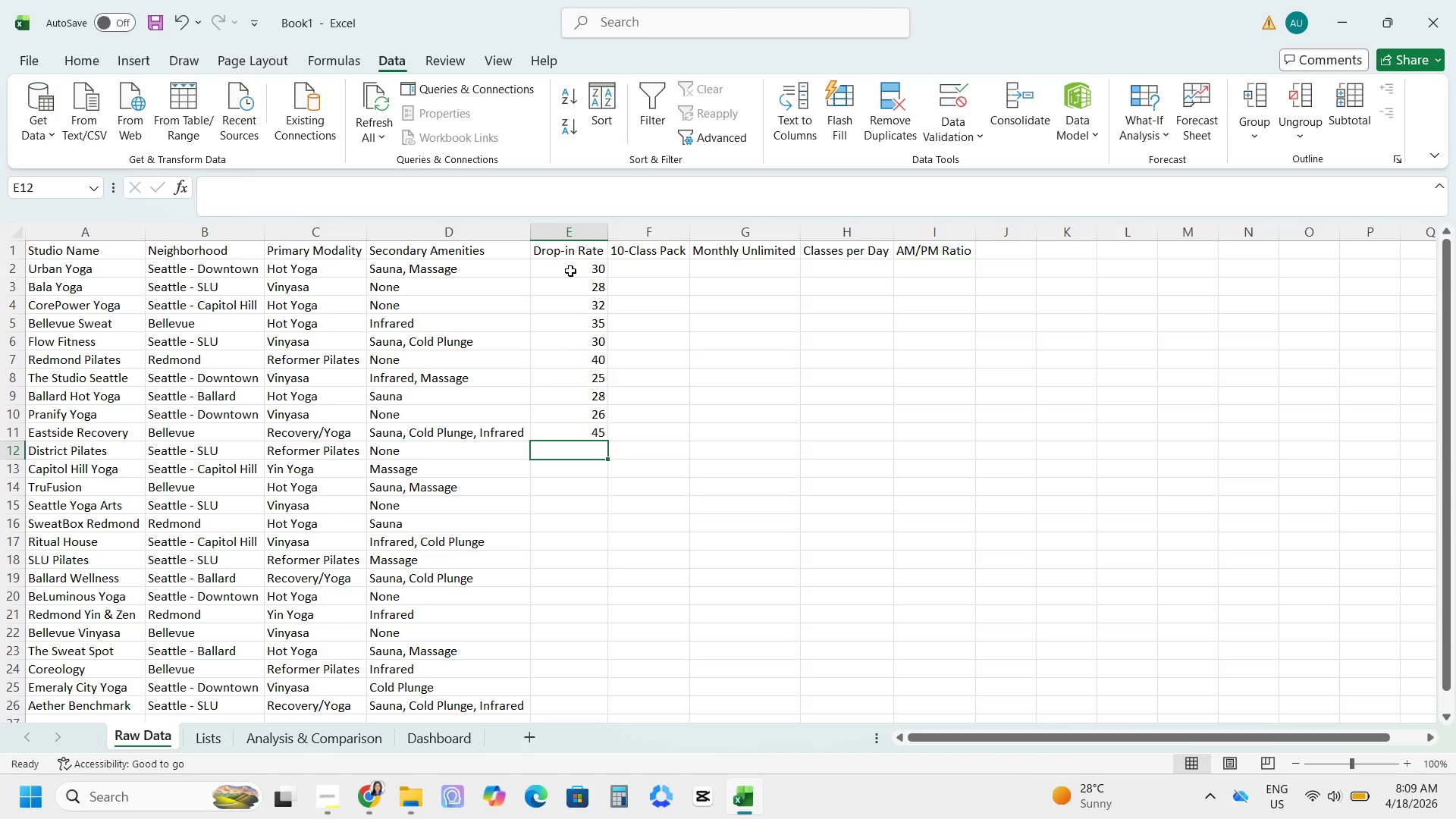 
key(Numpad4)
 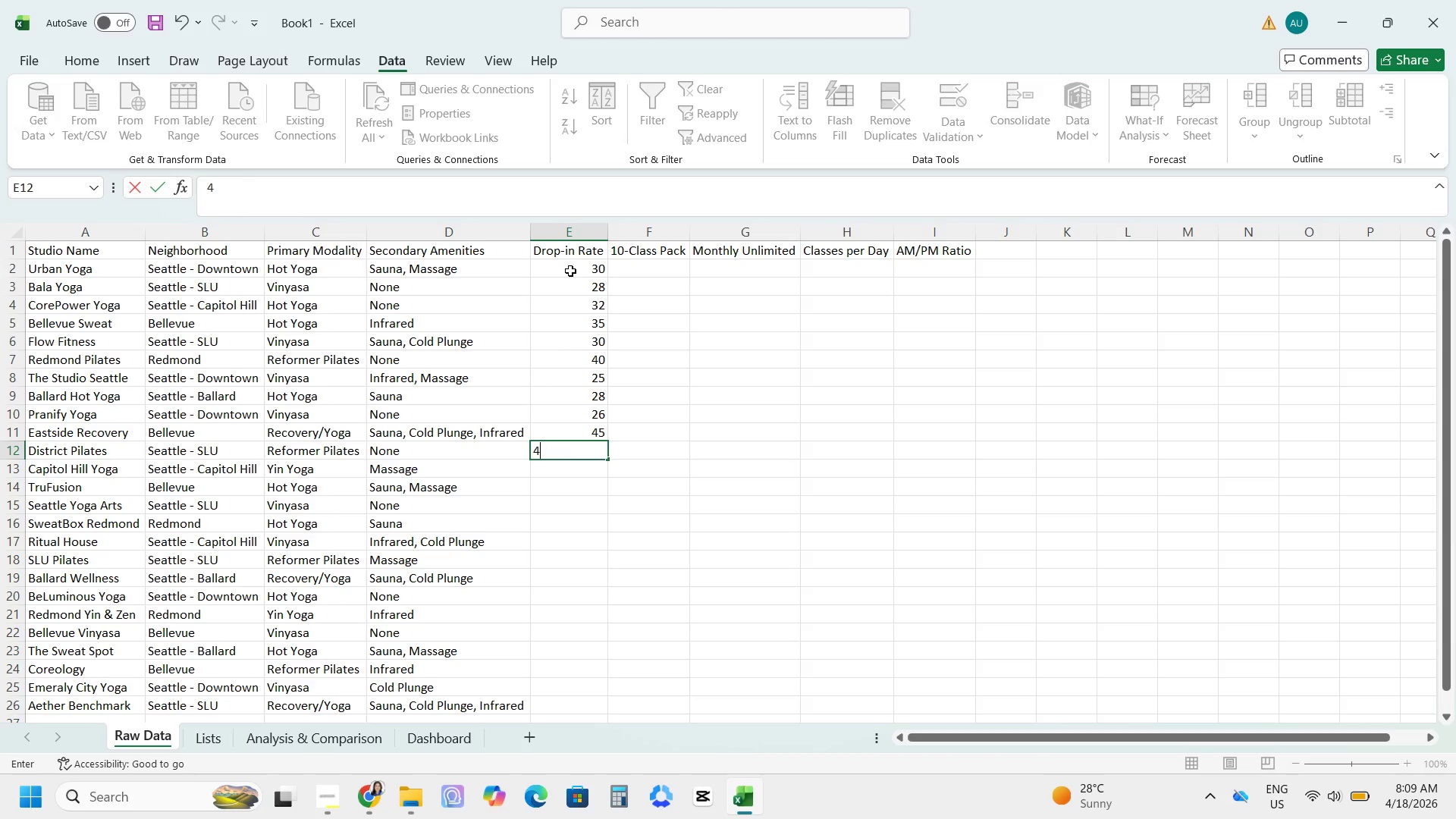 
key(Numpad2)
 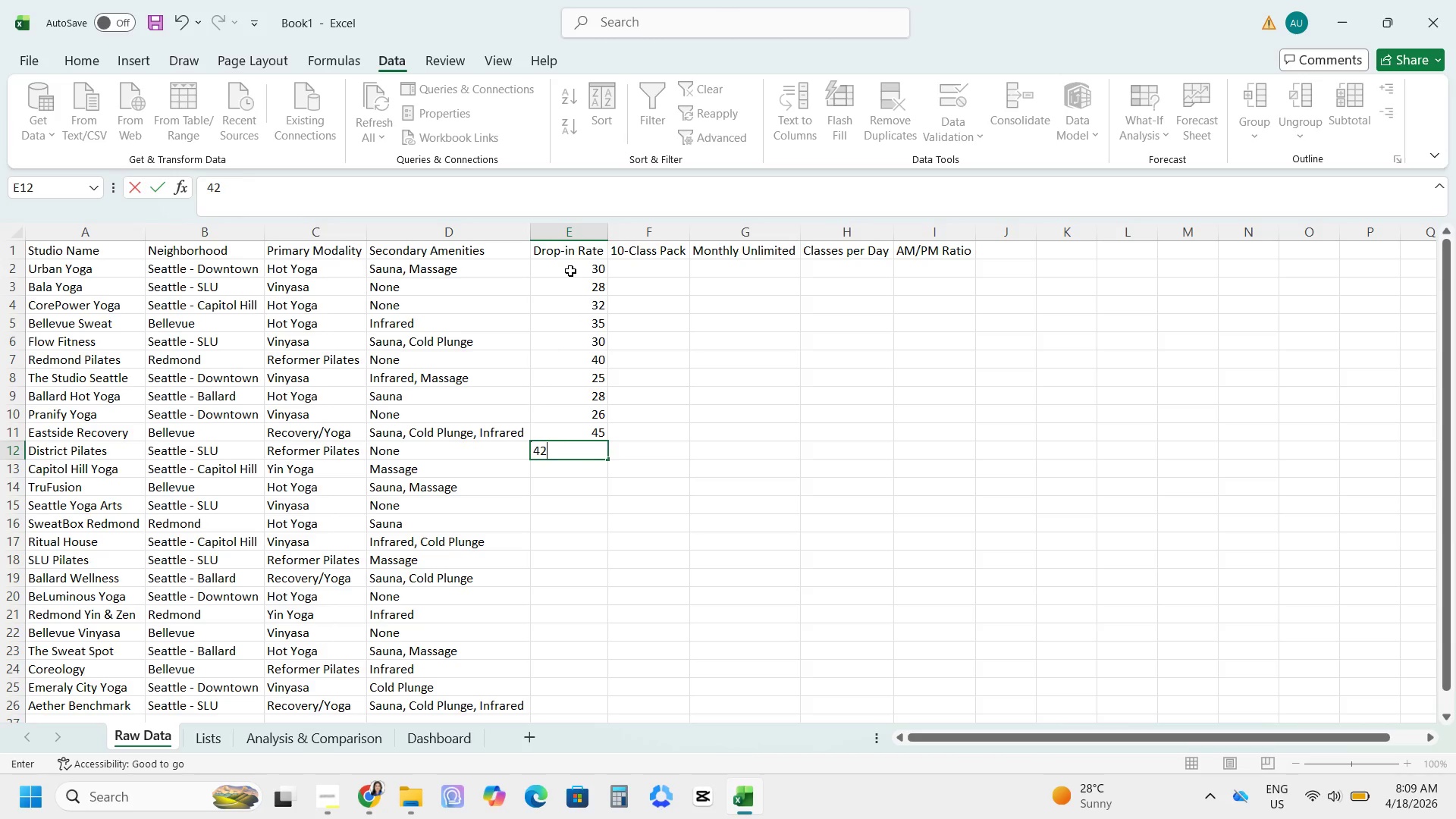 
key(NumpadEnter)
 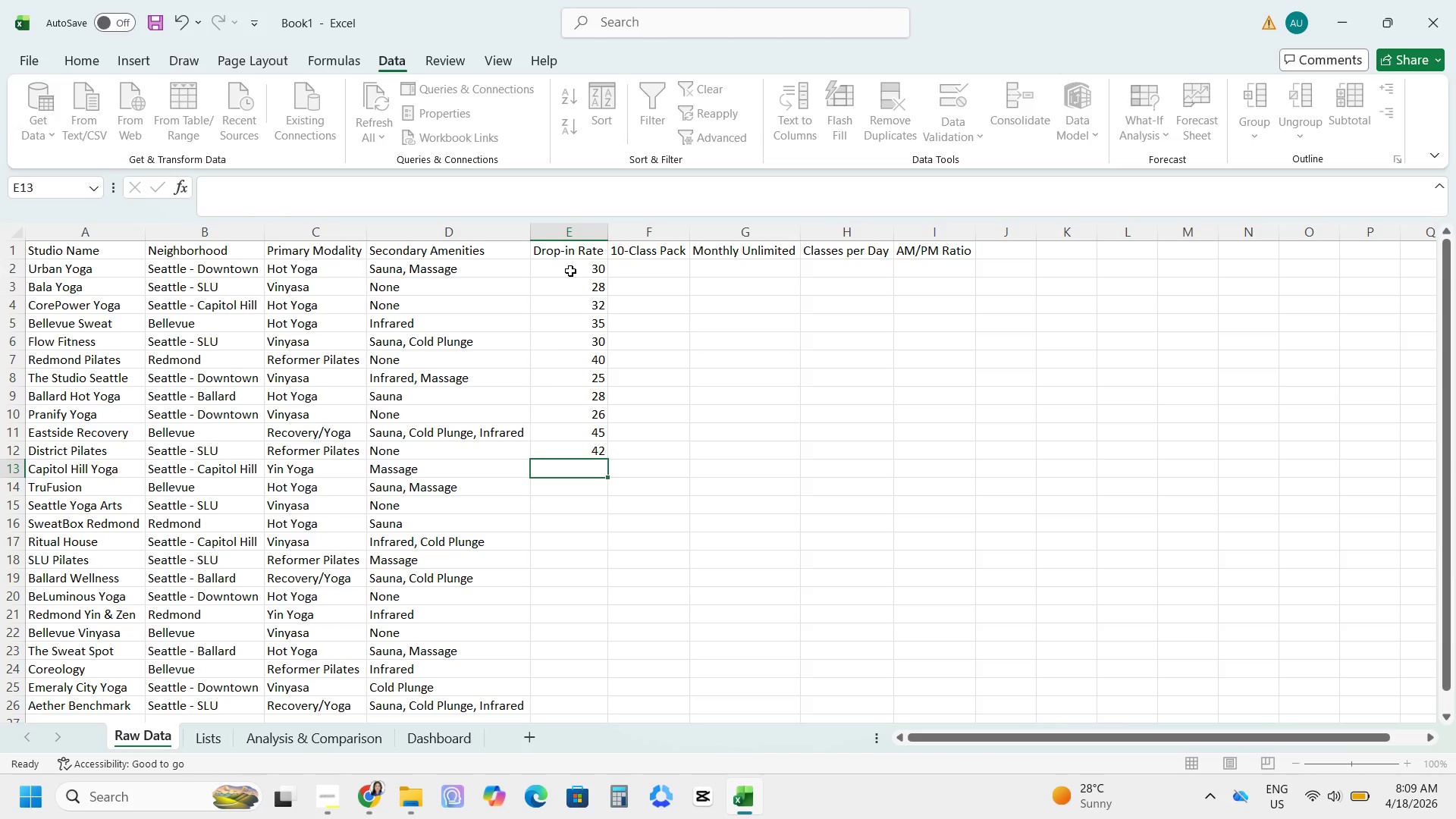 
key(Numpad2)
 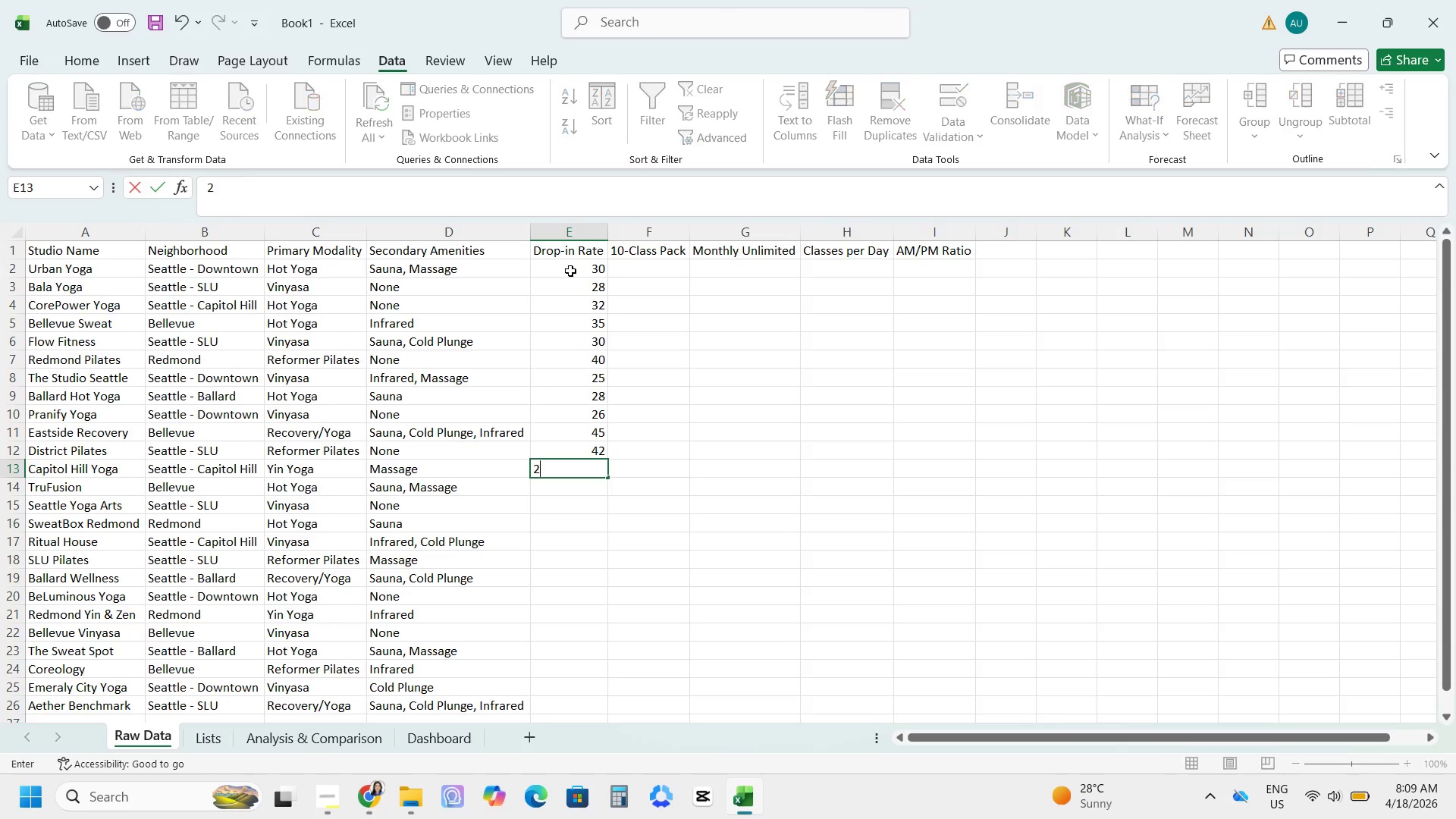 
key(Numpad4)
 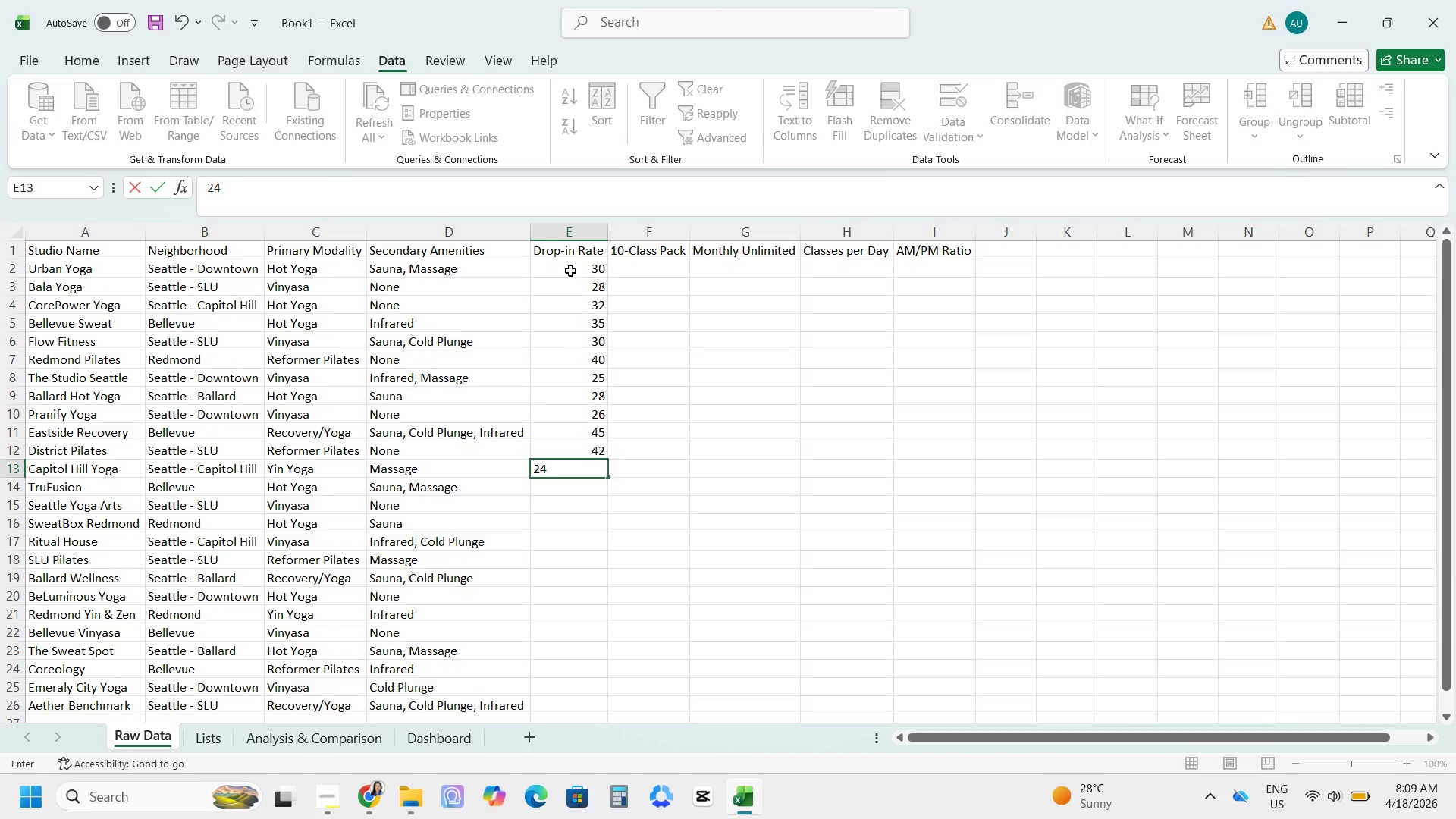 
key(NumpadEnter)
 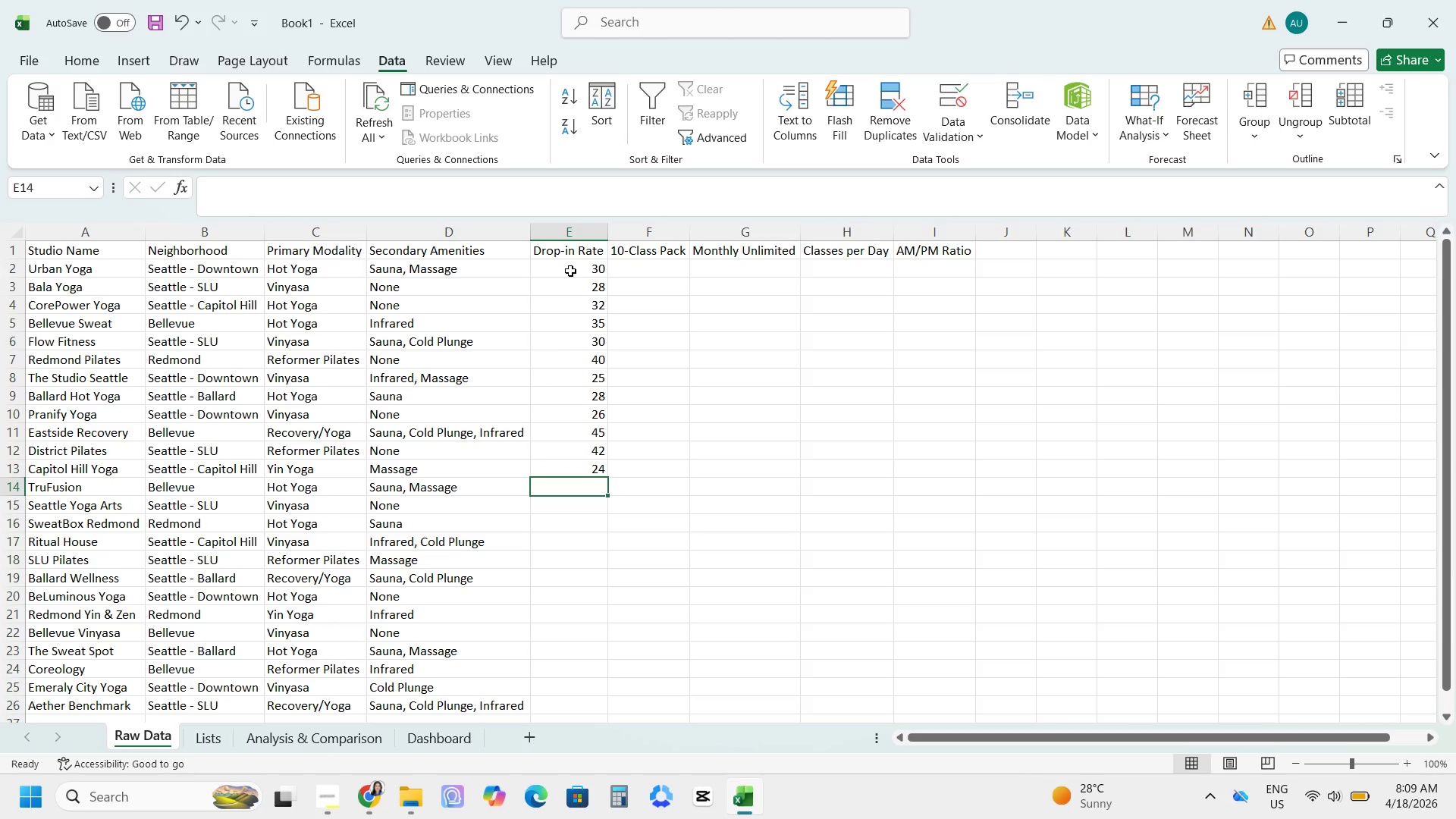 
key(Numpad3)
 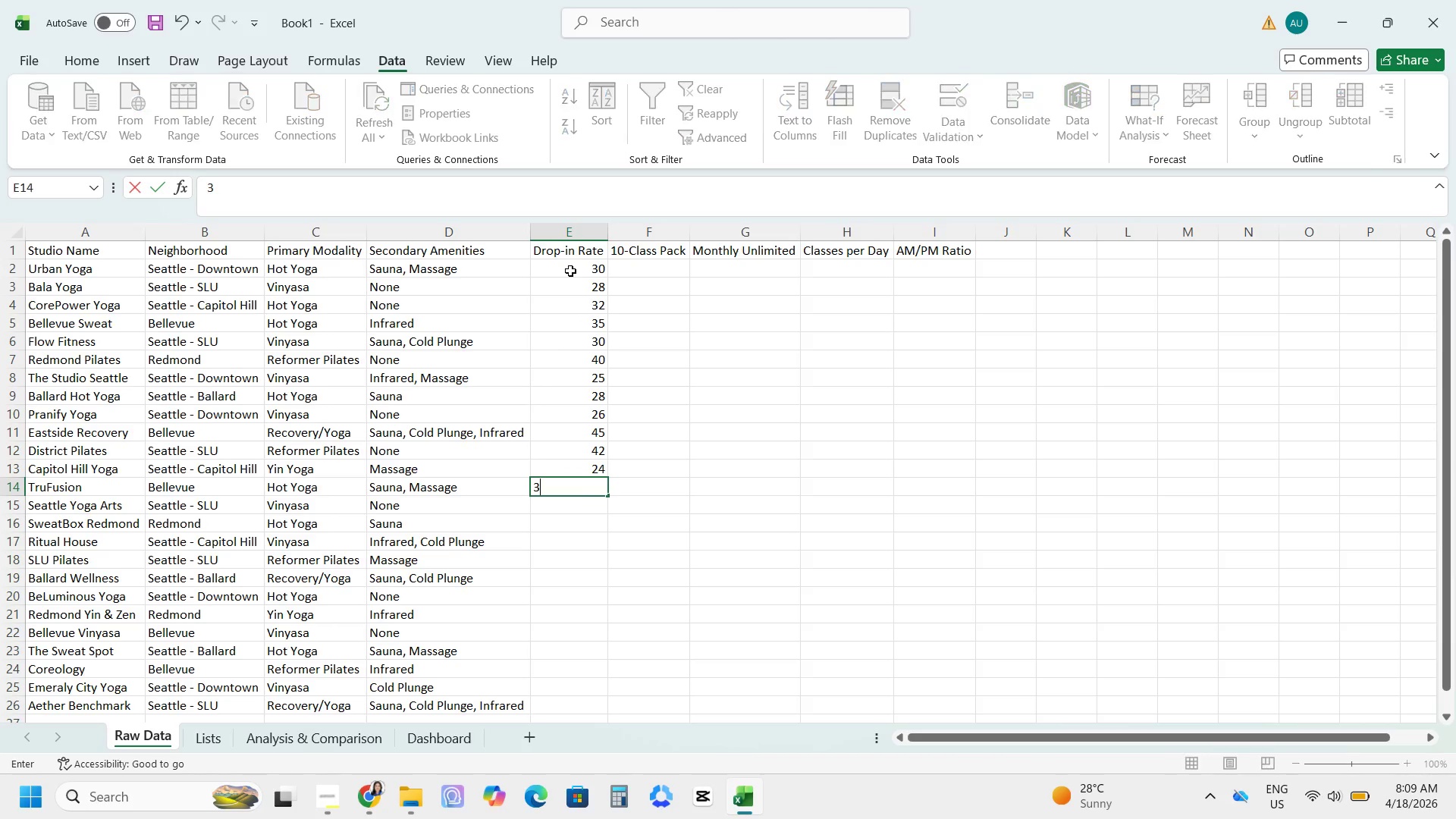 
key(Numpad5)
 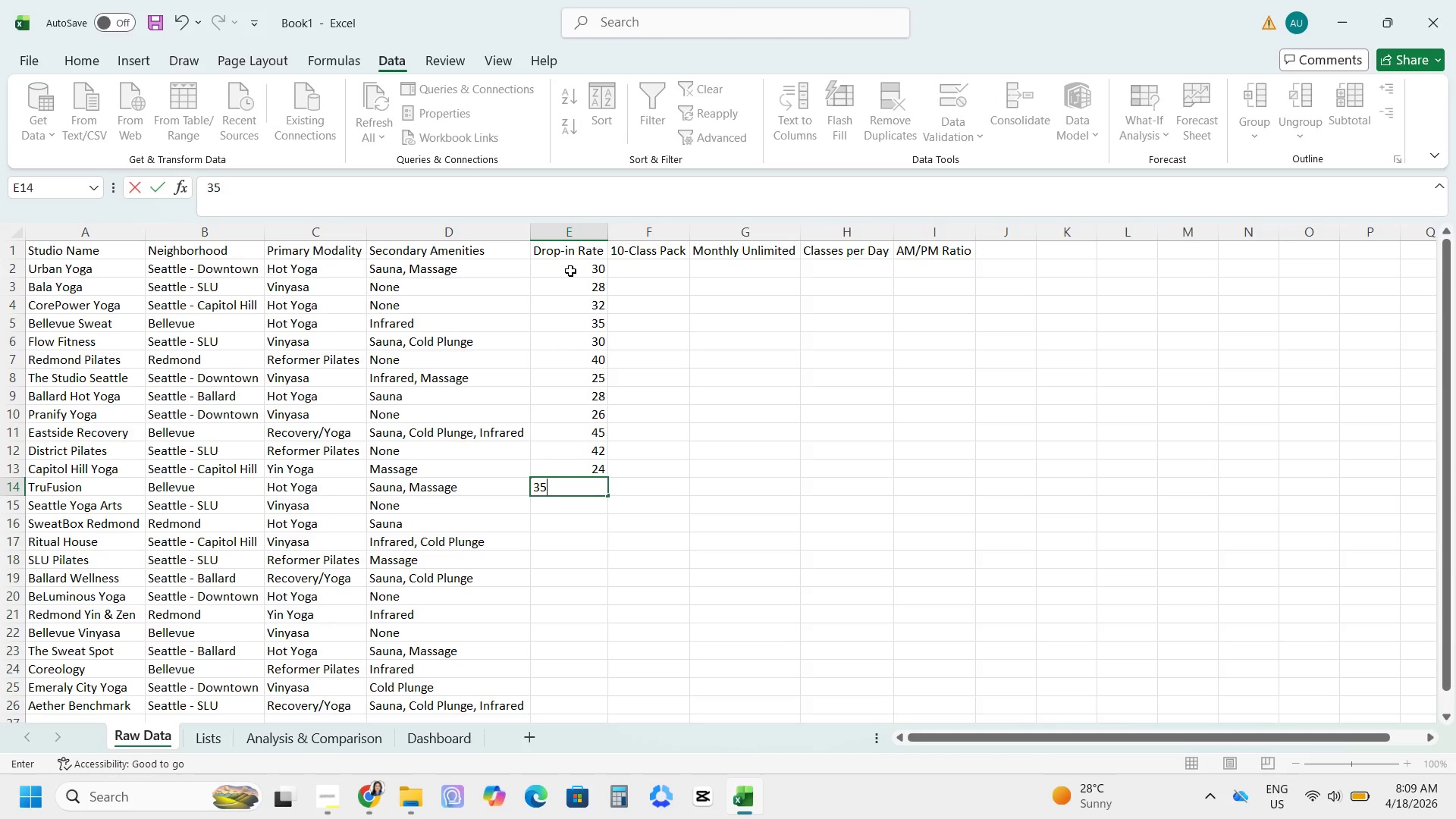 
key(NumpadEnter)
 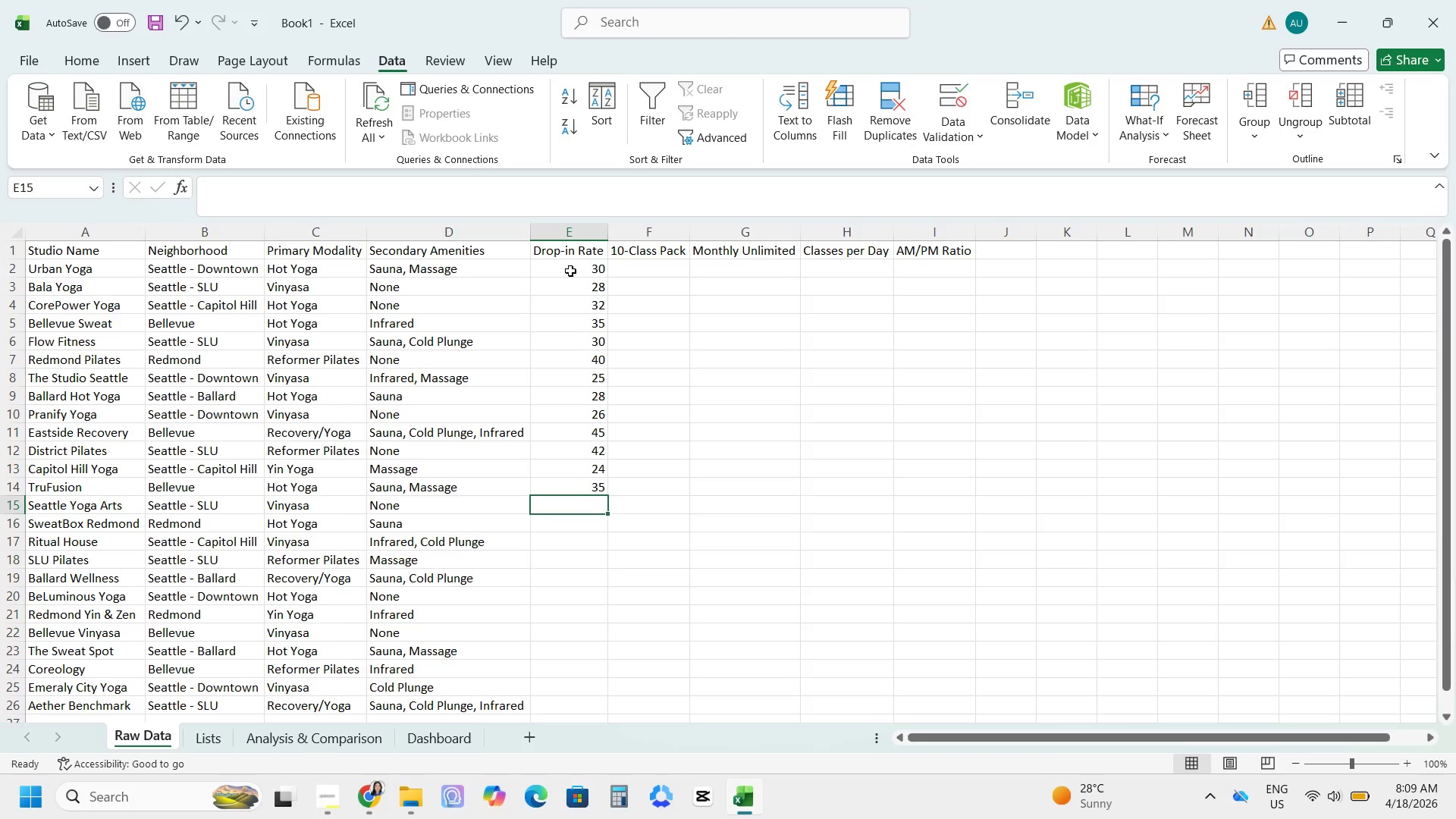 
key(Numpad2)
 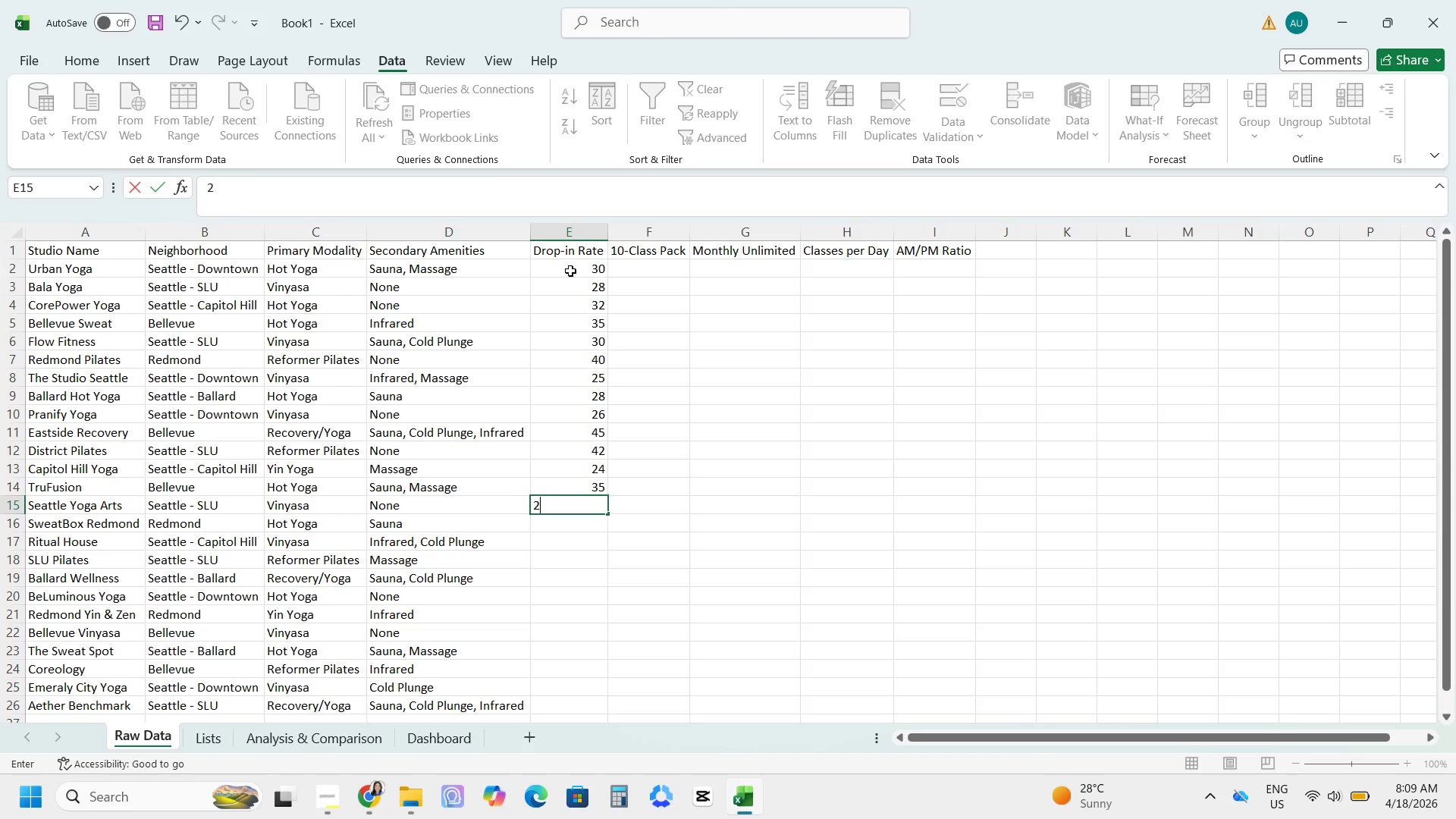 
key(Numpad5)
 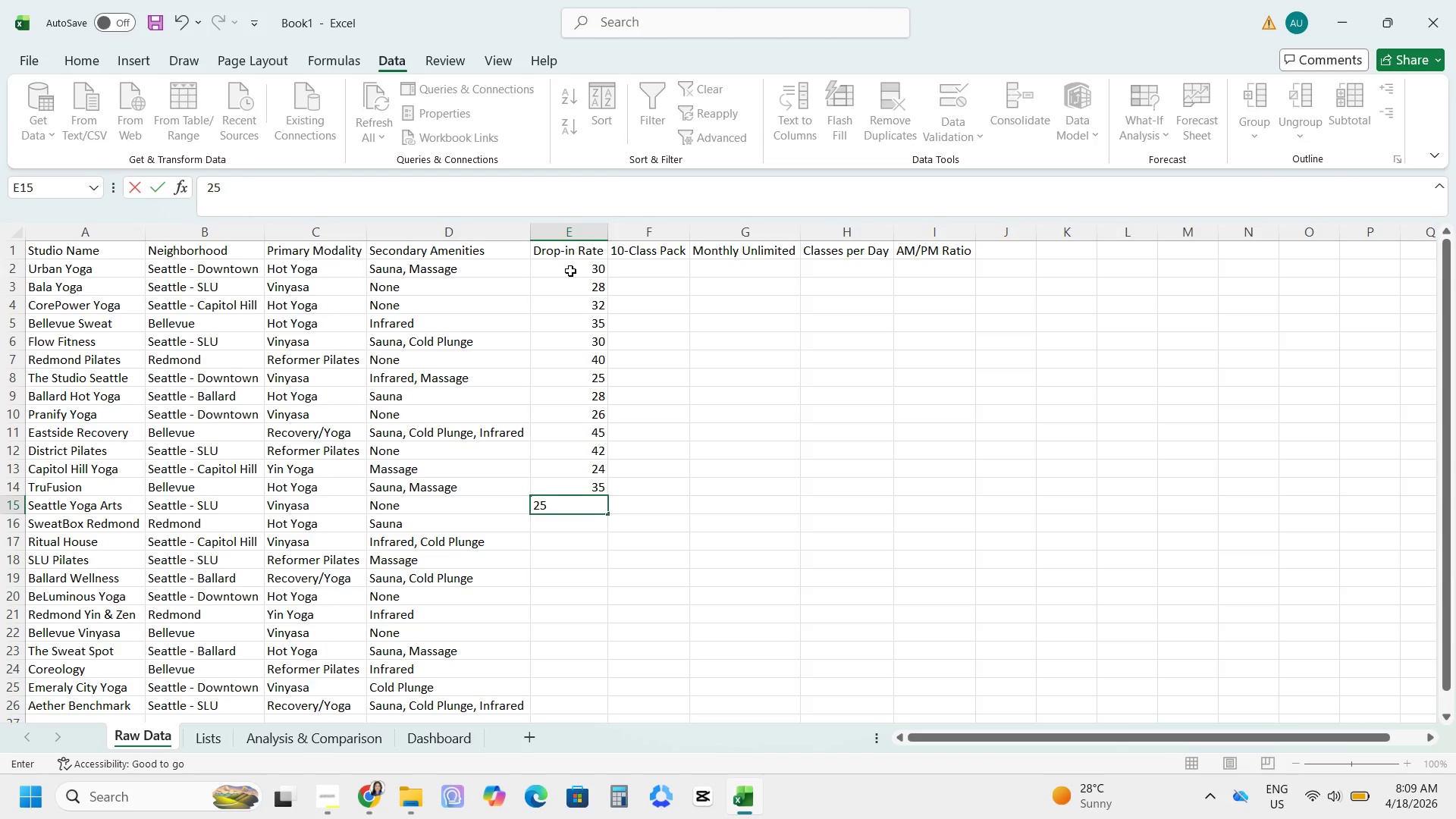 
key(NumpadEnter)
 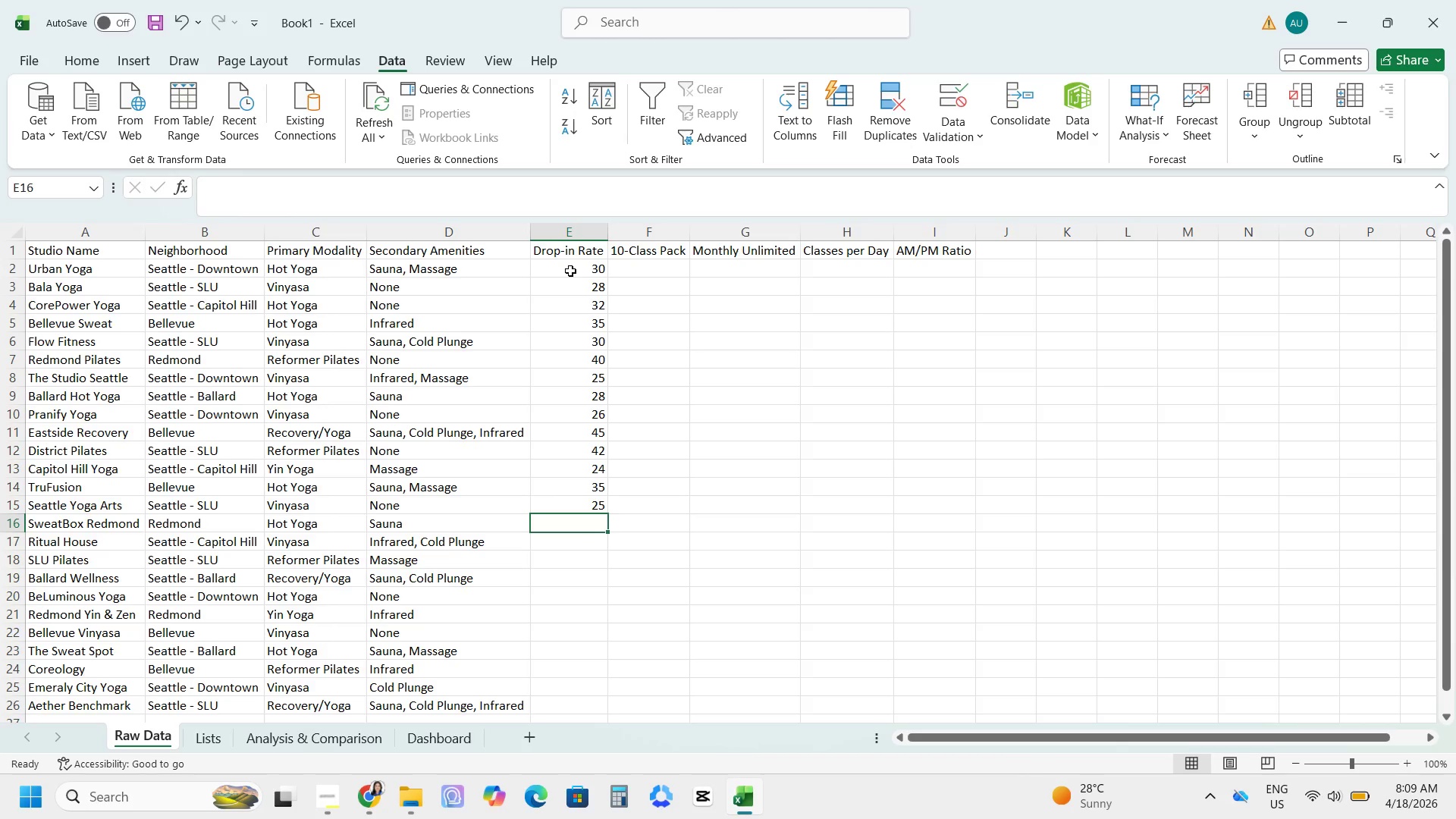 
key(Numpad3)
 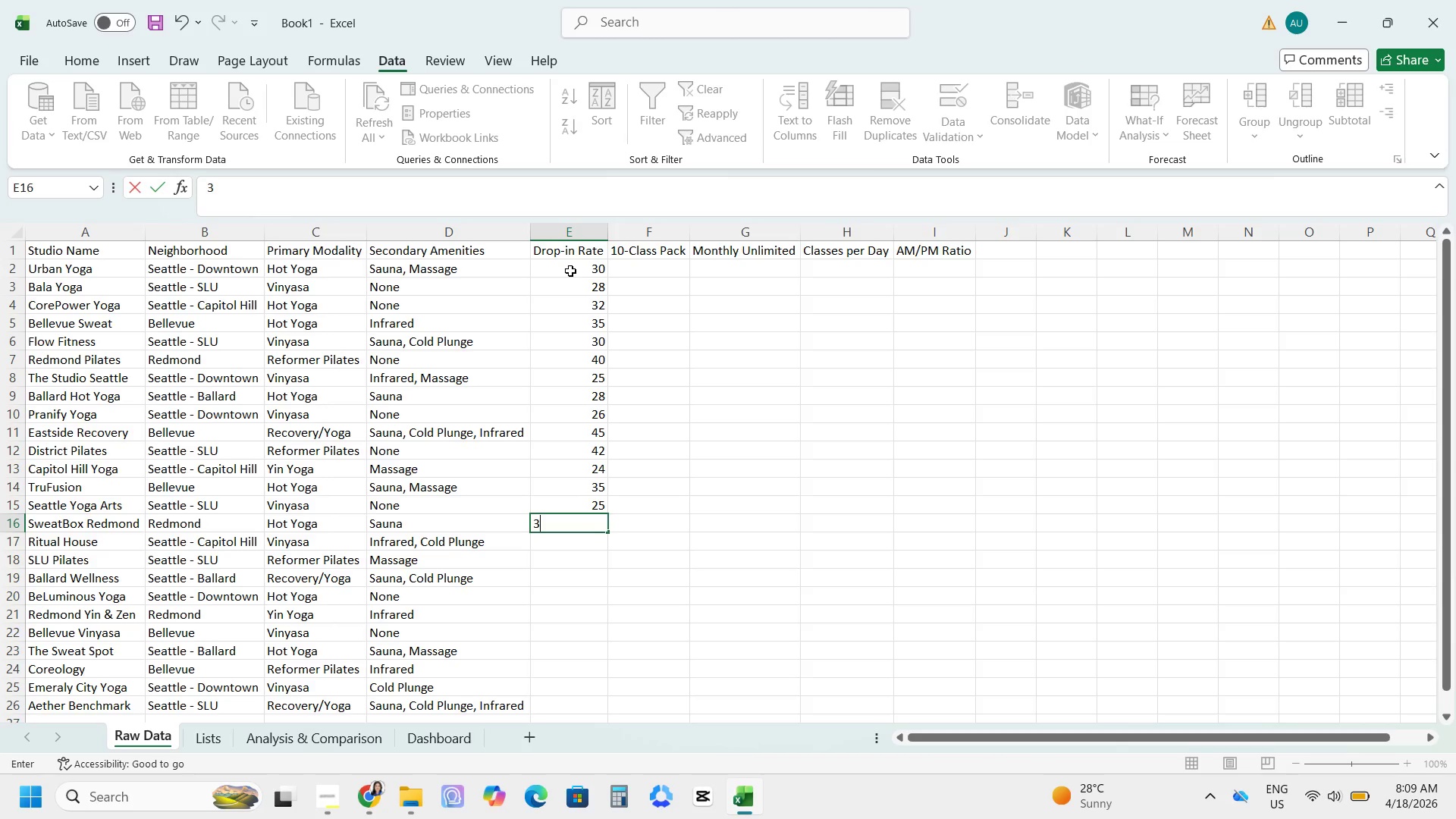 
key(Numpad0)
 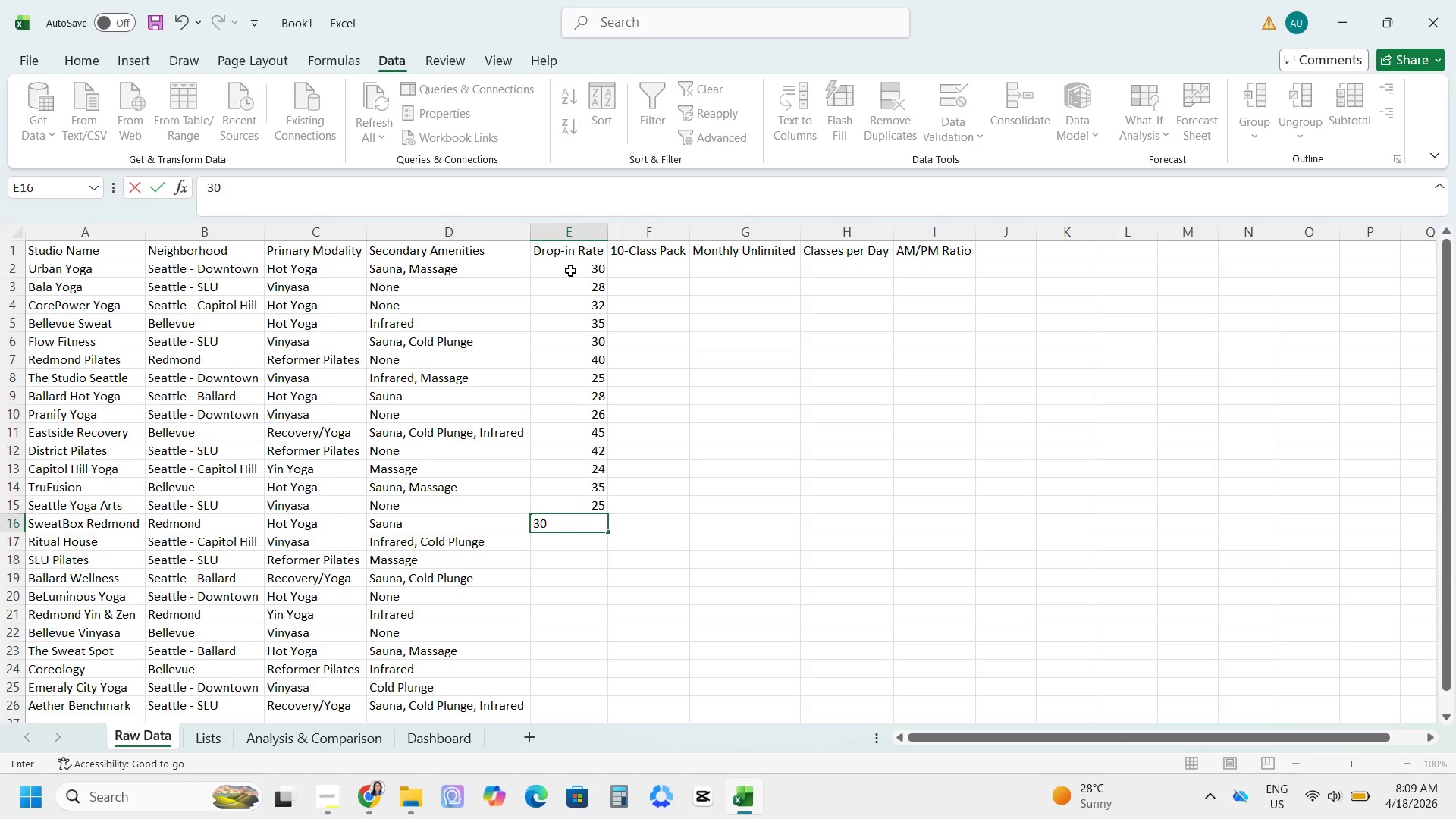 
key(NumpadEnter)
 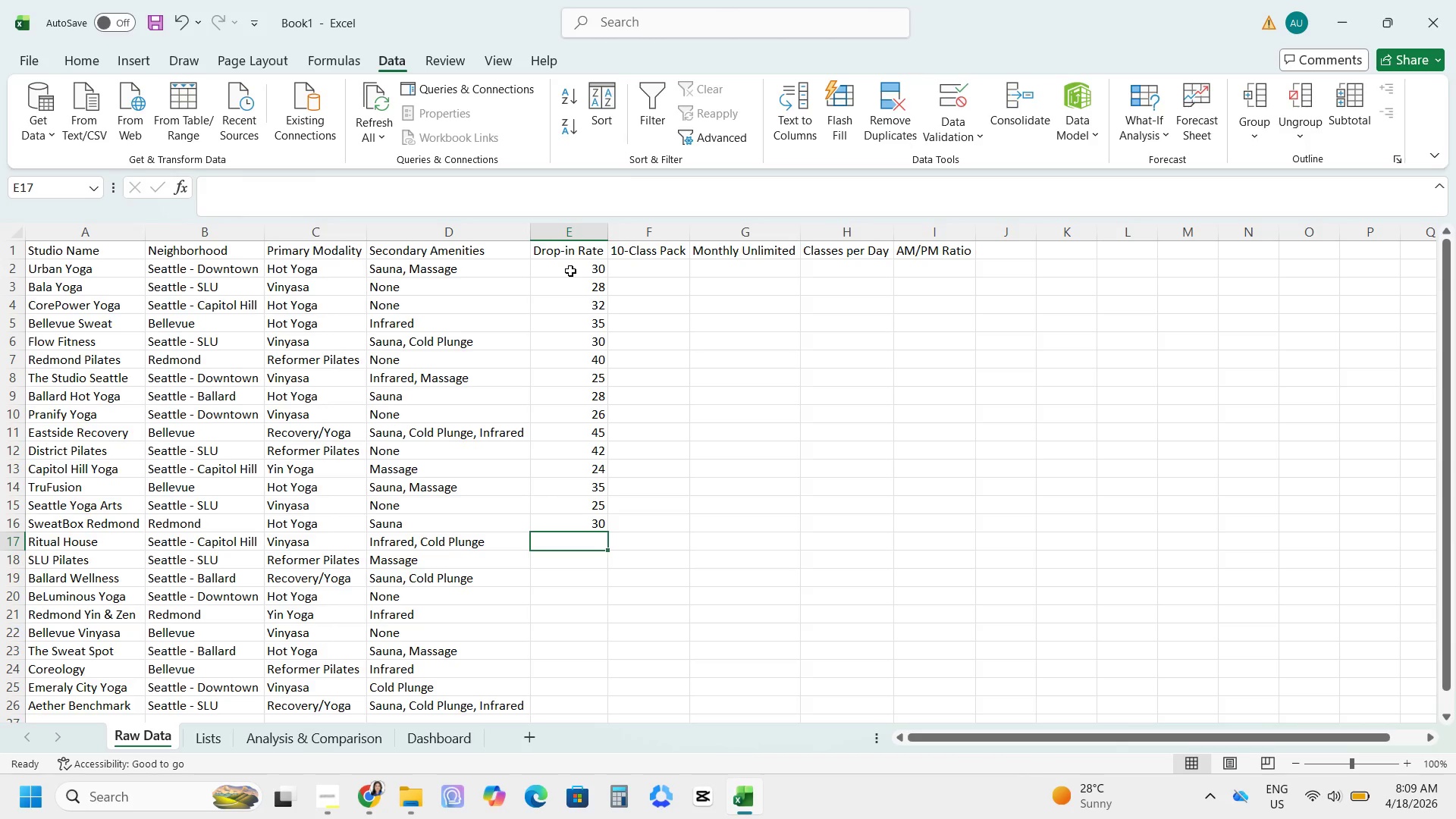 
key(Numpad3)
 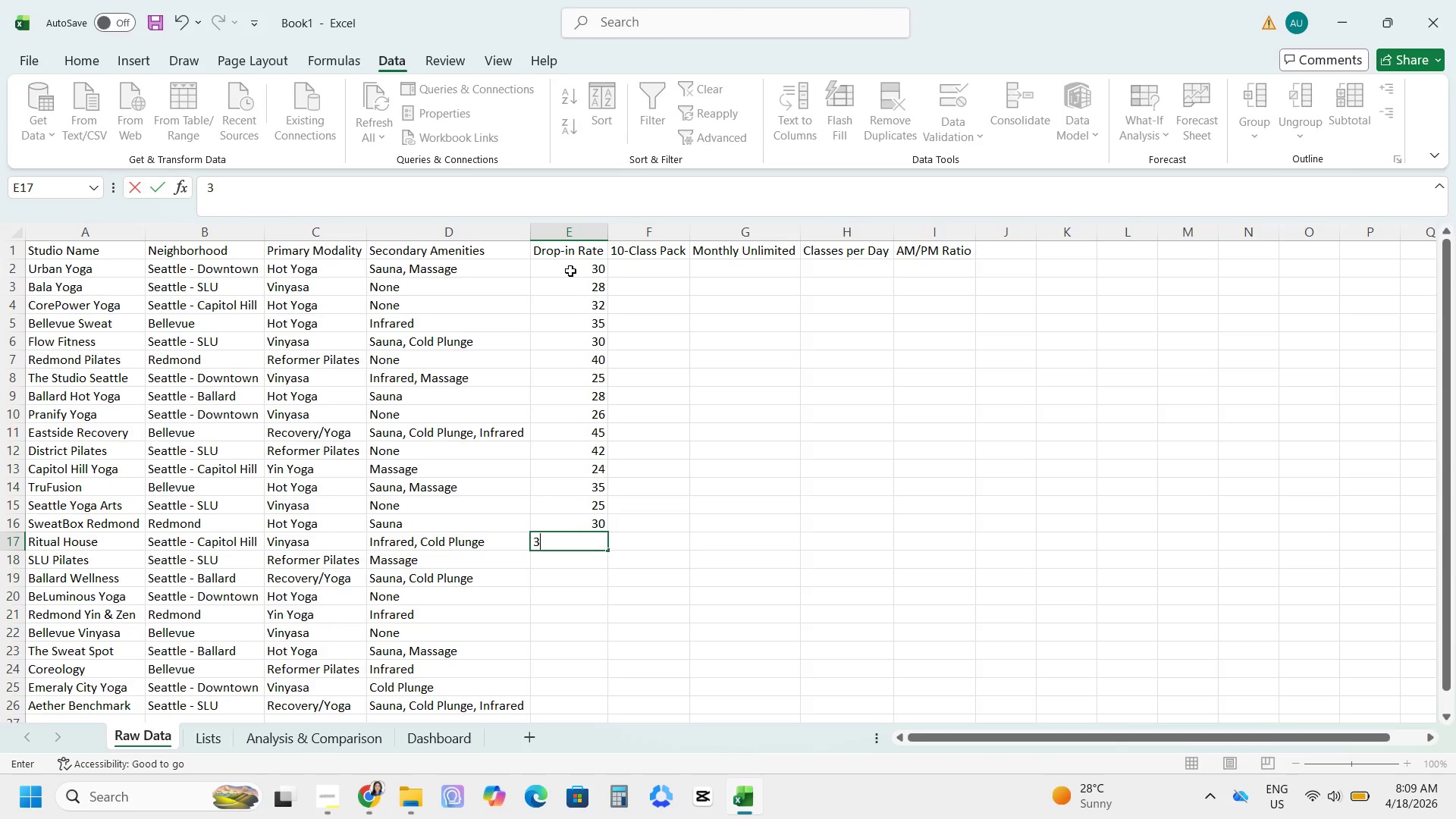 
key(Numpad5)
 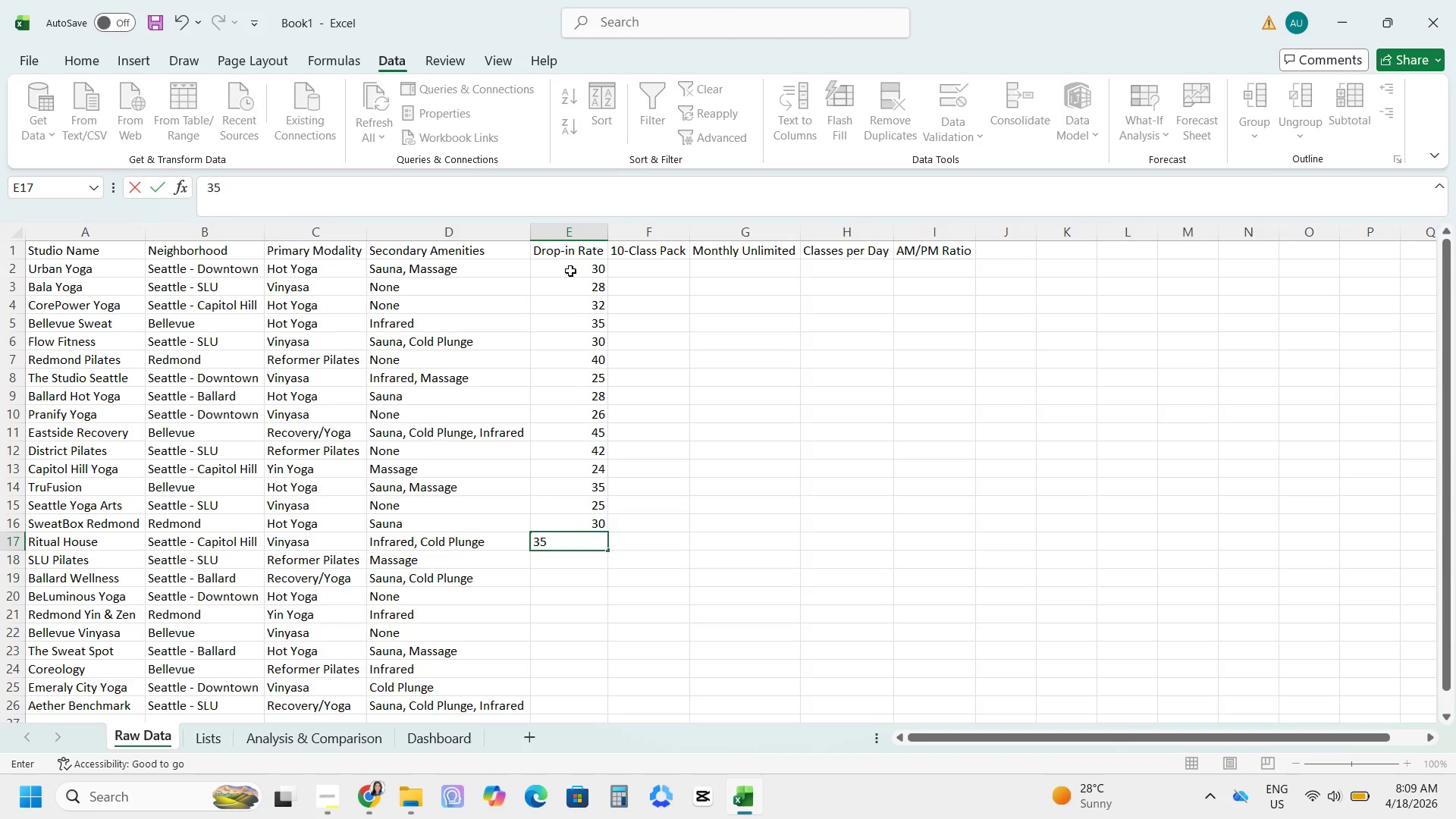 
key(NumpadEnter)
 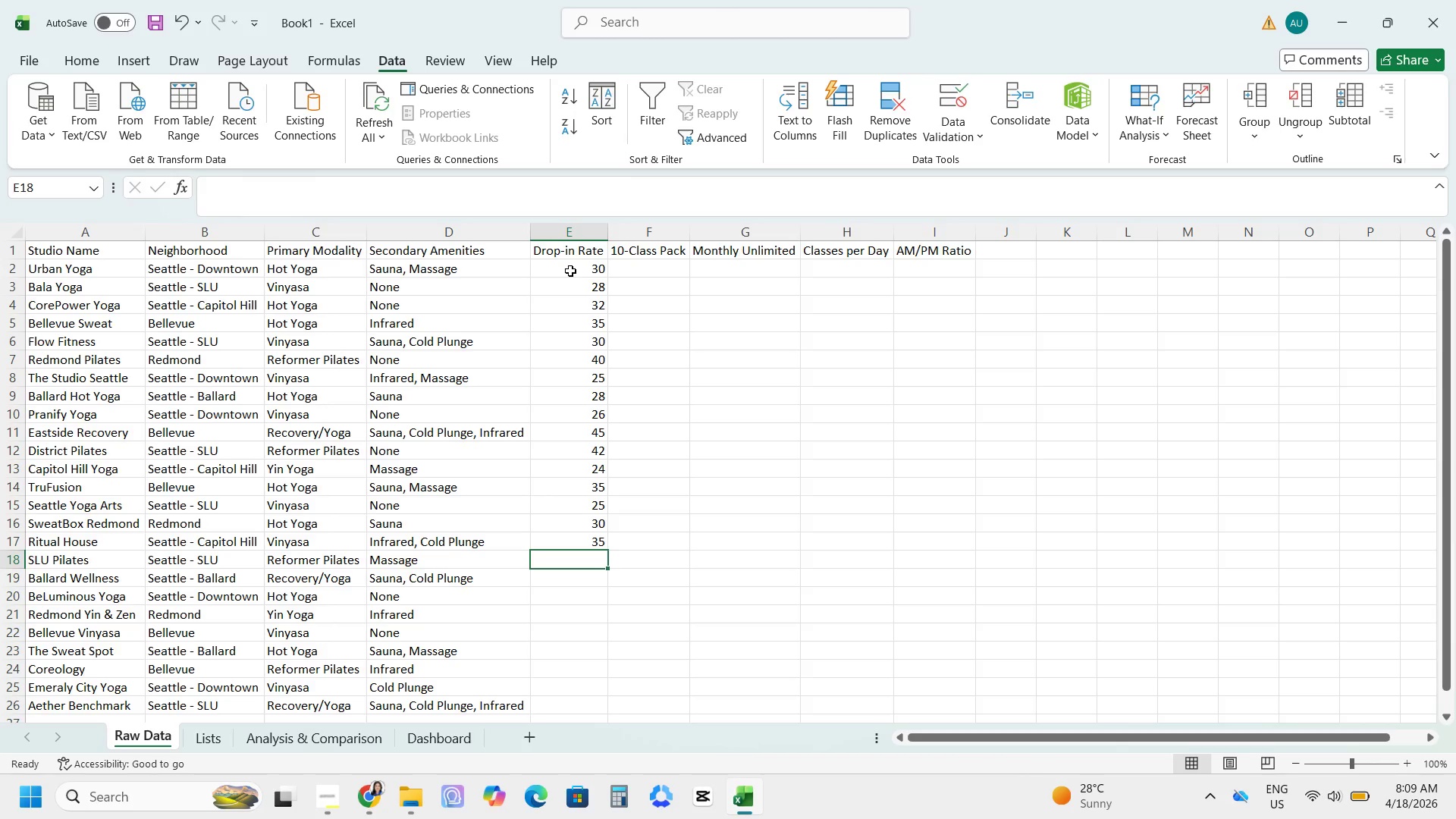 
key(Numpad4)
 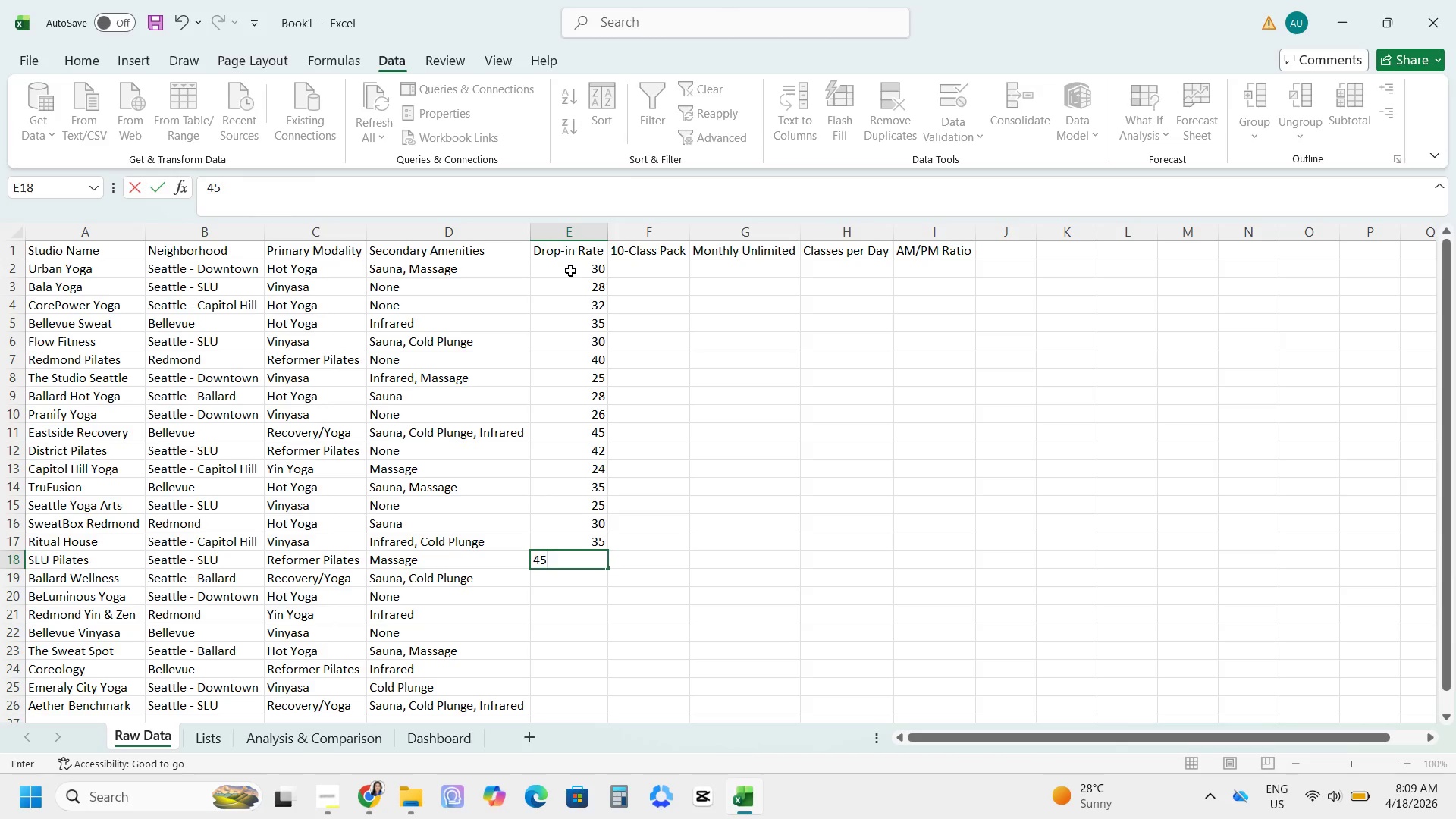 
key(Numpad5)
 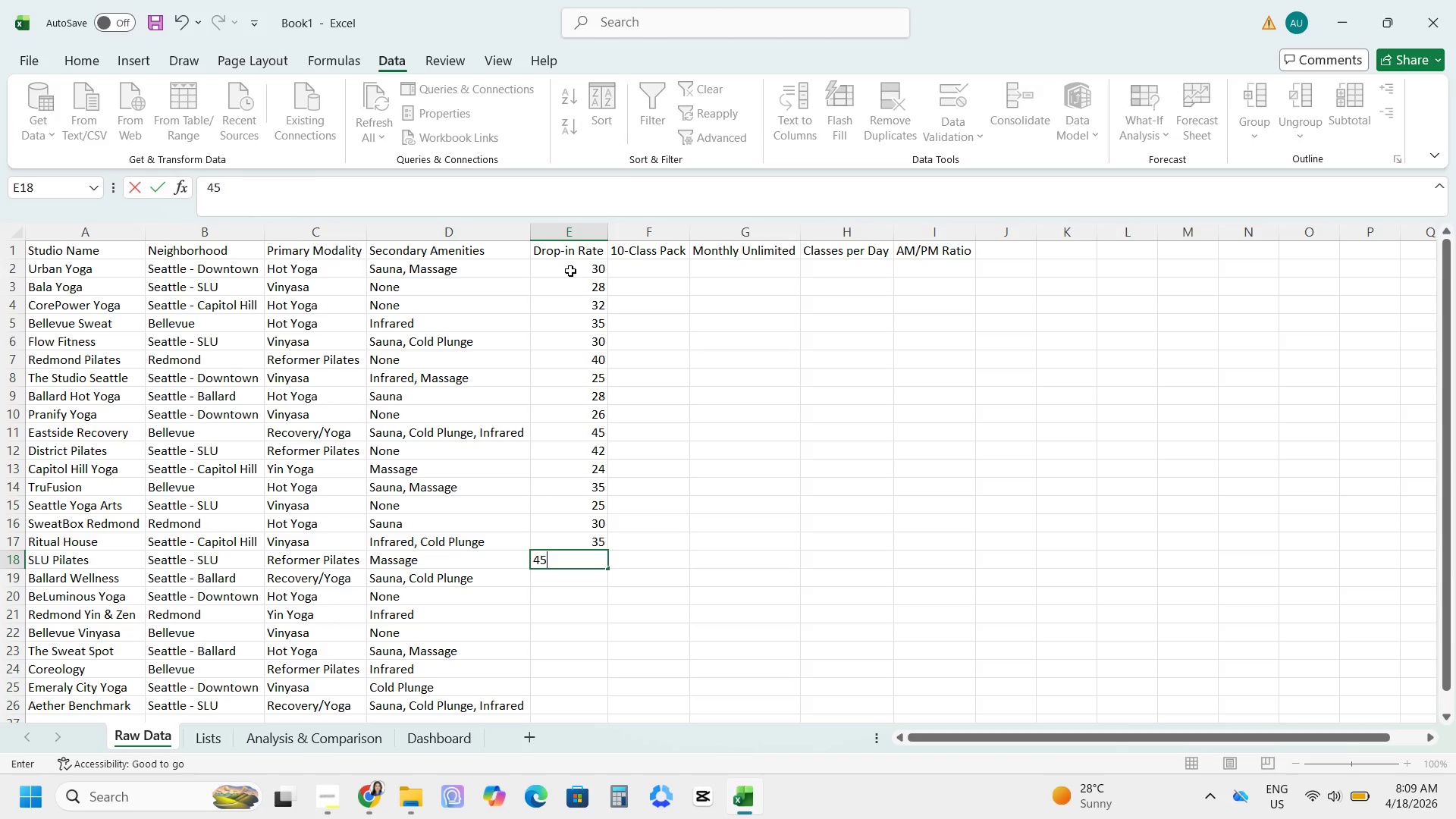 
key(NumpadEnter)
 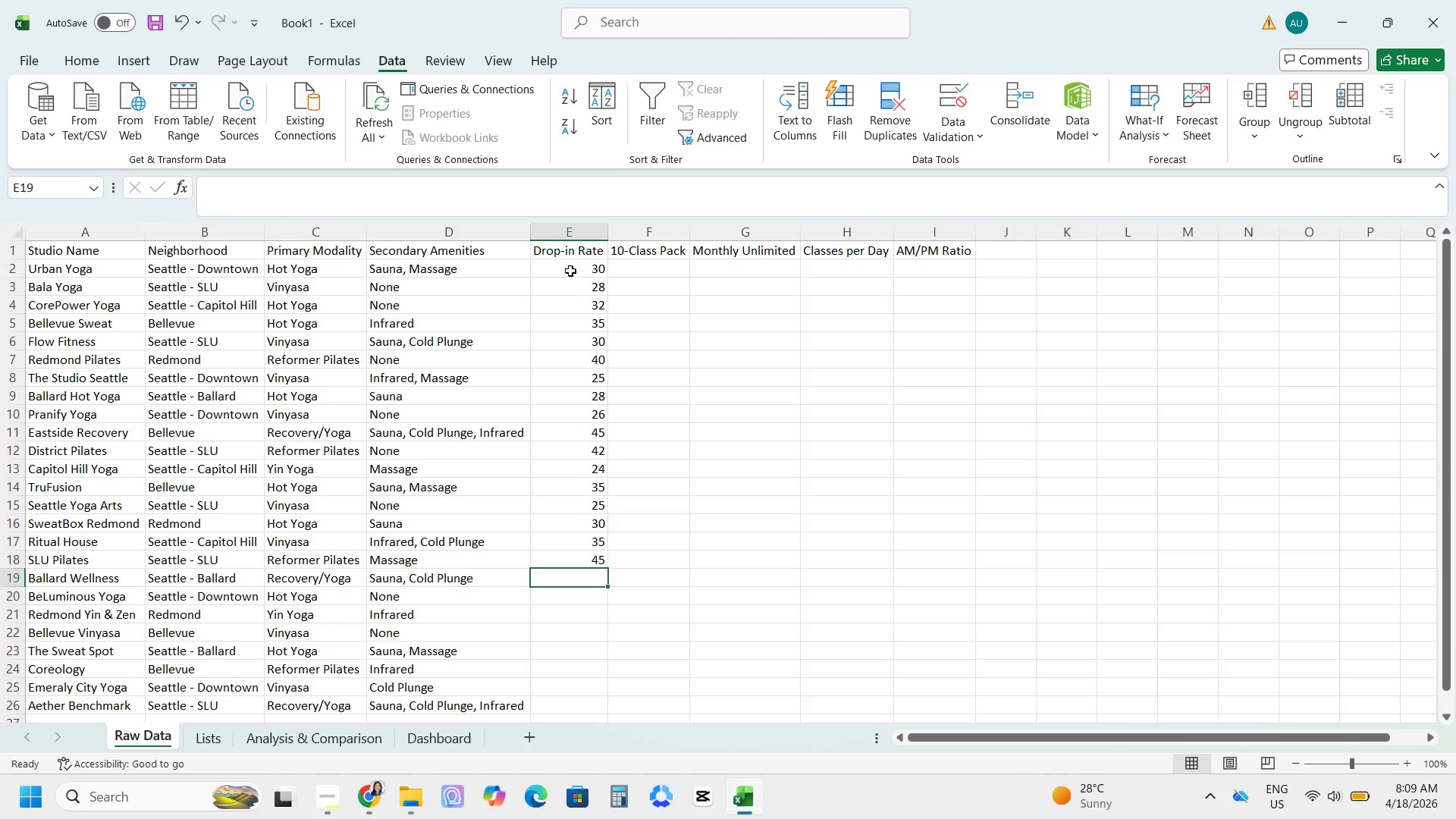 
key(Numpad4)
 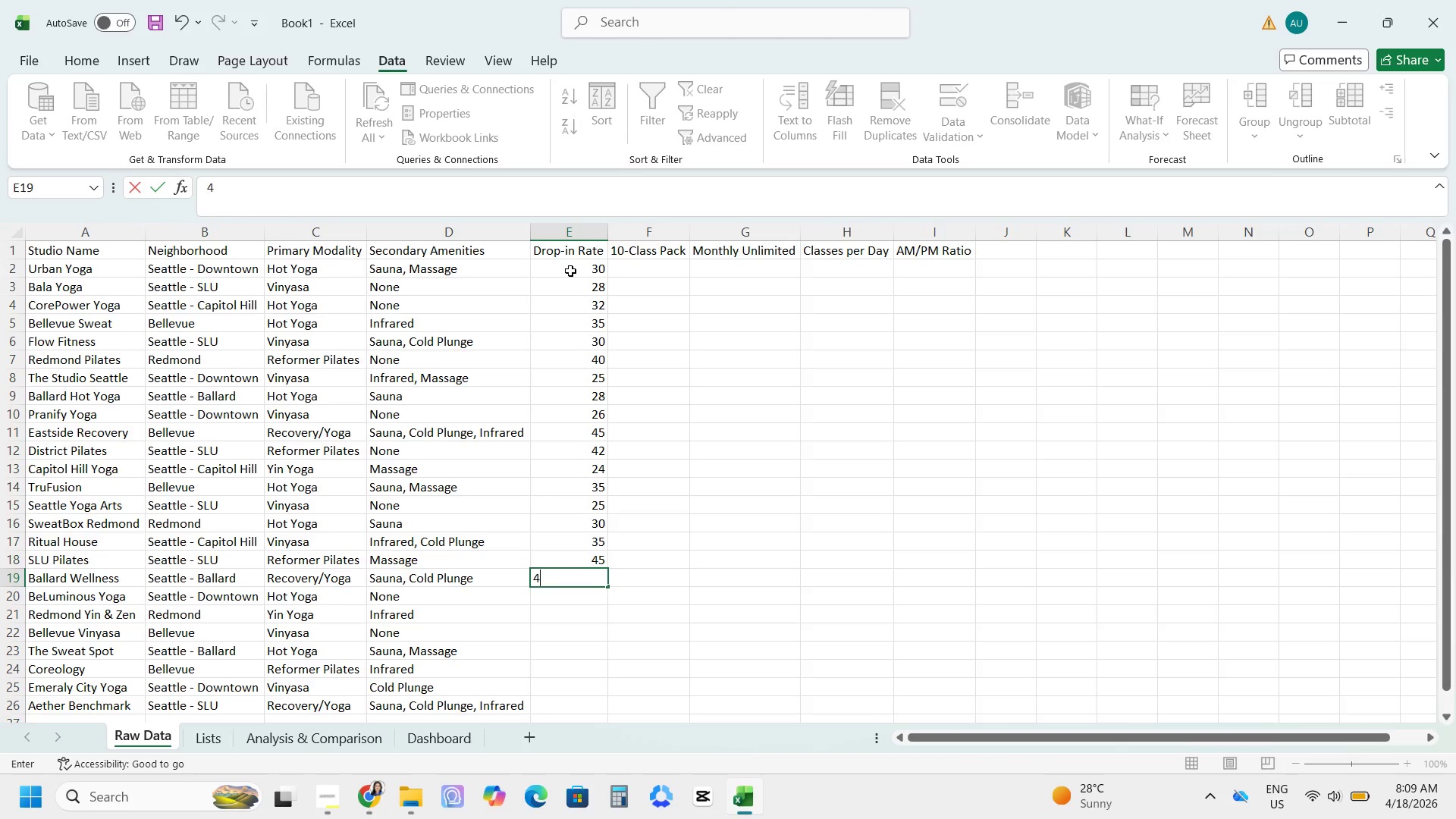 
key(Numpad0)
 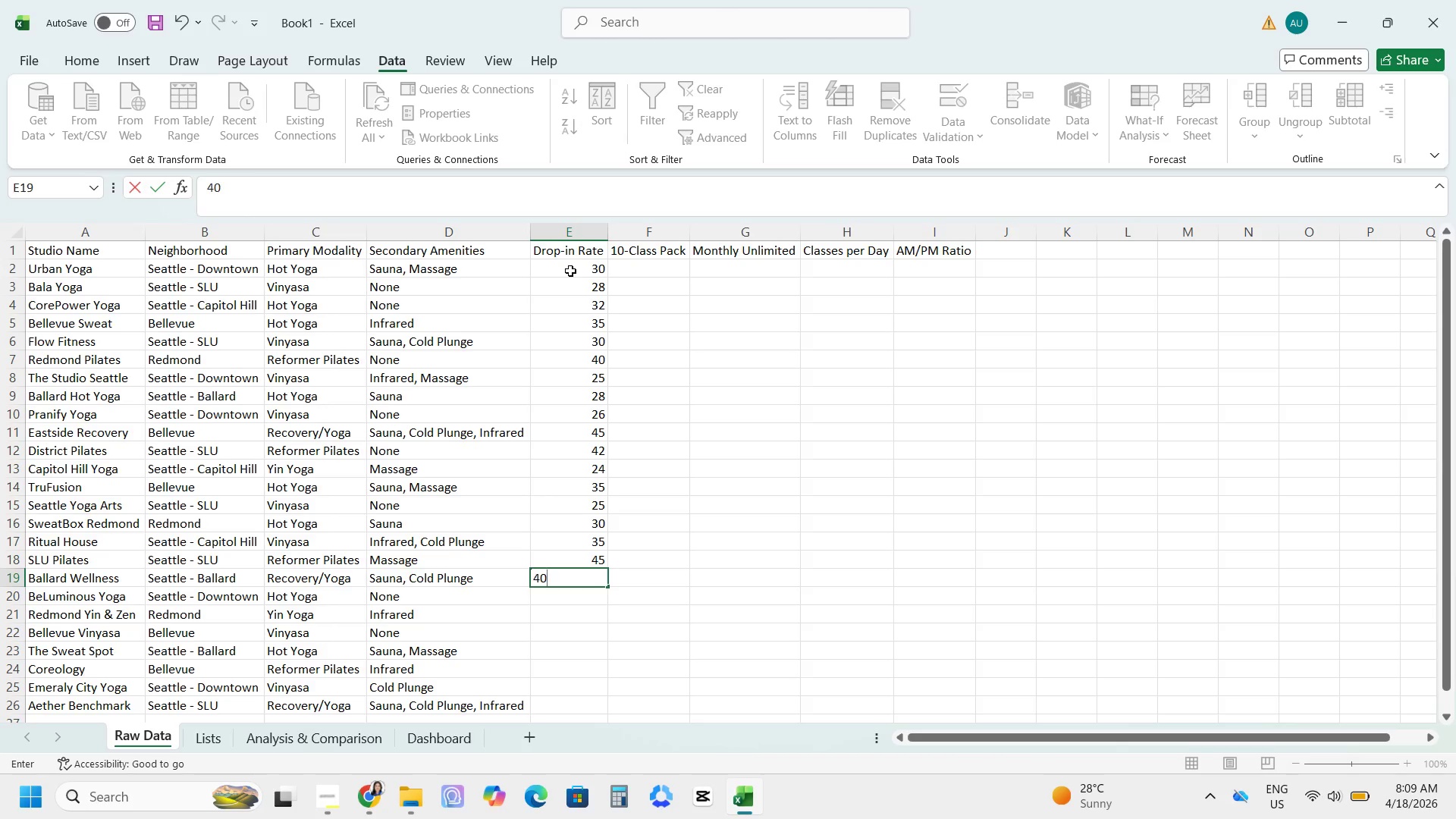 
key(NumpadEnter)
 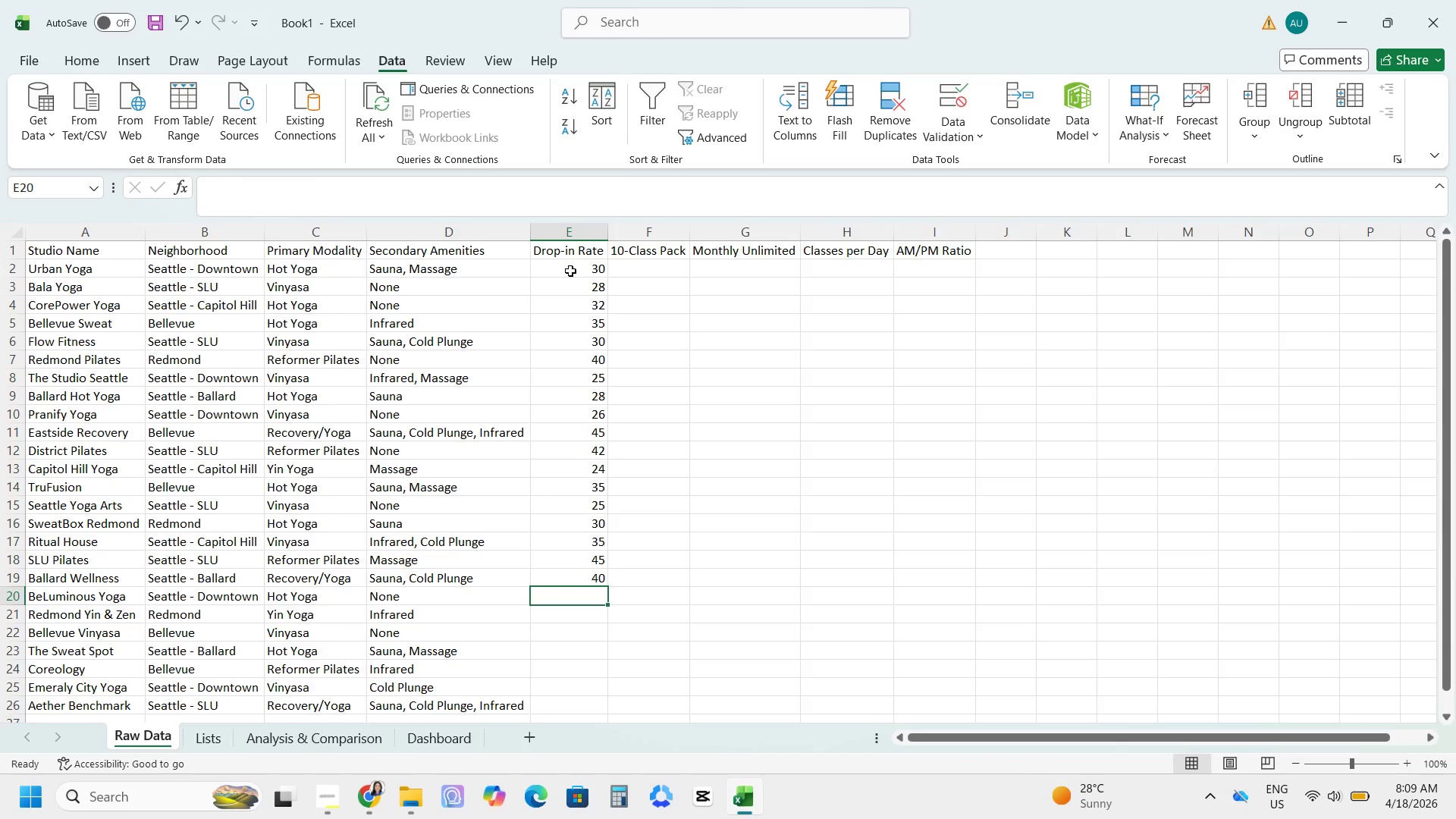 
key(Numpad2)
 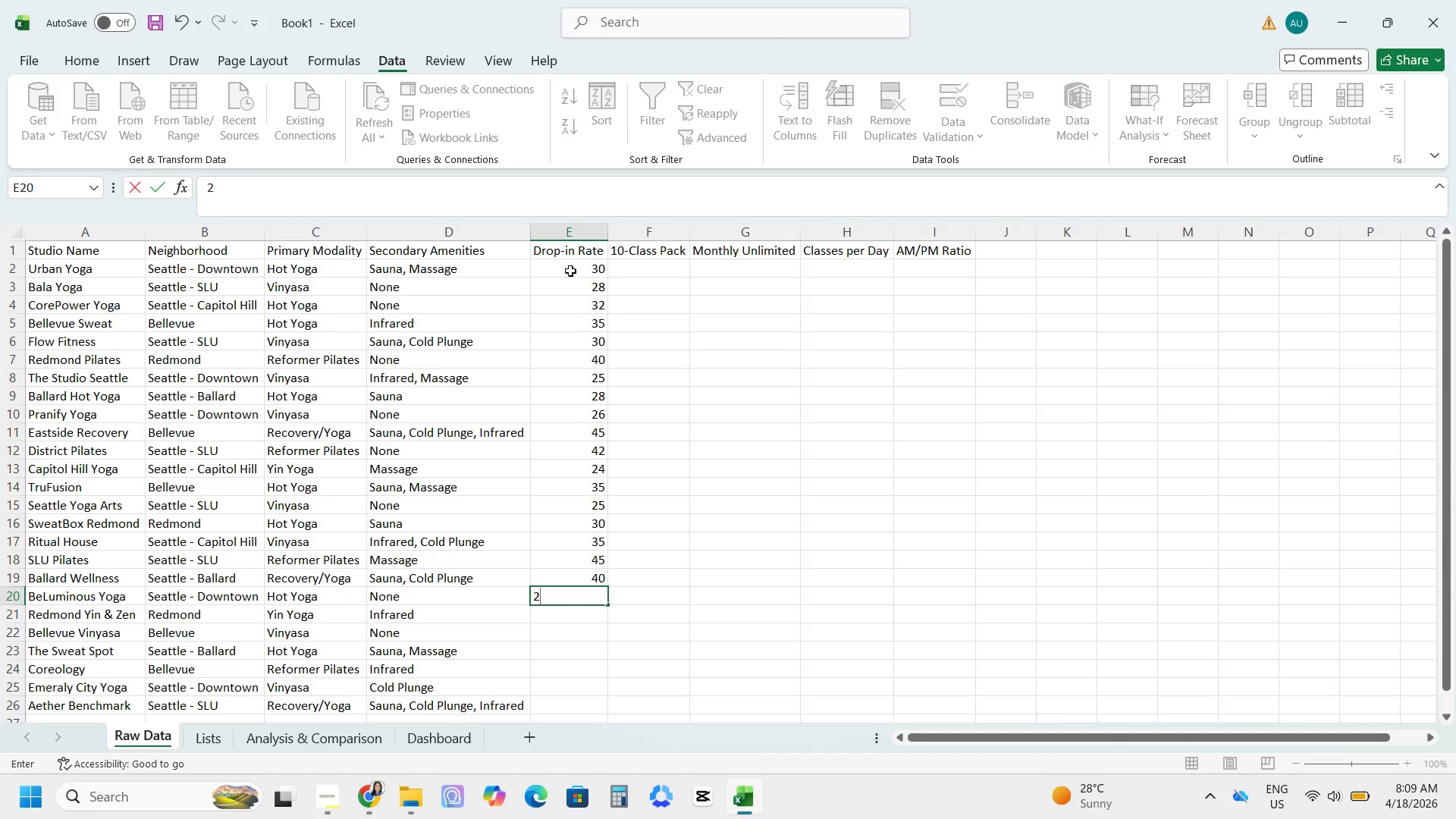 
key(Numpad8)
 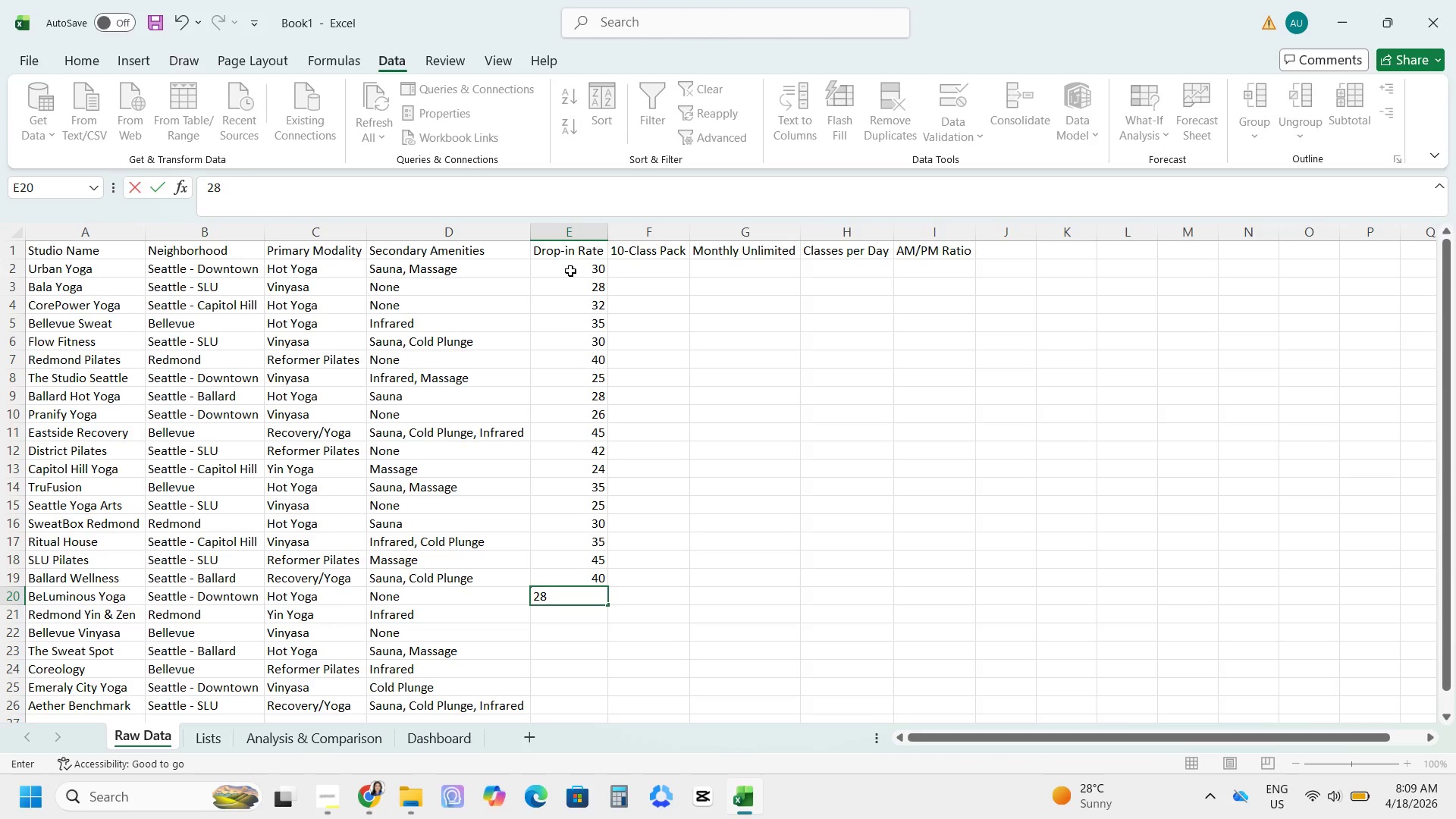 
key(NumpadEnter)
 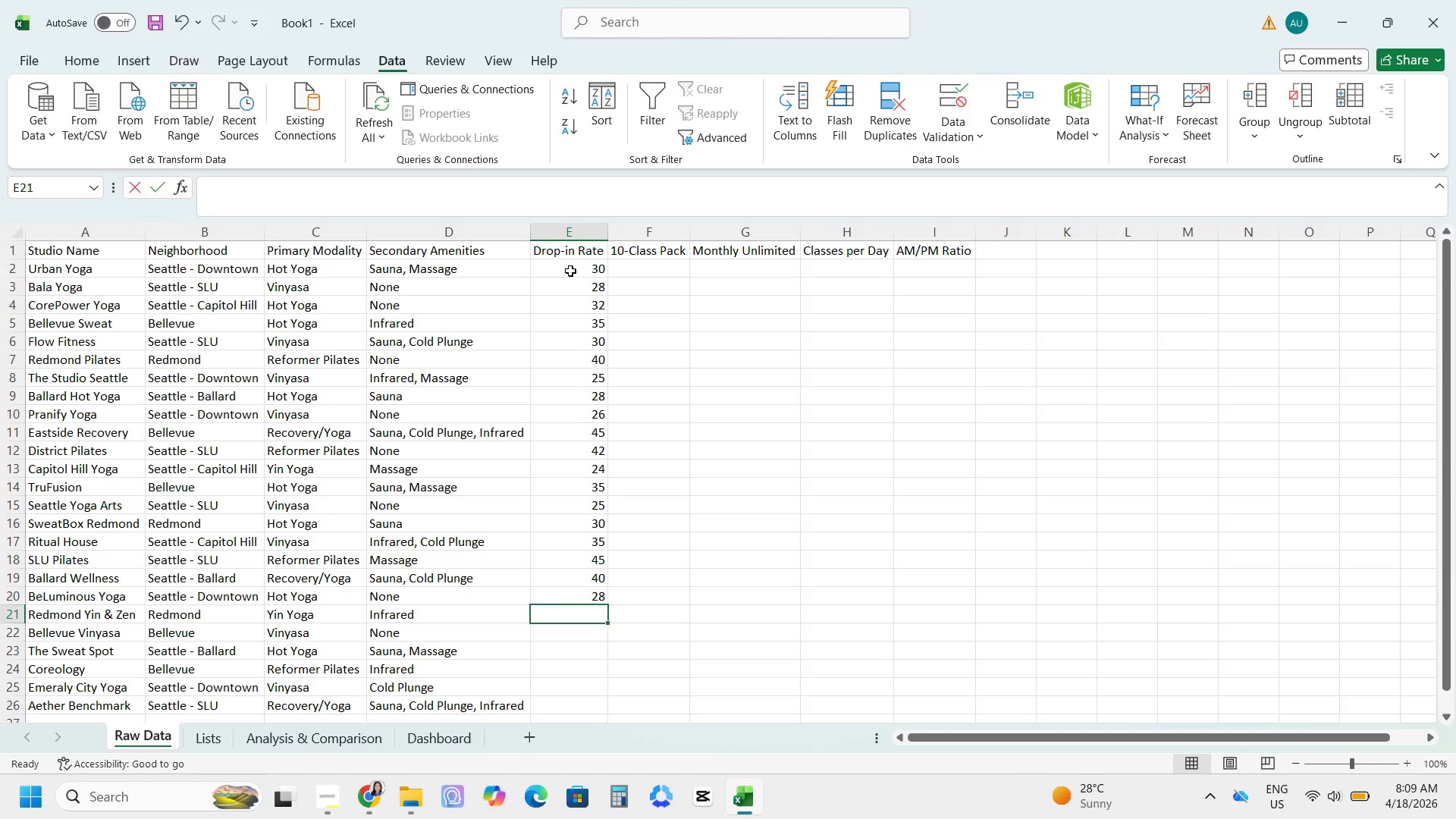 
key(Numpad2)
 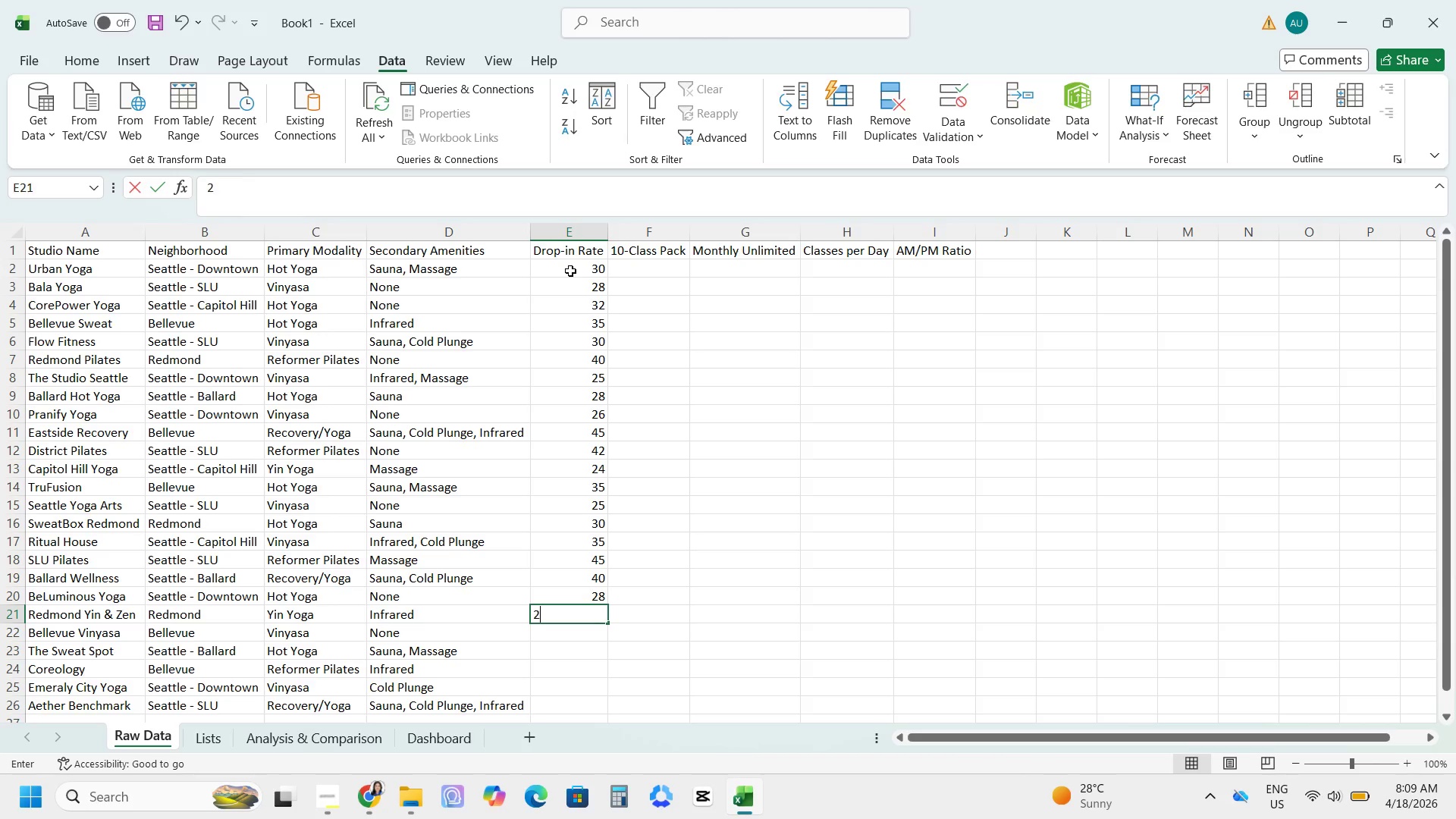 
key(Numpad5)
 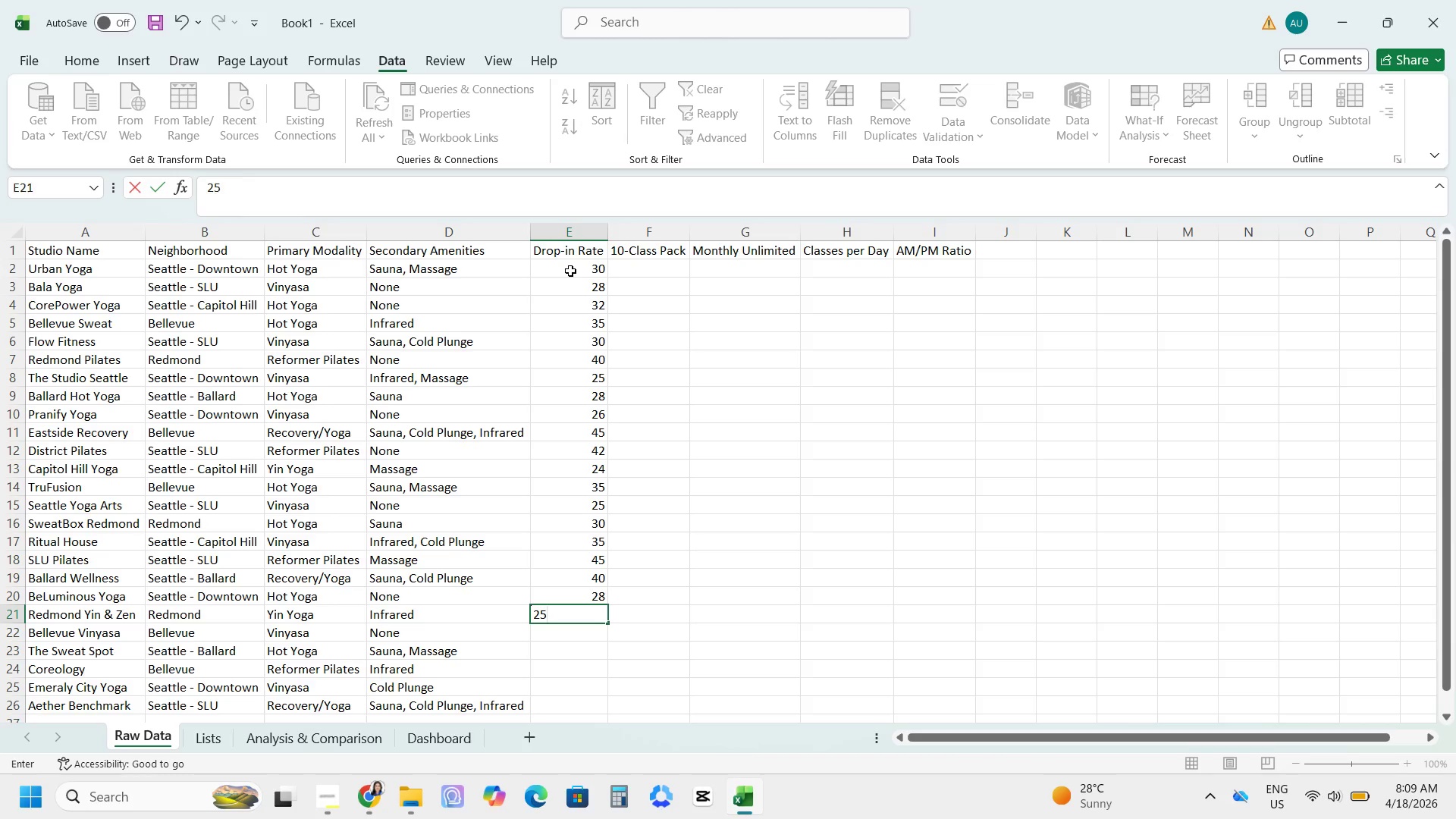 
key(NumpadEnter)
 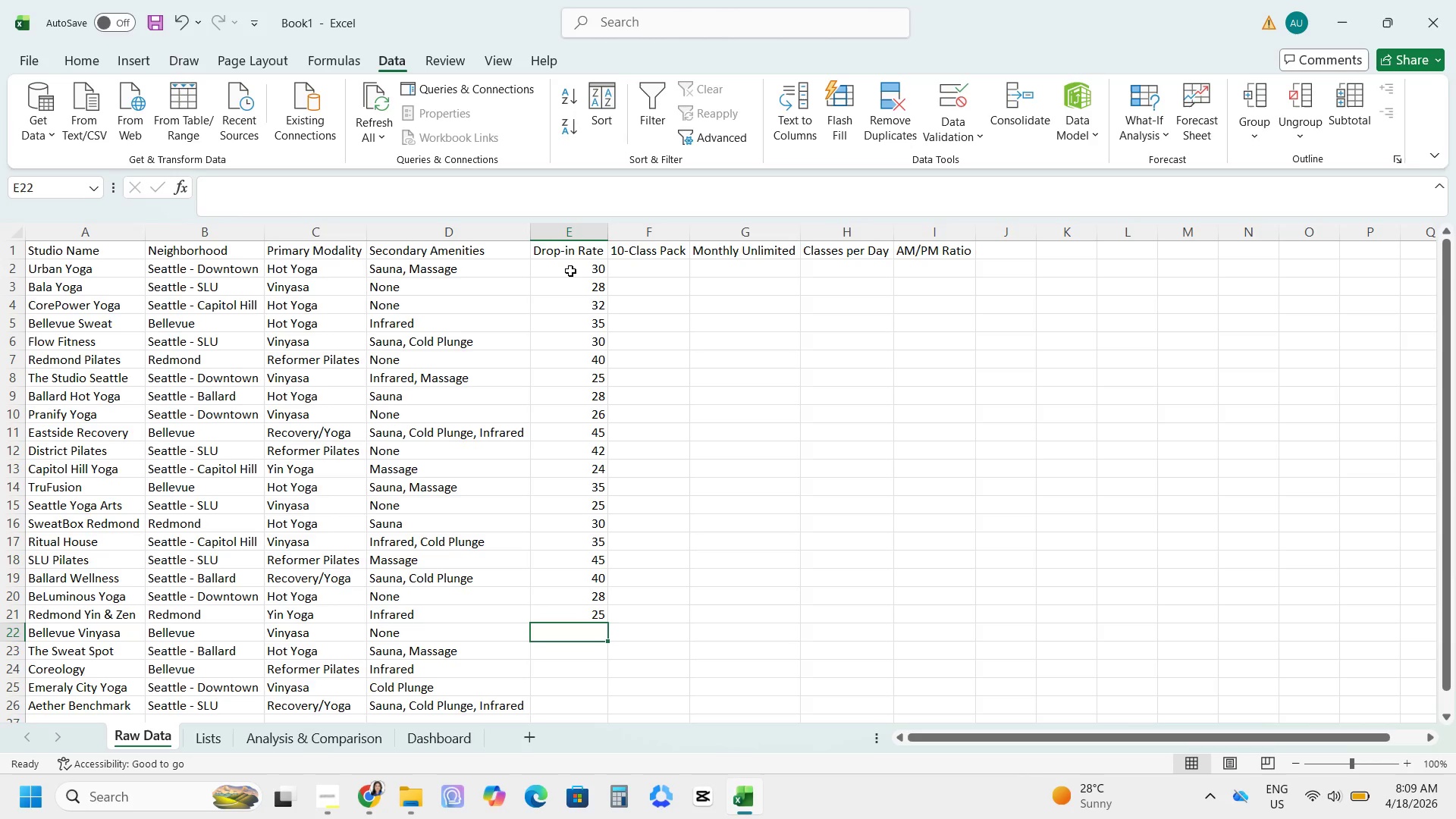 
key(Numpad2)
 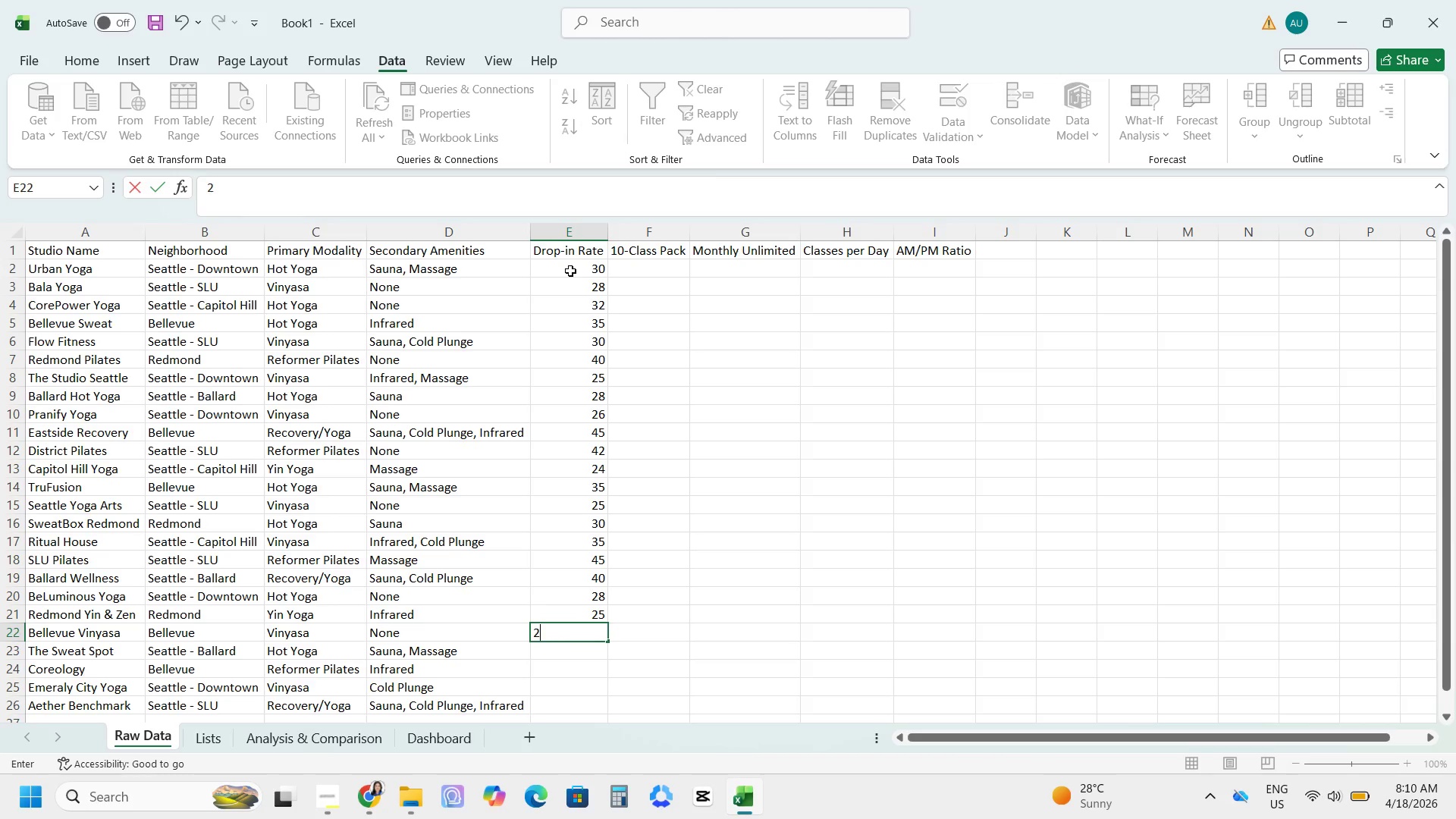 
key(Numpad8)
 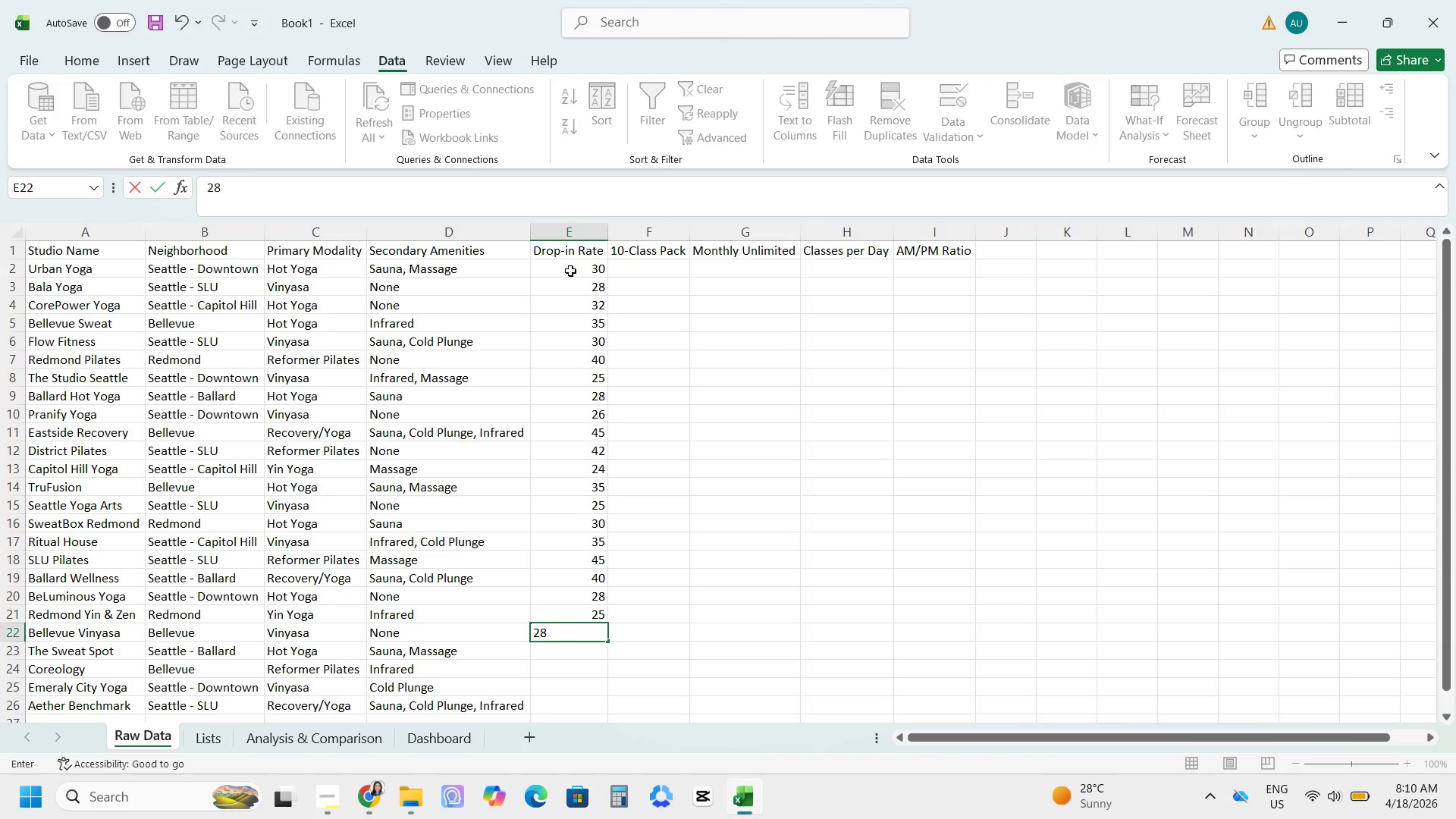 
key(NumpadEnter)
 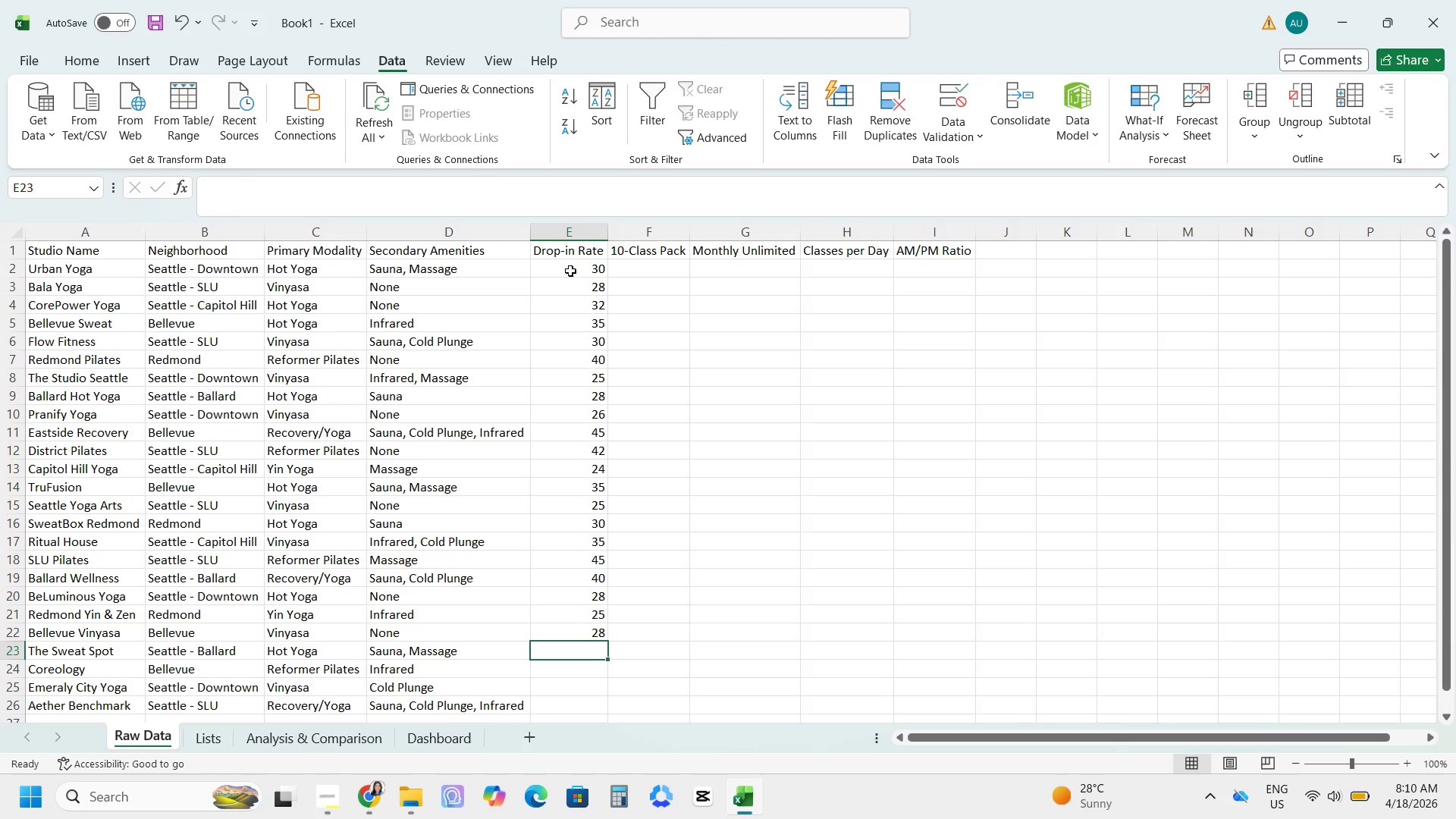 
key(Numpad3)
 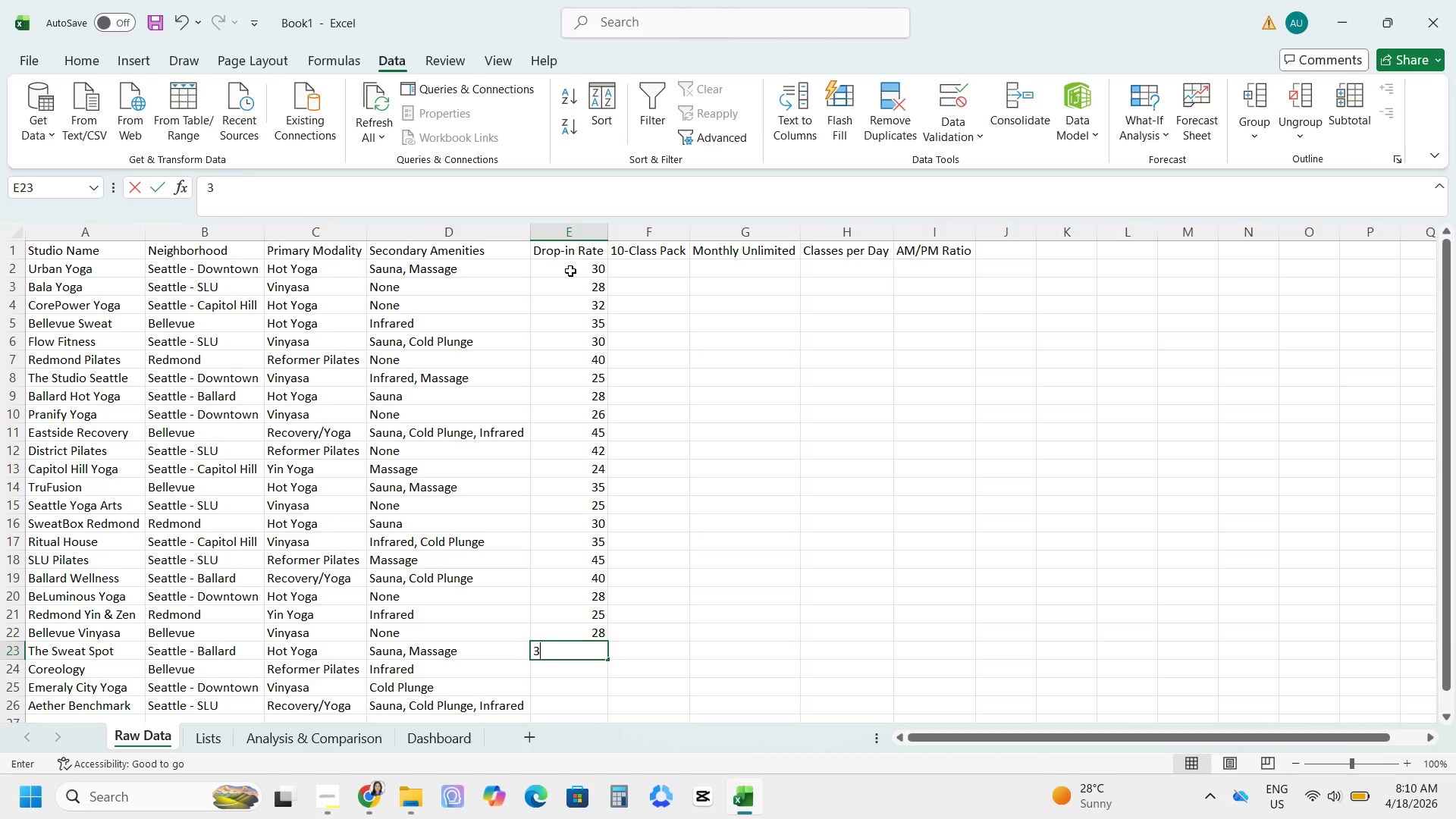 
key(Numpad2)
 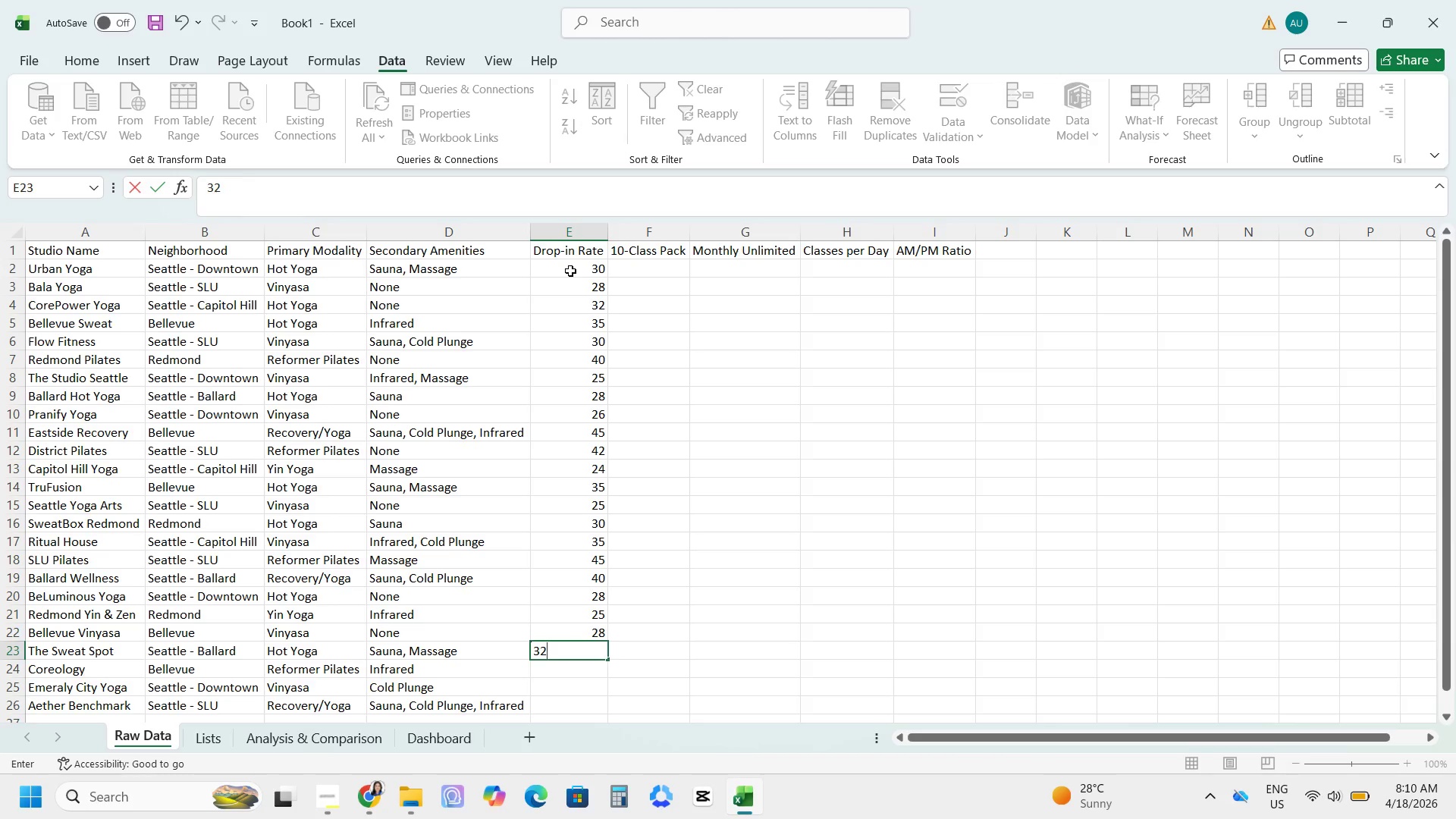 
key(NumpadEnter)
 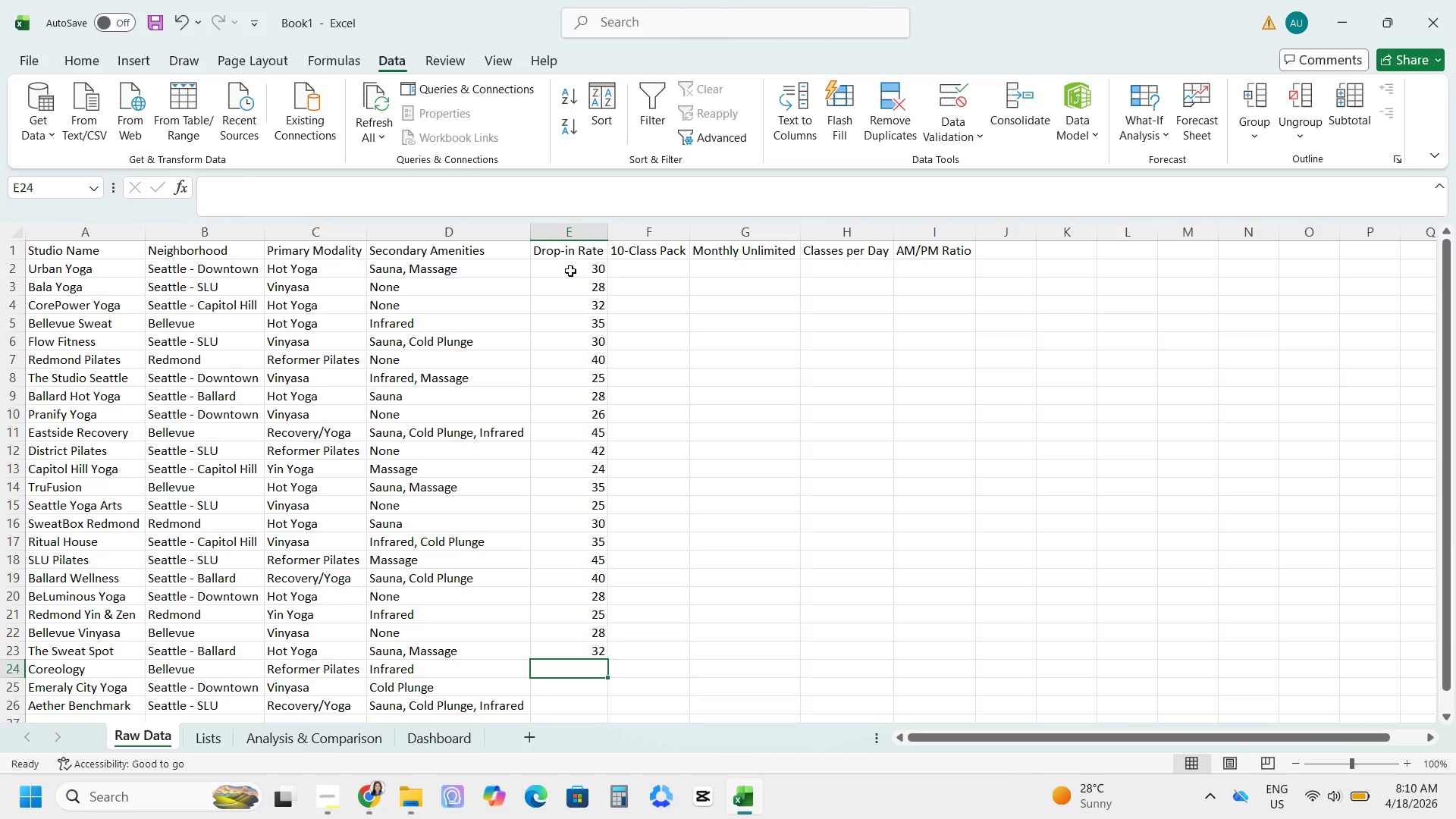 
key(Numpad5)
 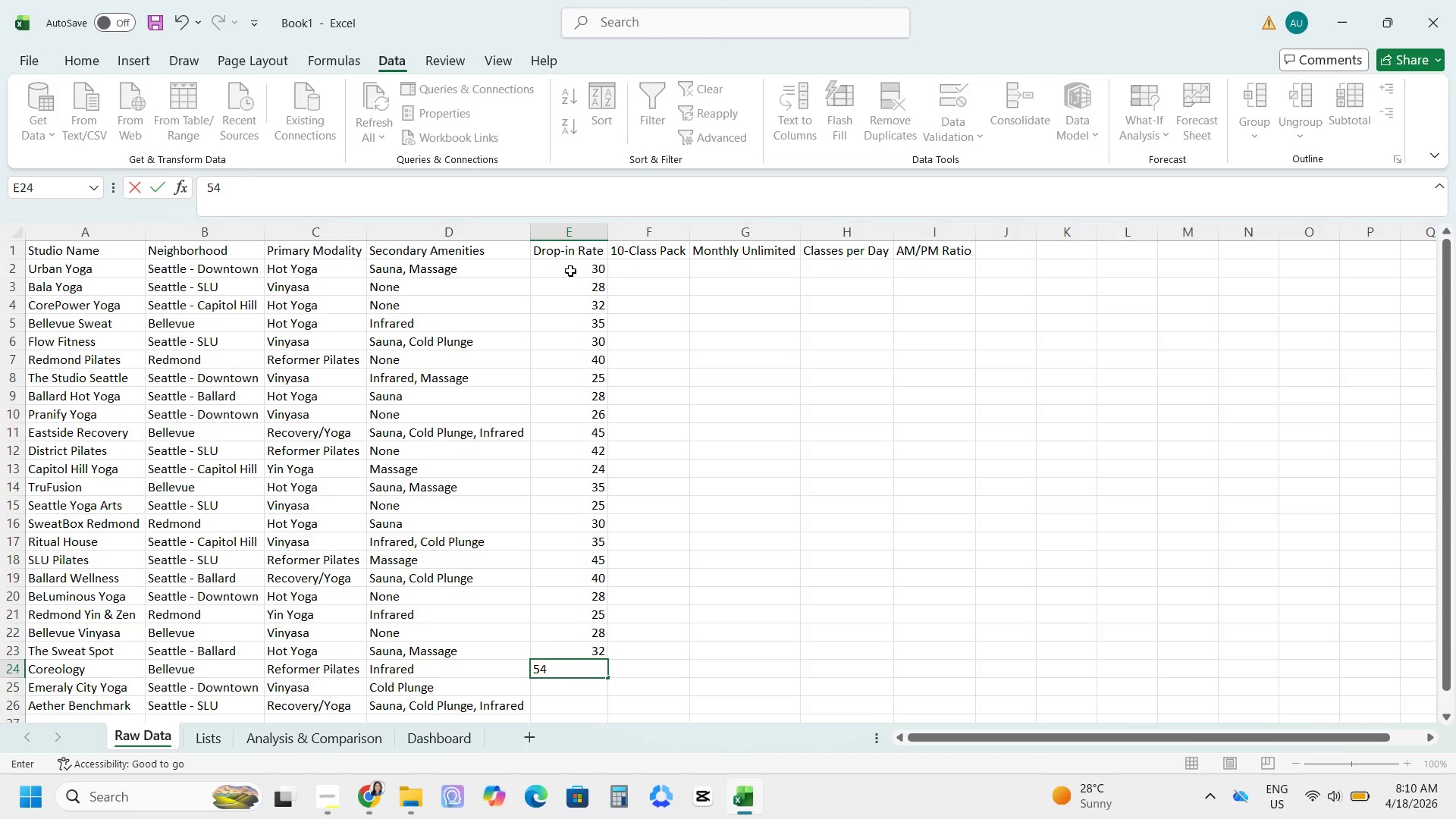 
key(Numpad4)
 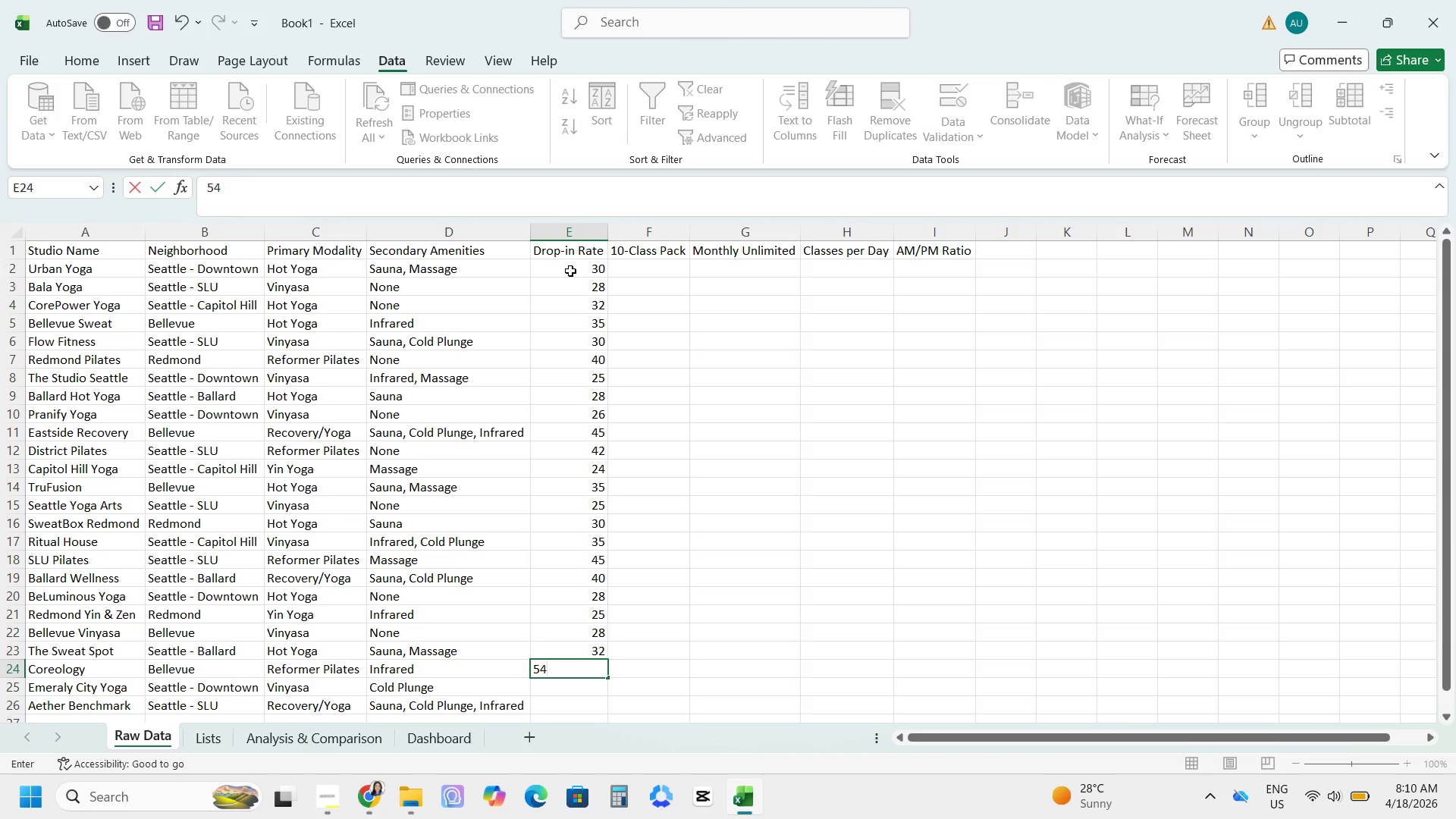 
key(Backspace)
 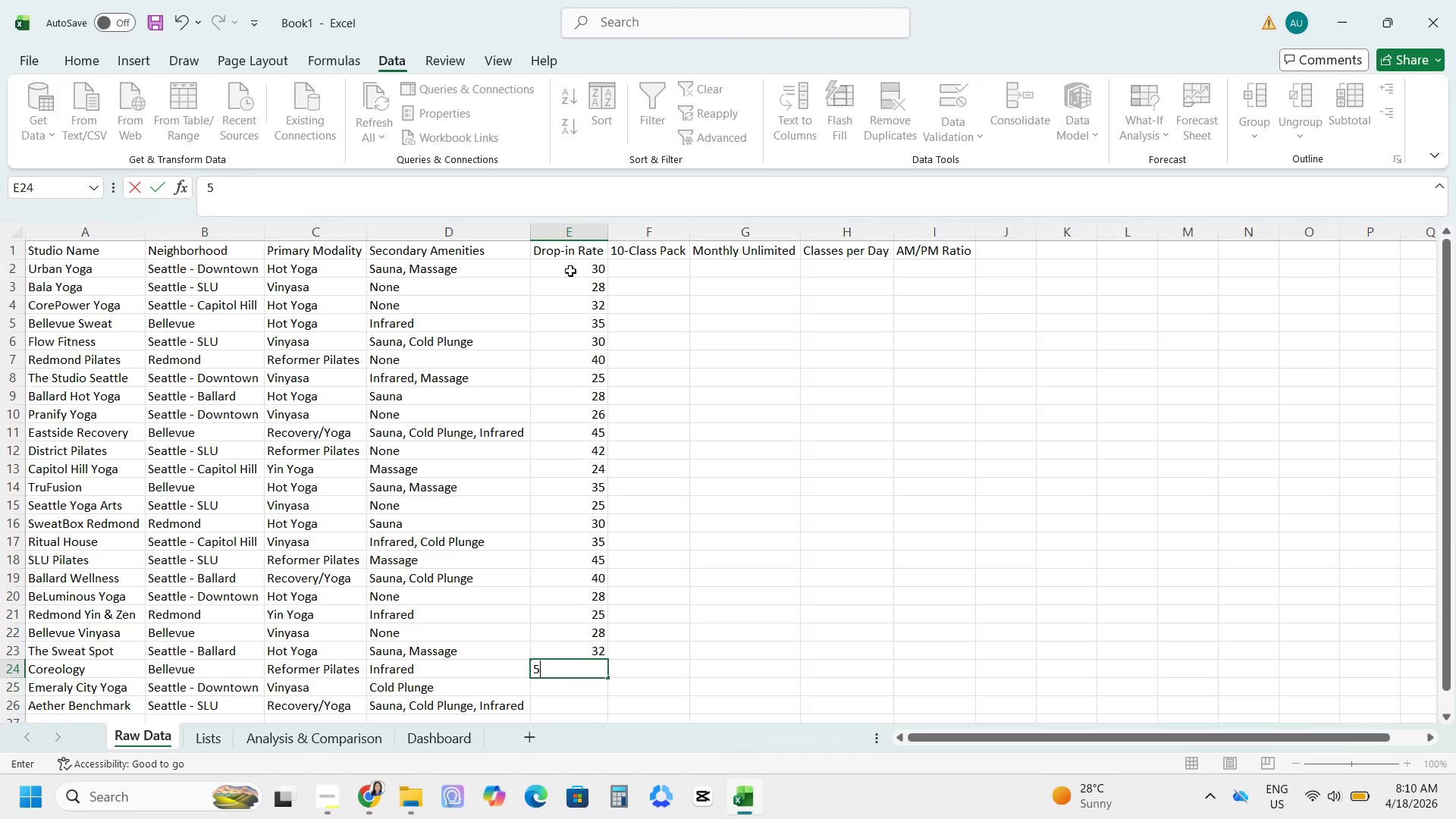 
key(Backspace)
 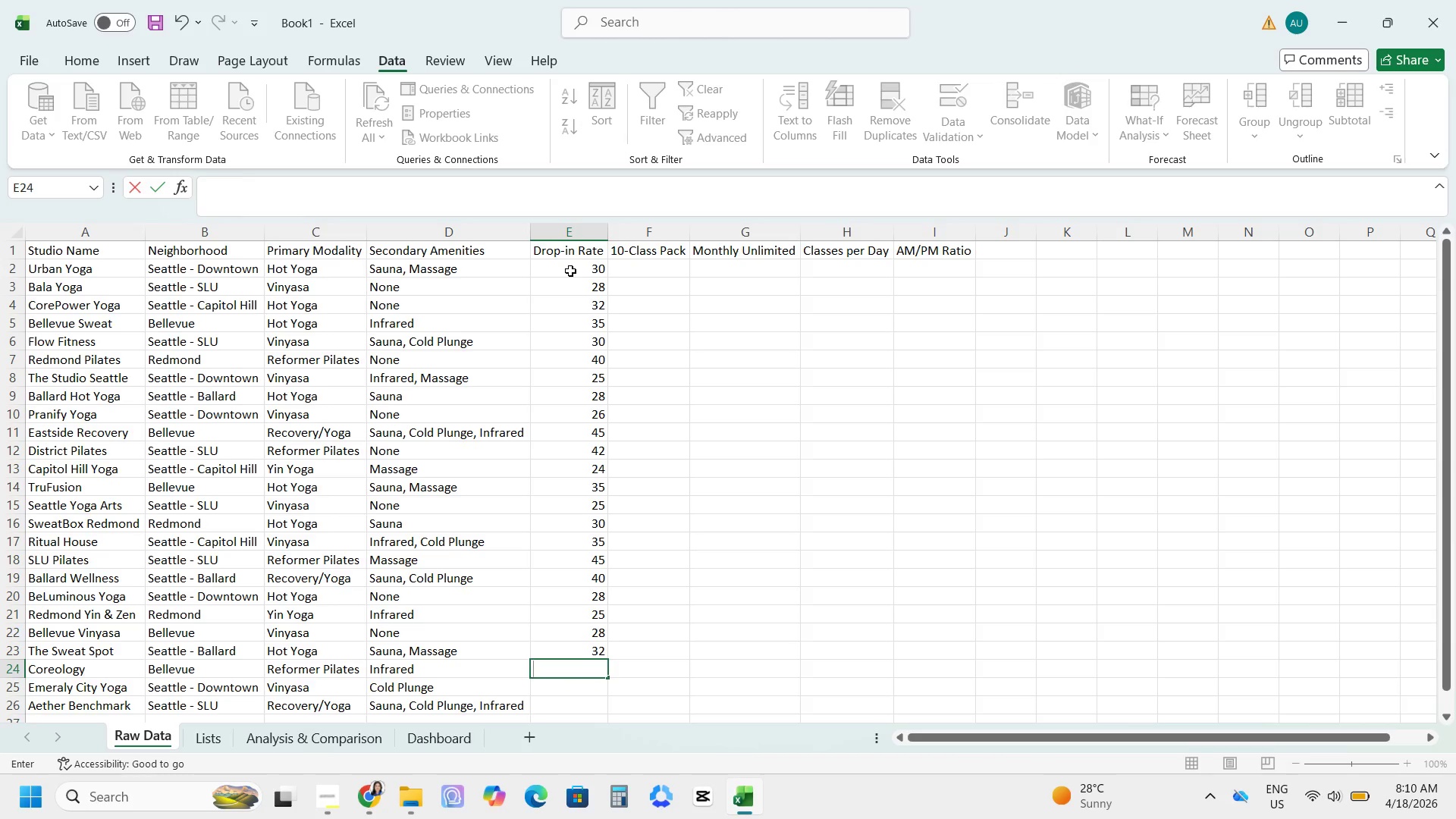 
key(Numpad4)
 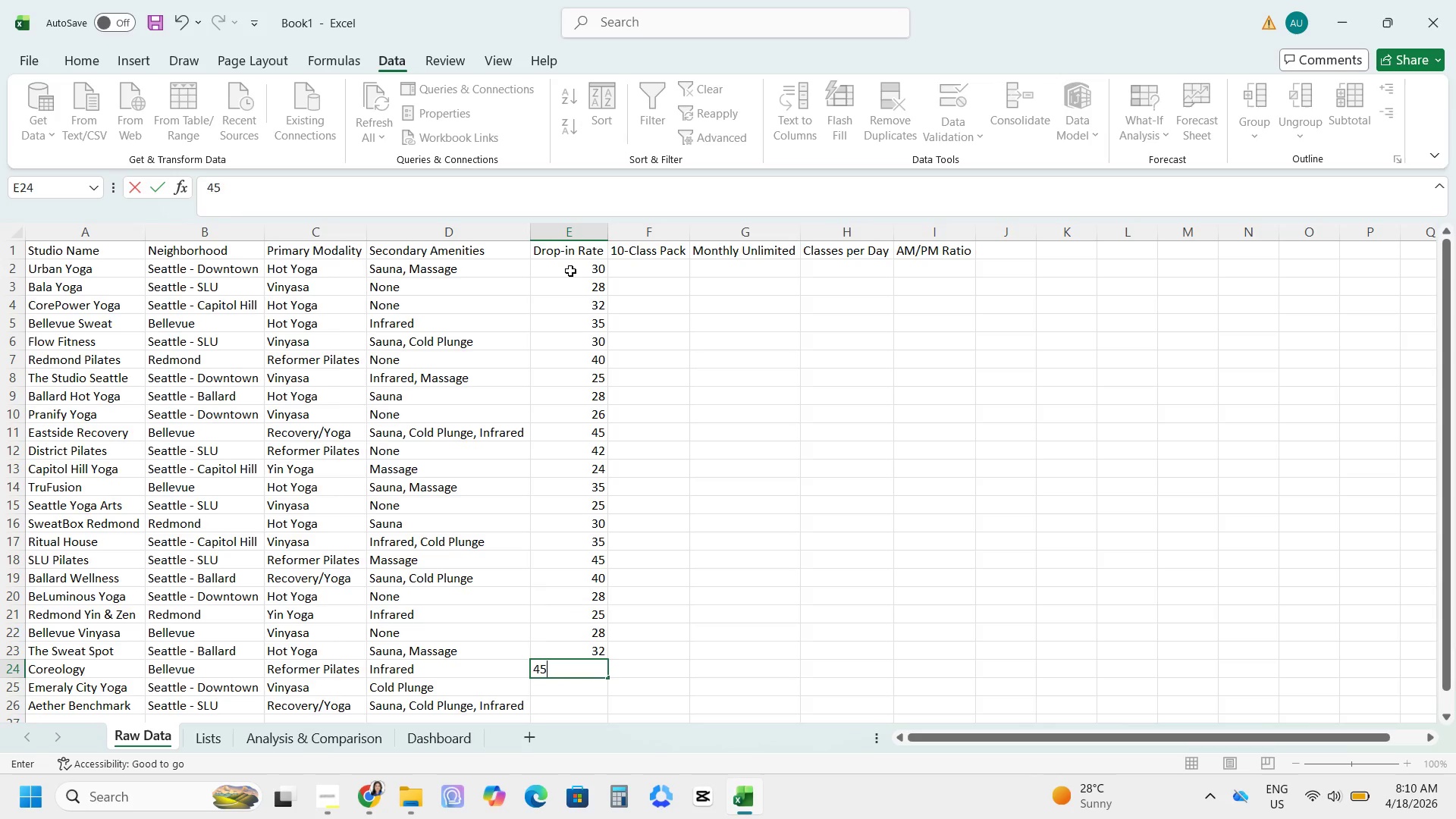 
key(Numpad5)
 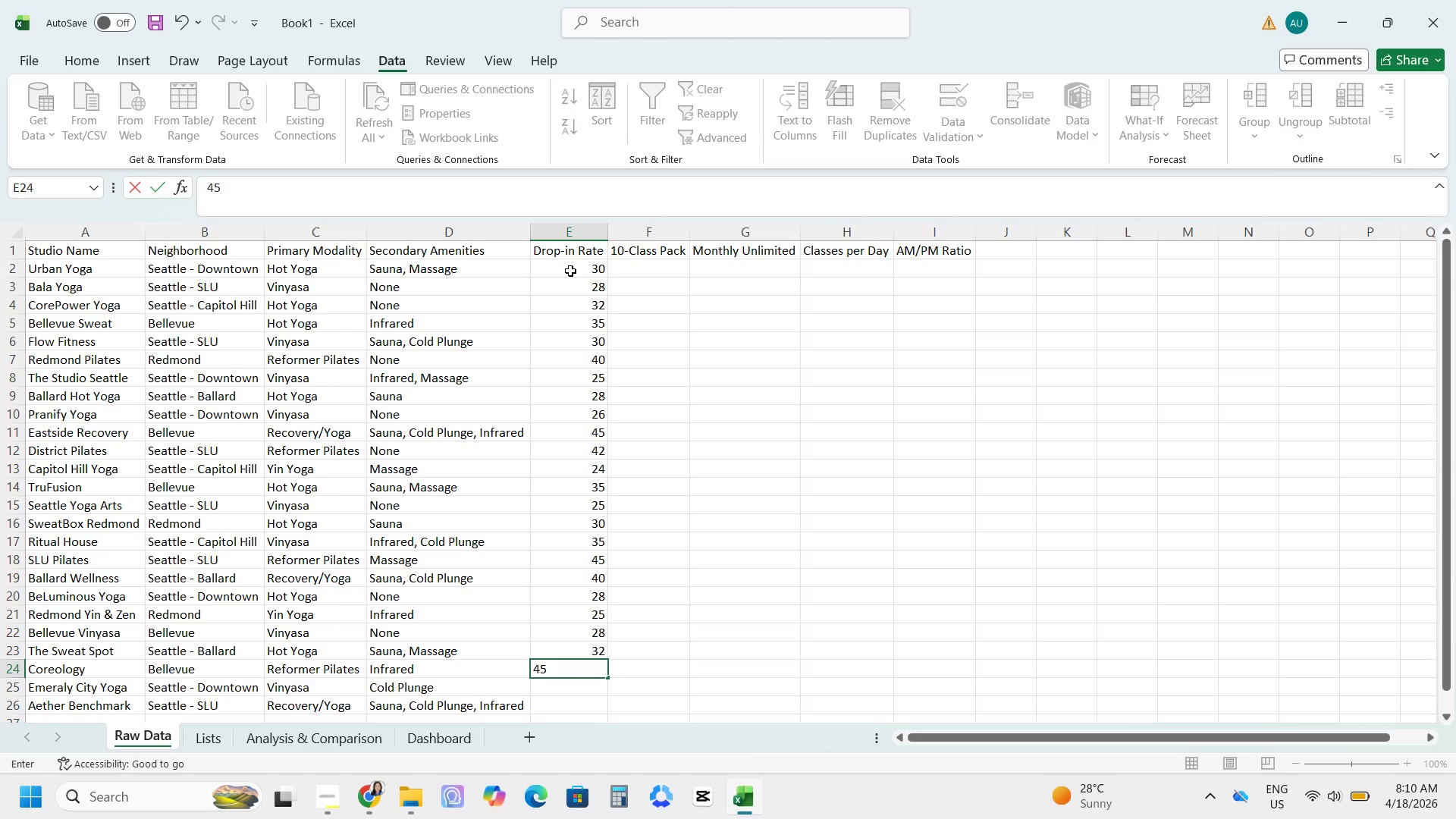 
key(NumpadEnter)
 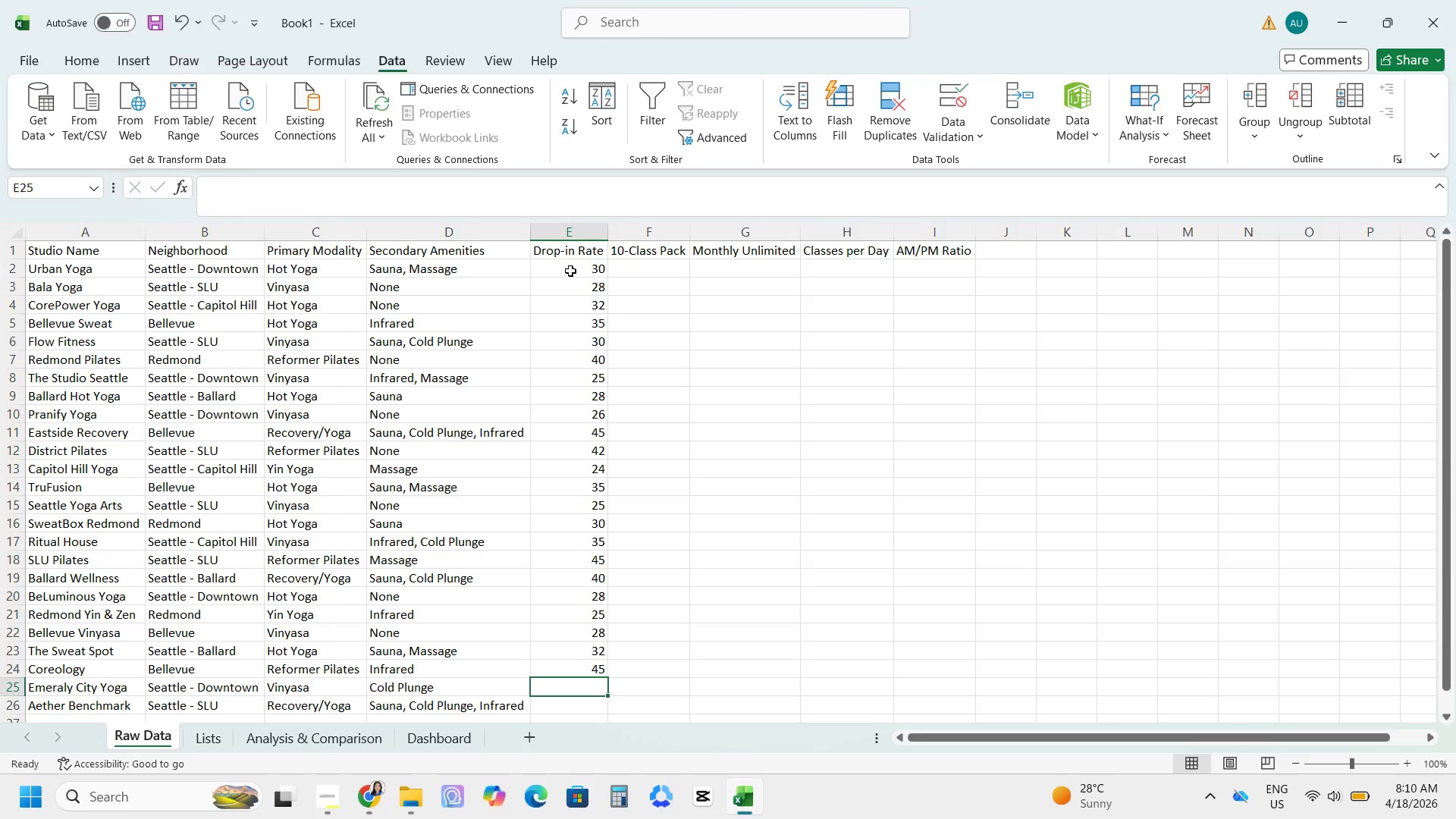 
key(Numpad3)
 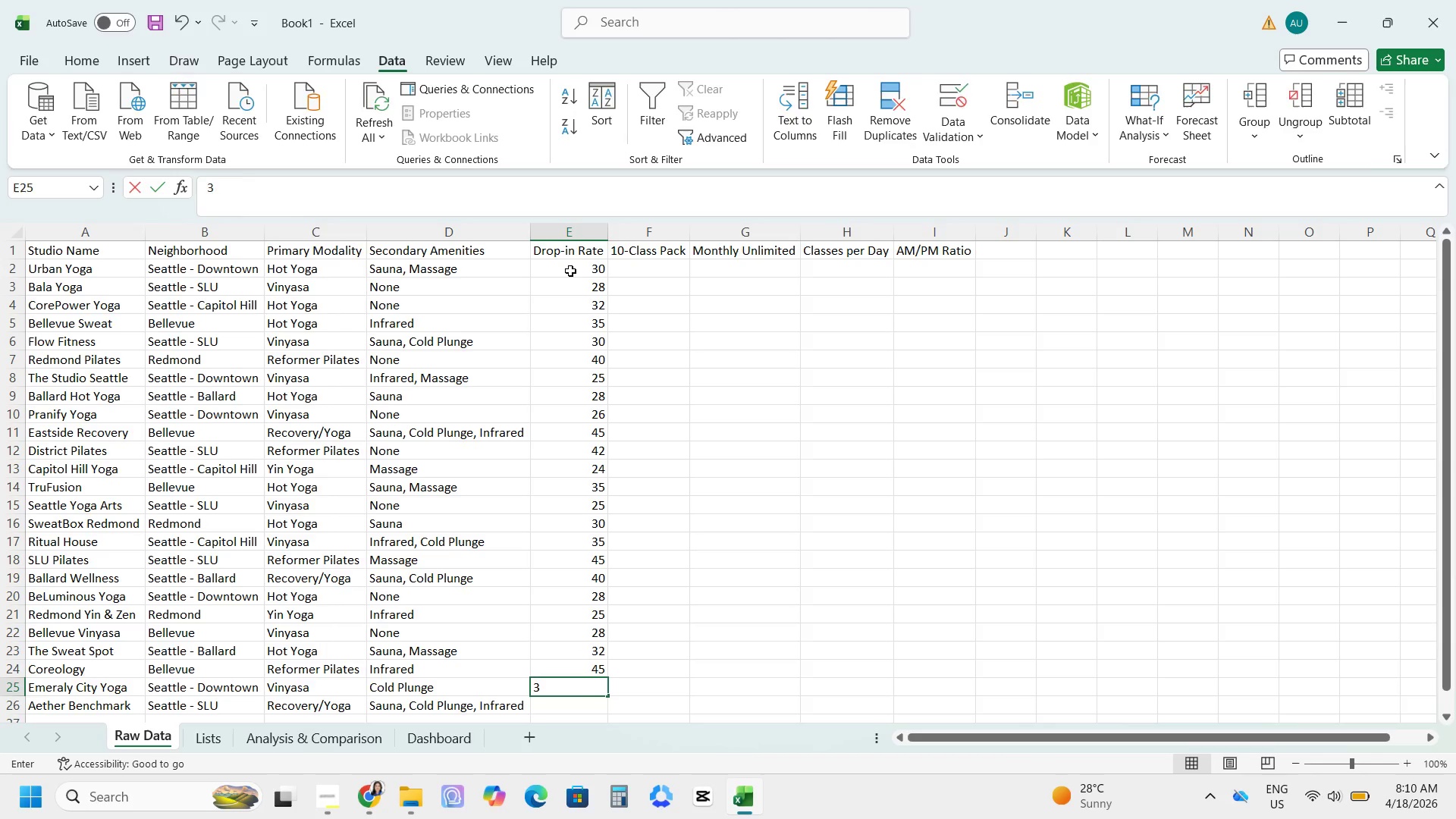 
key(Numpad0)
 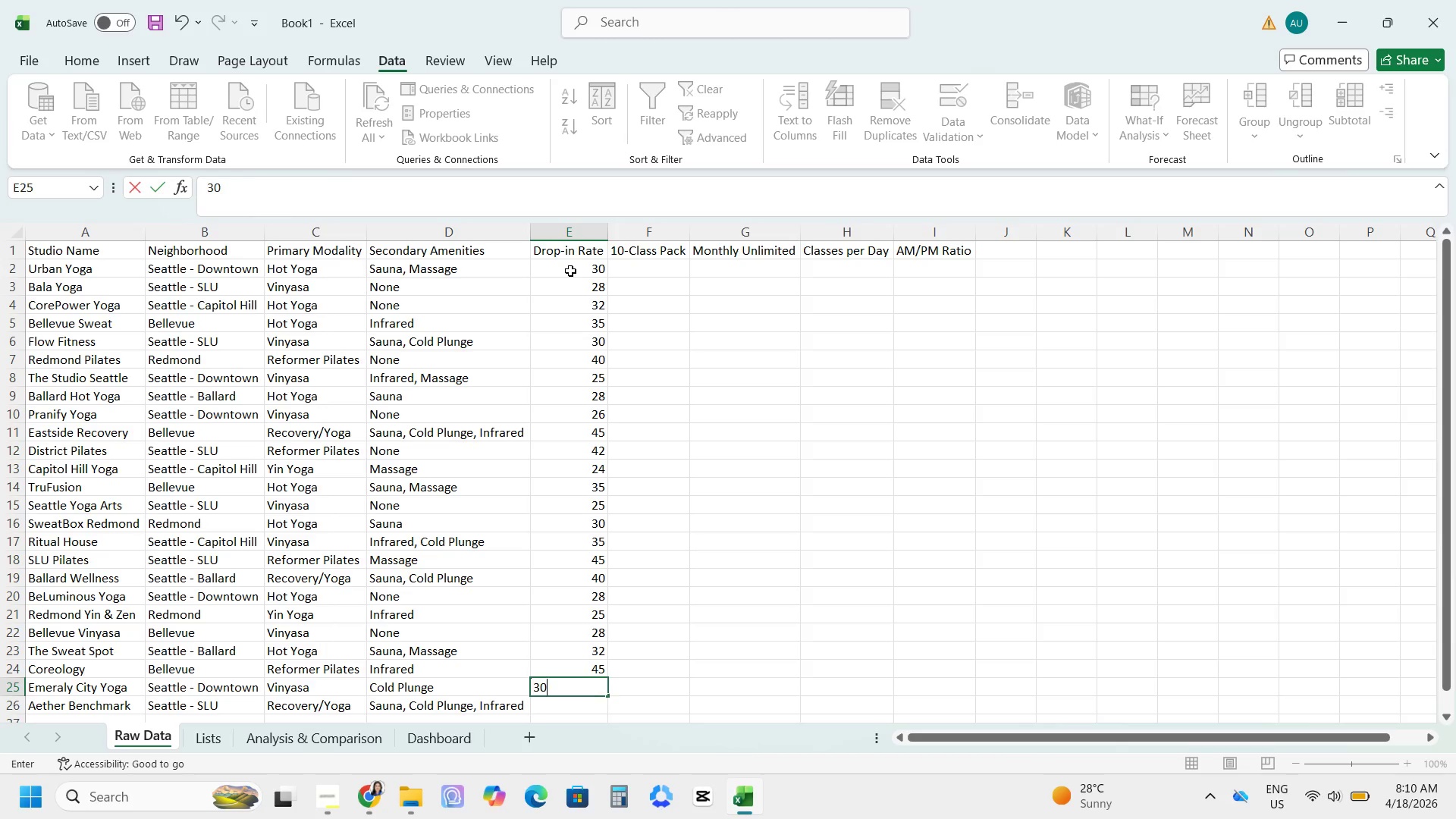 
key(NumpadEnter)
 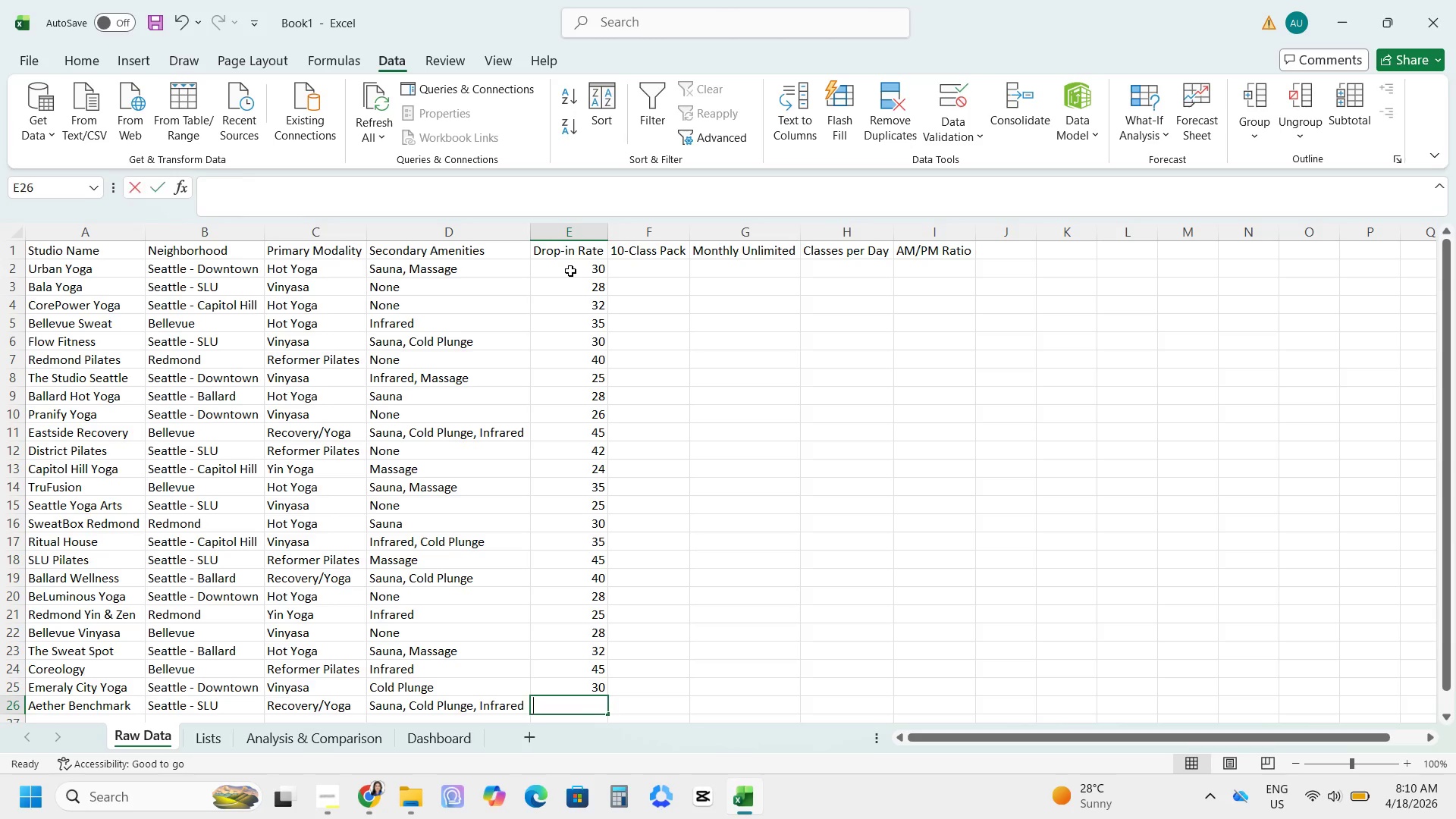 
key(Numpad4)
 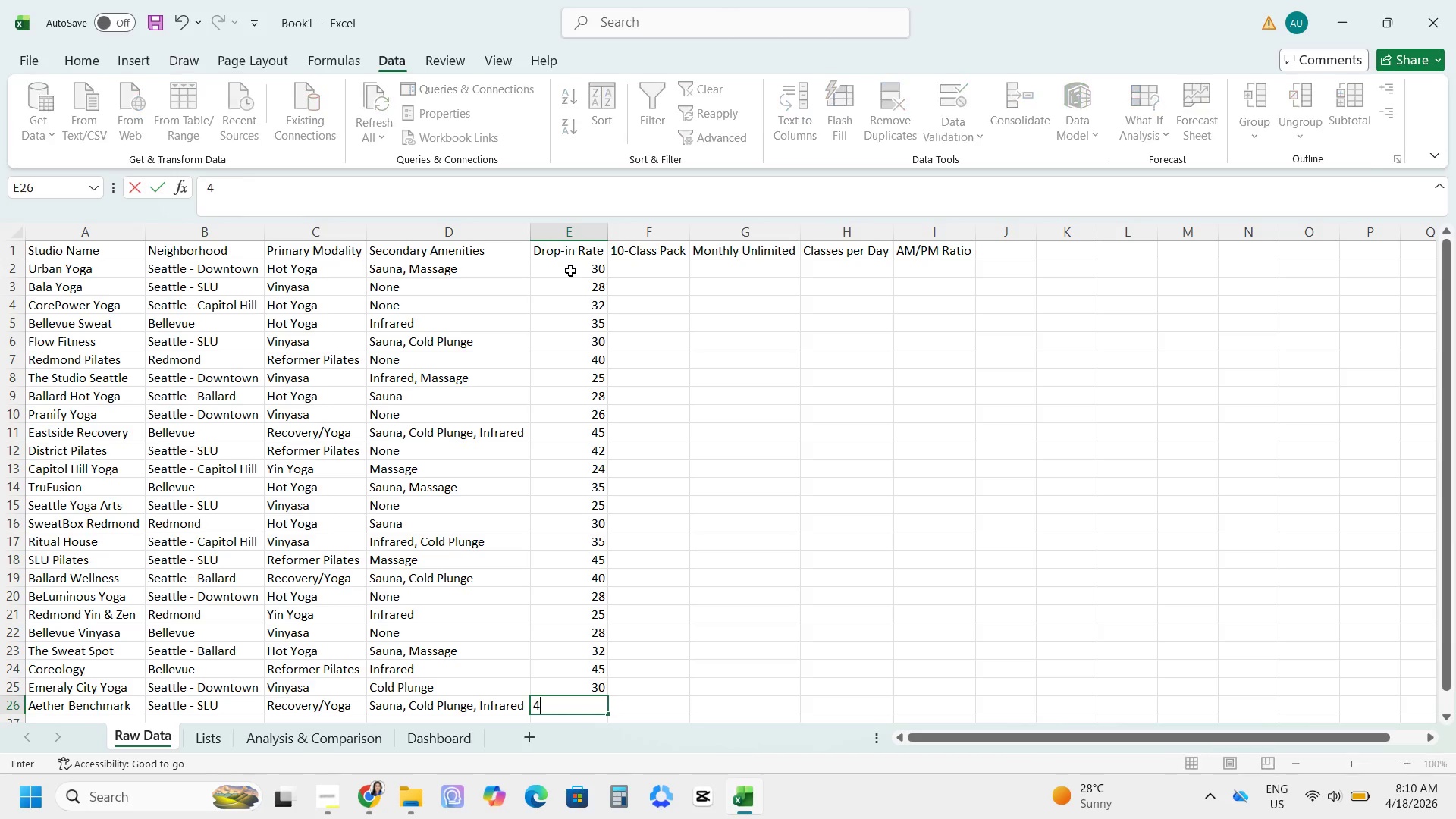 
key(Numpad0)
 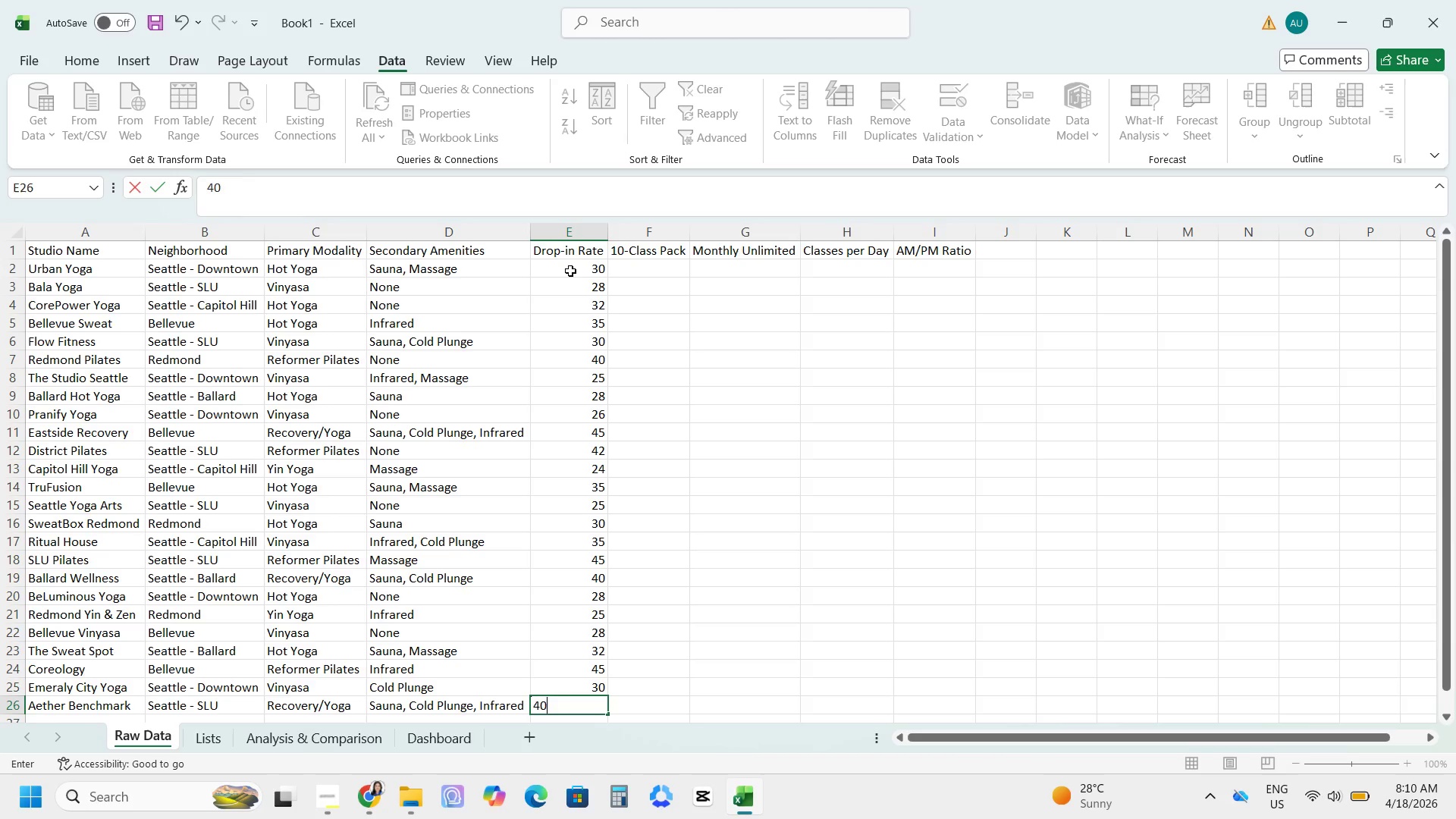 
key(NumpadEnter)
 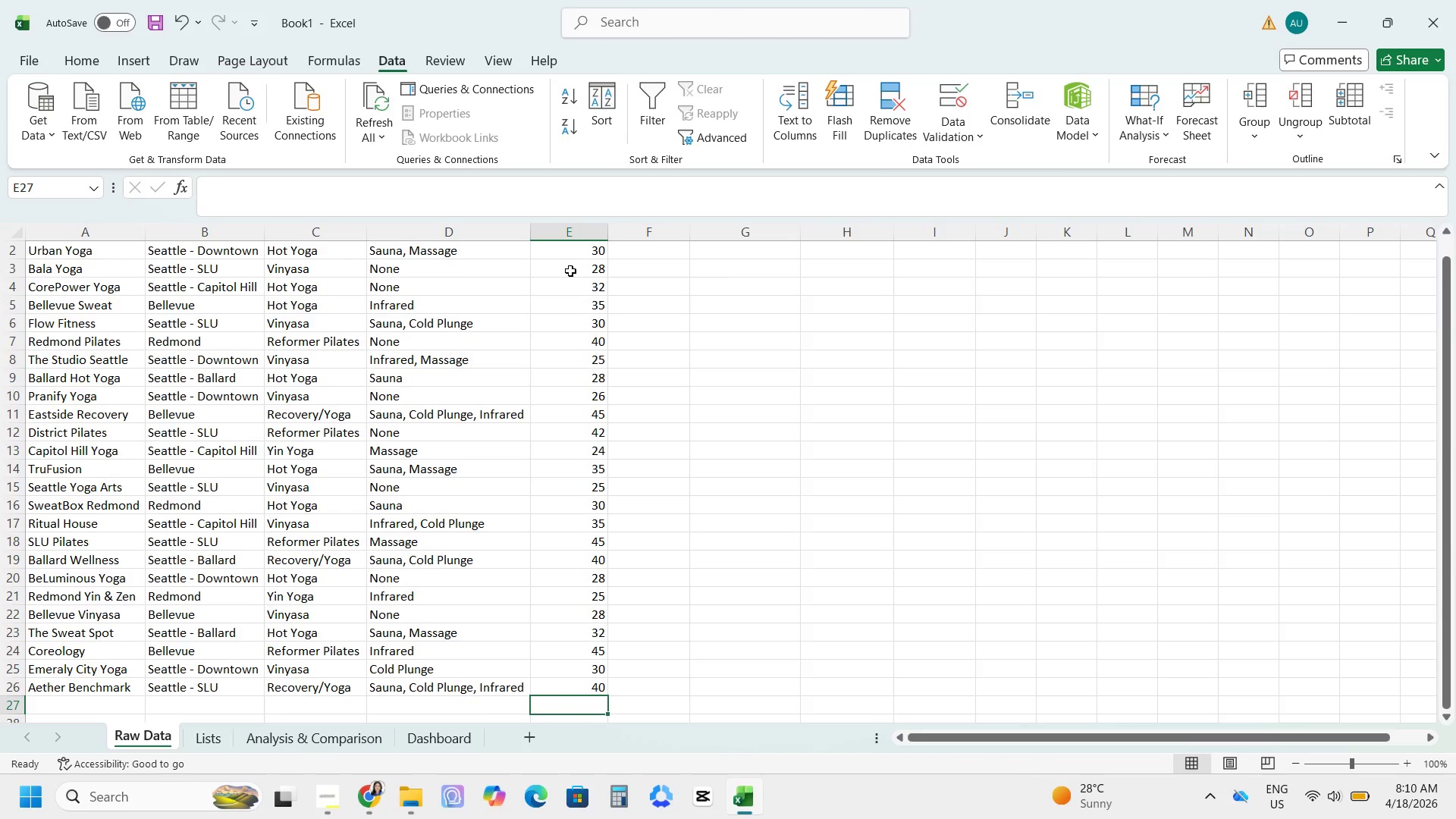 
wait(6.61)
 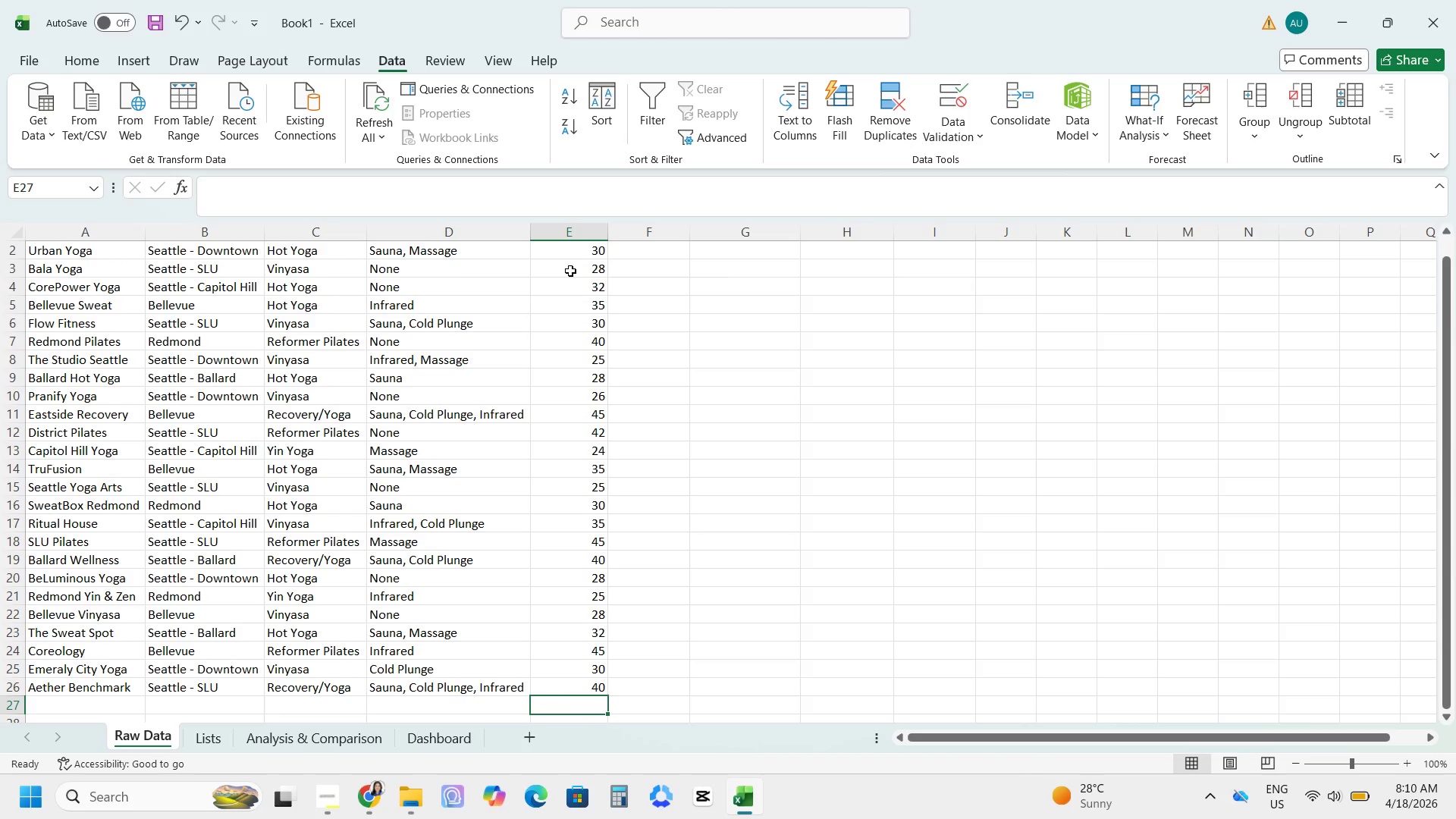 
scroll: coordinate [657, 322], scroll_direction: up, amount: 4.0
 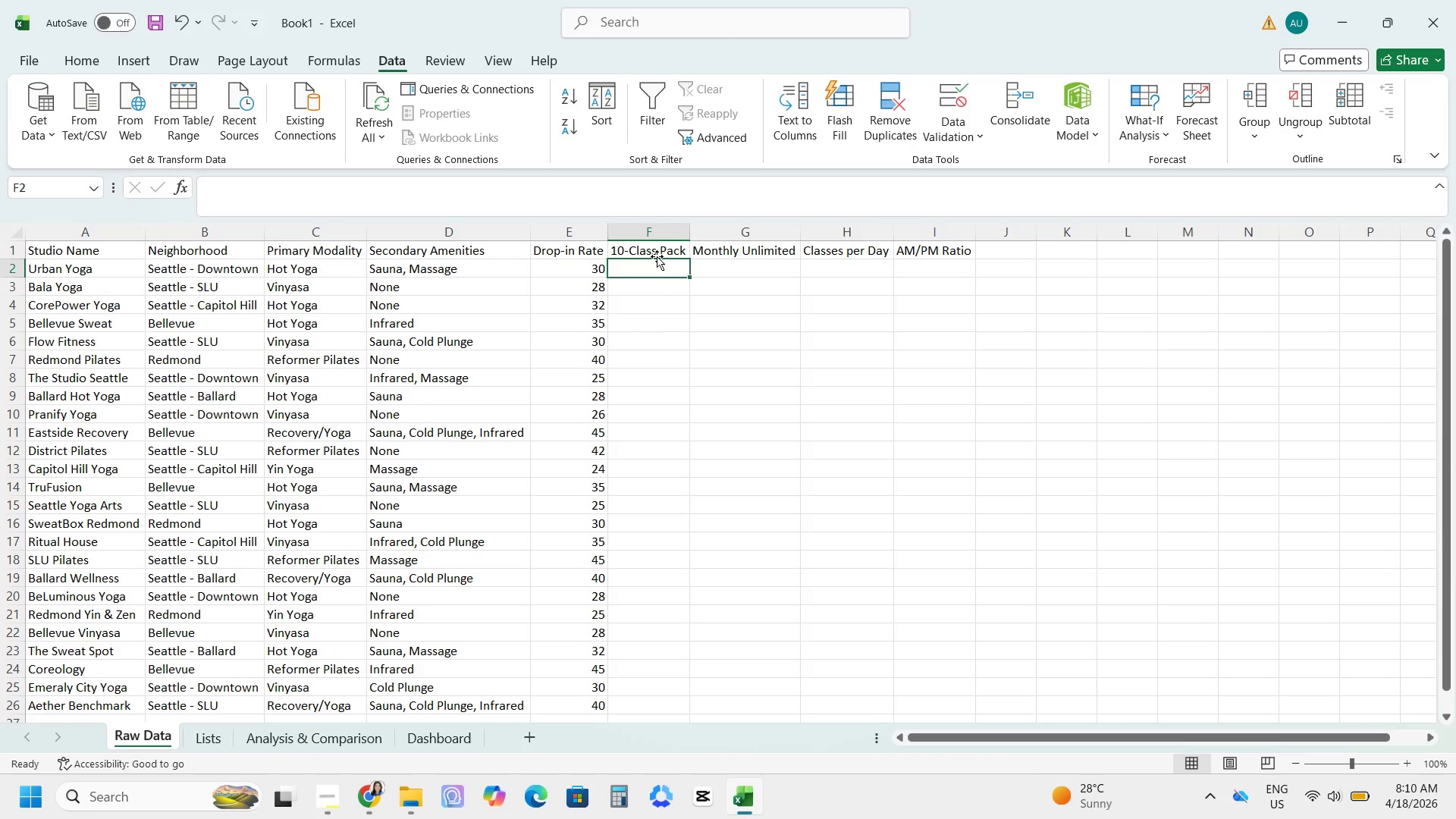 
wait(5.2)
 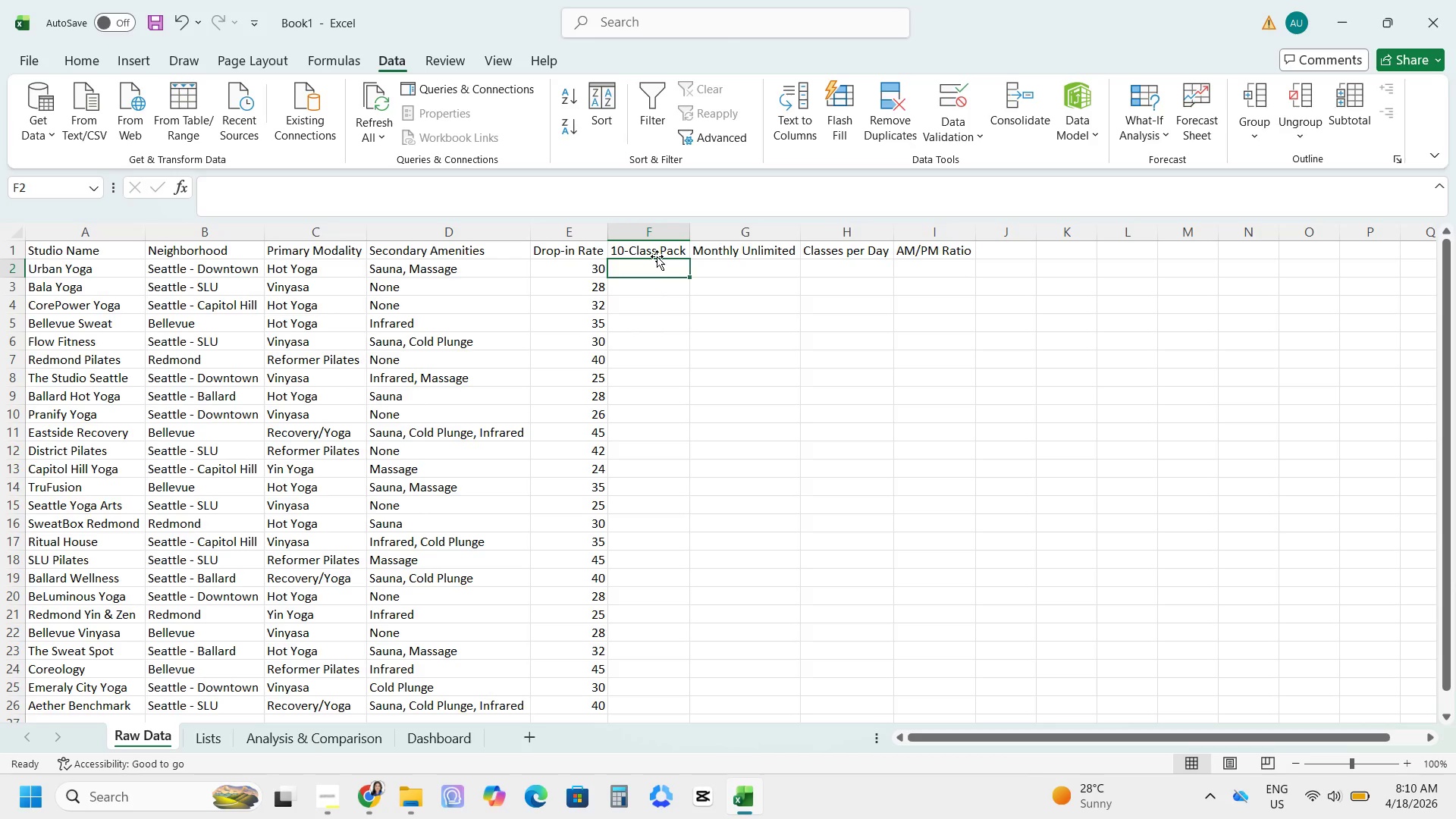 
key(Numpad2)
 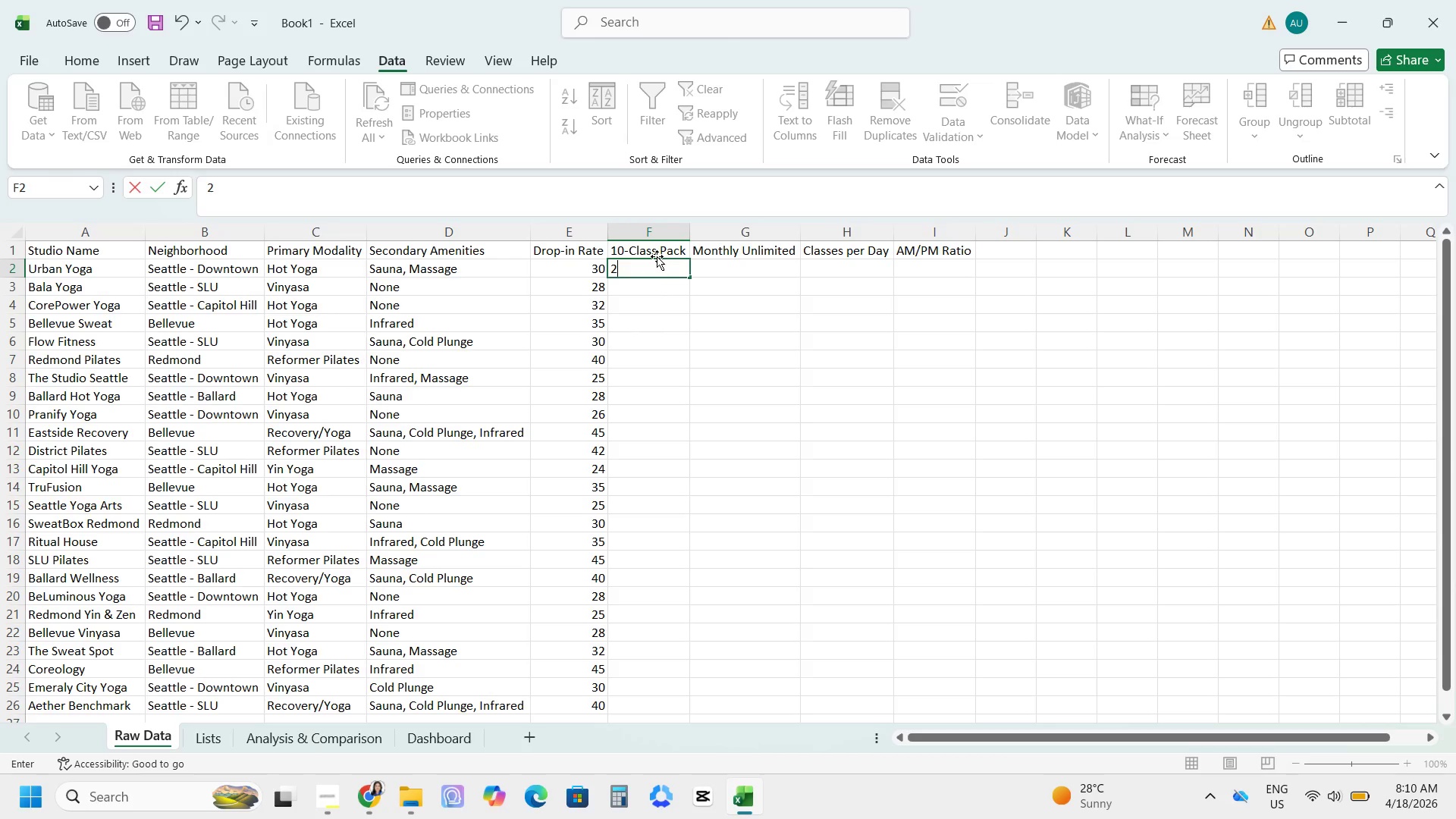 
key(Numpad5)
 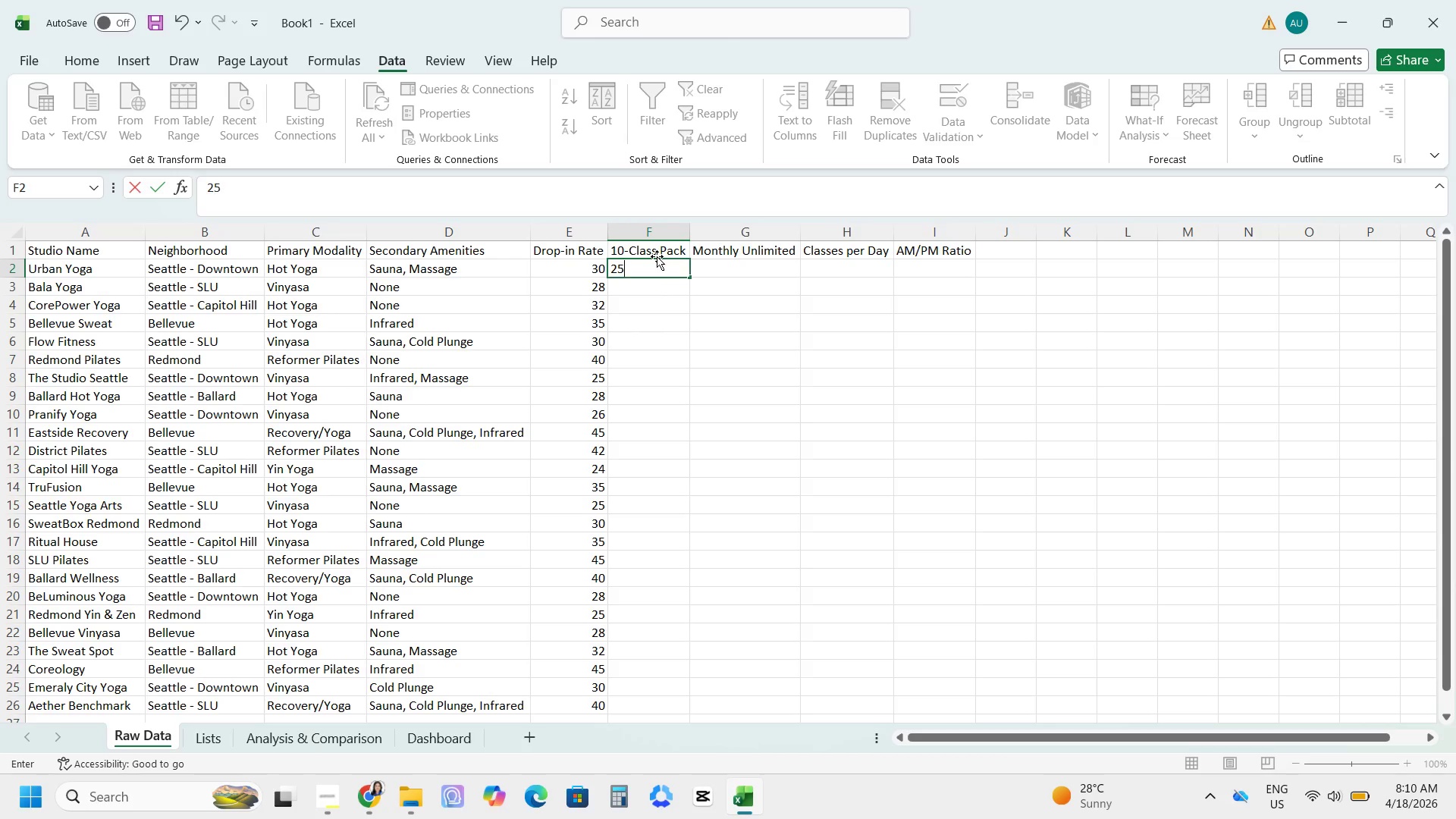 
key(Numpad0)
 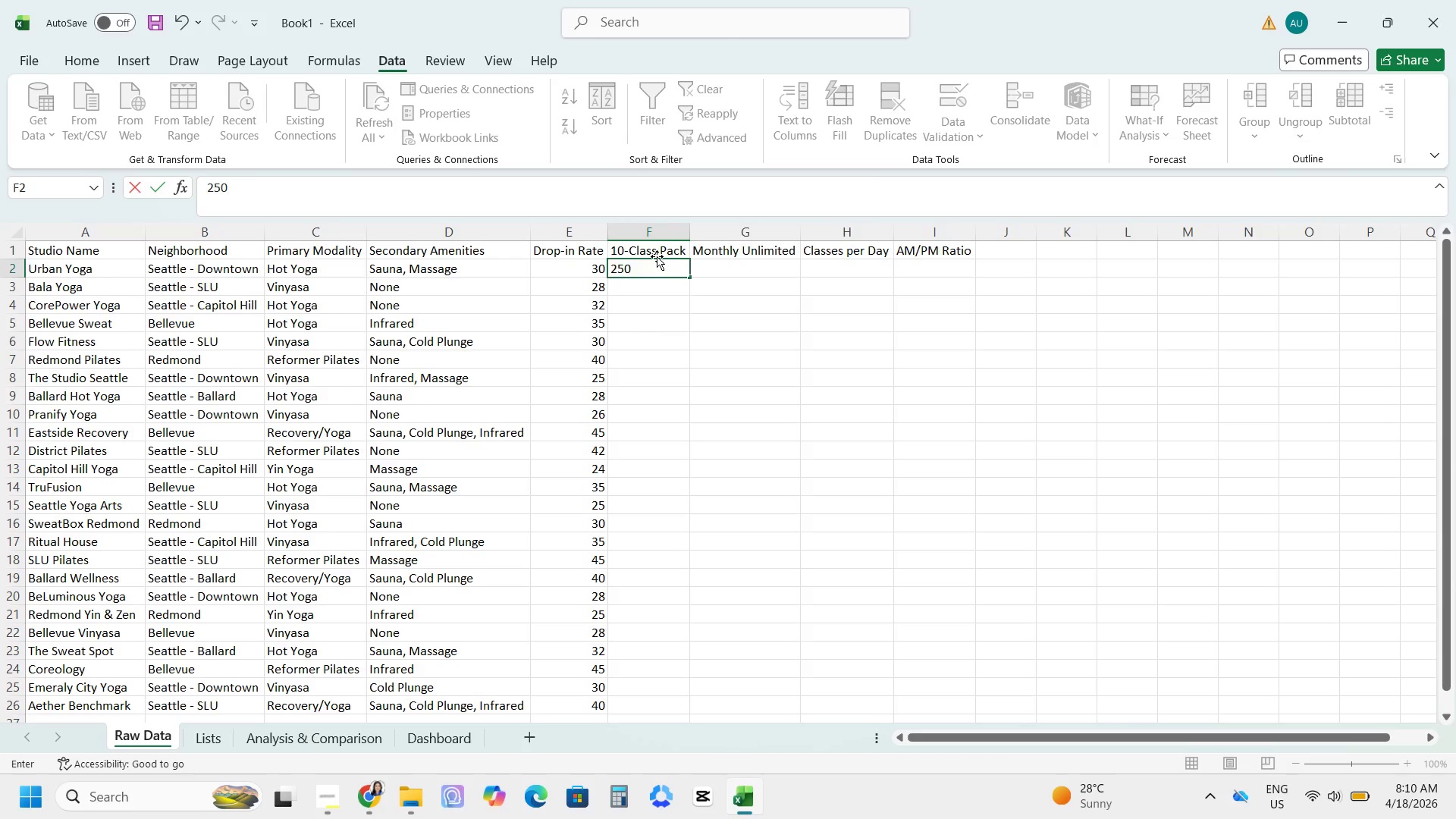 
key(NumpadEnter)
 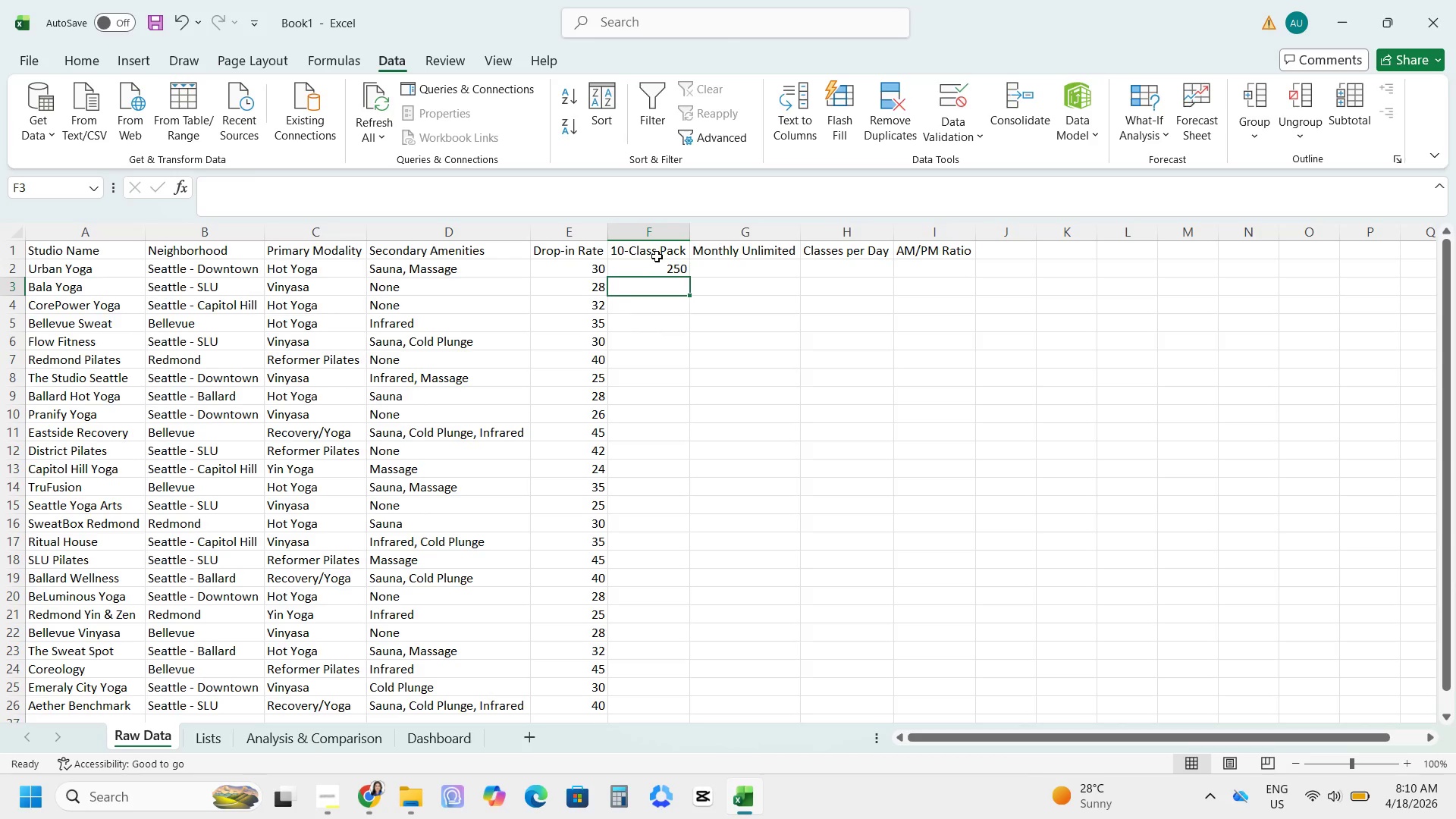 
key(Numpad2)
 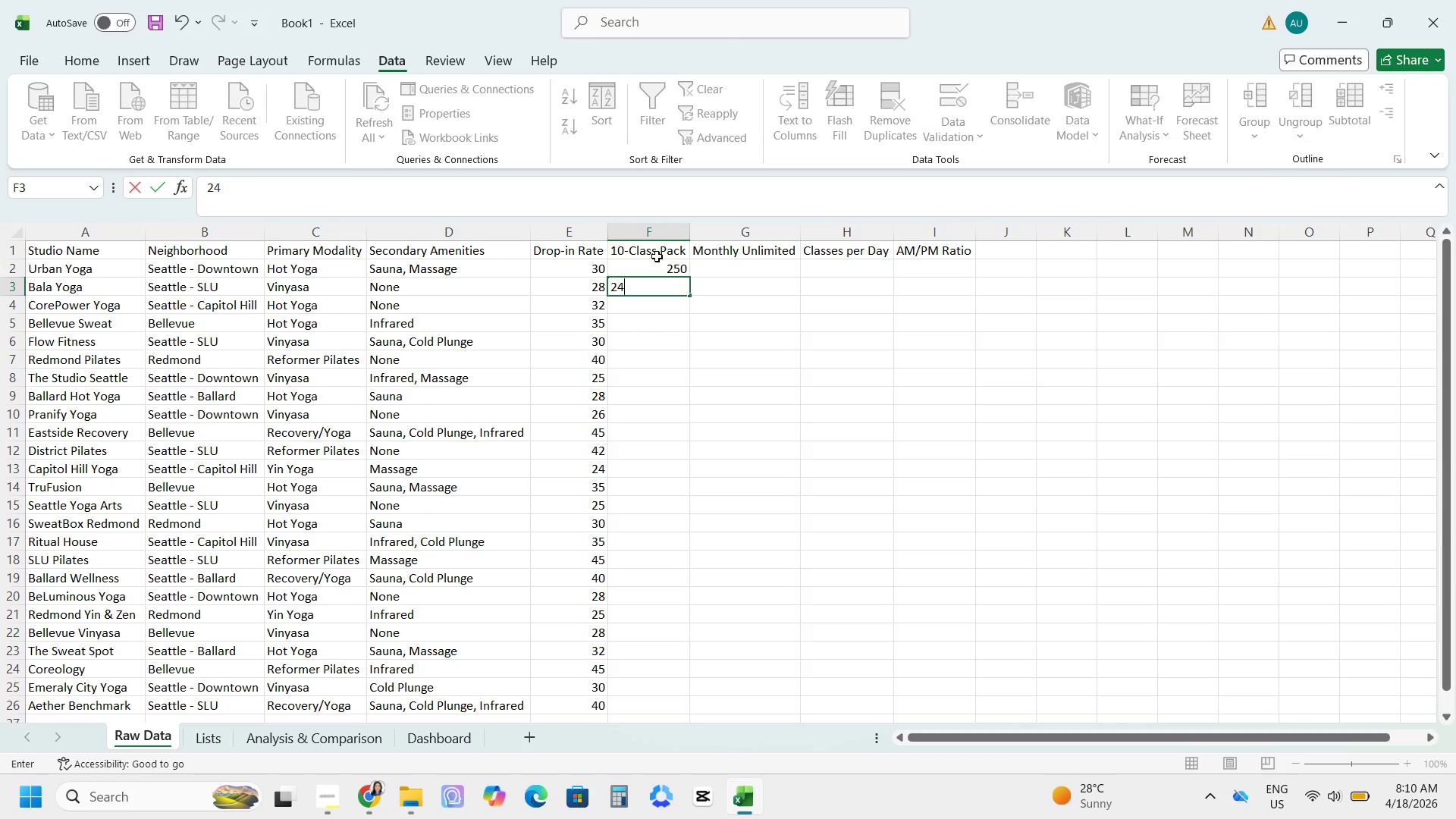 
key(Numpad4)
 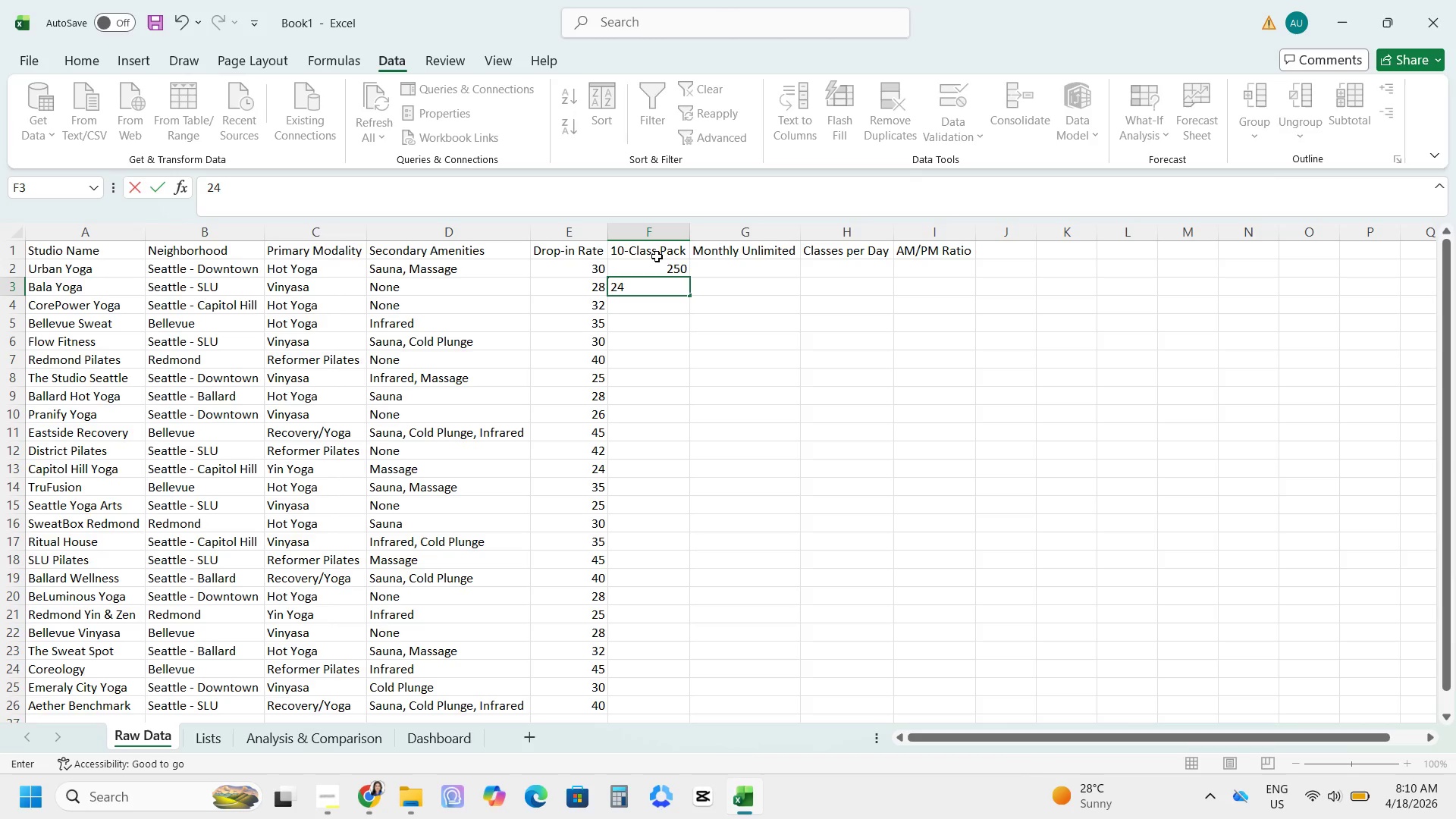 
key(Numpad0)
 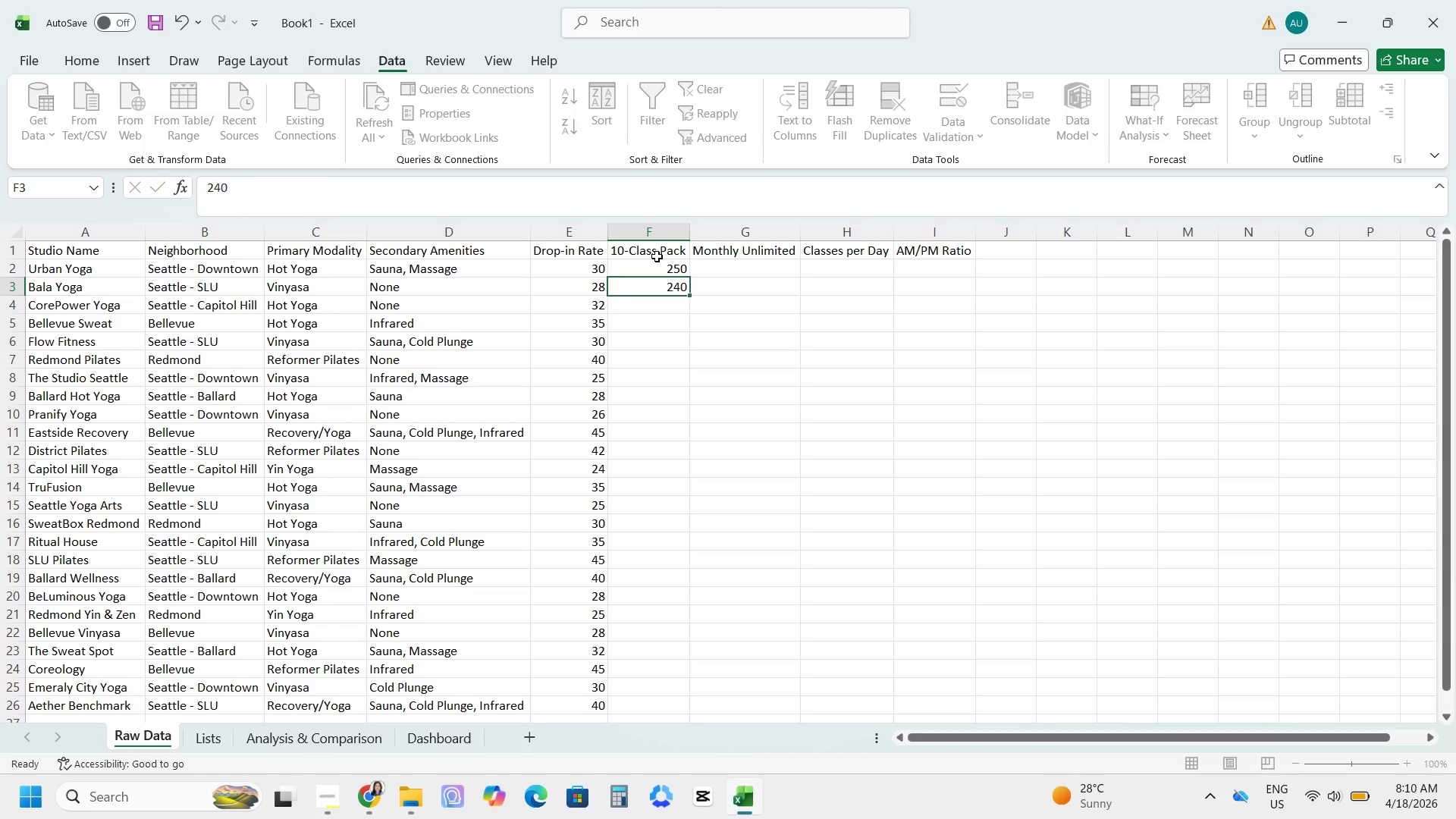 
key(NumpadEnter)
 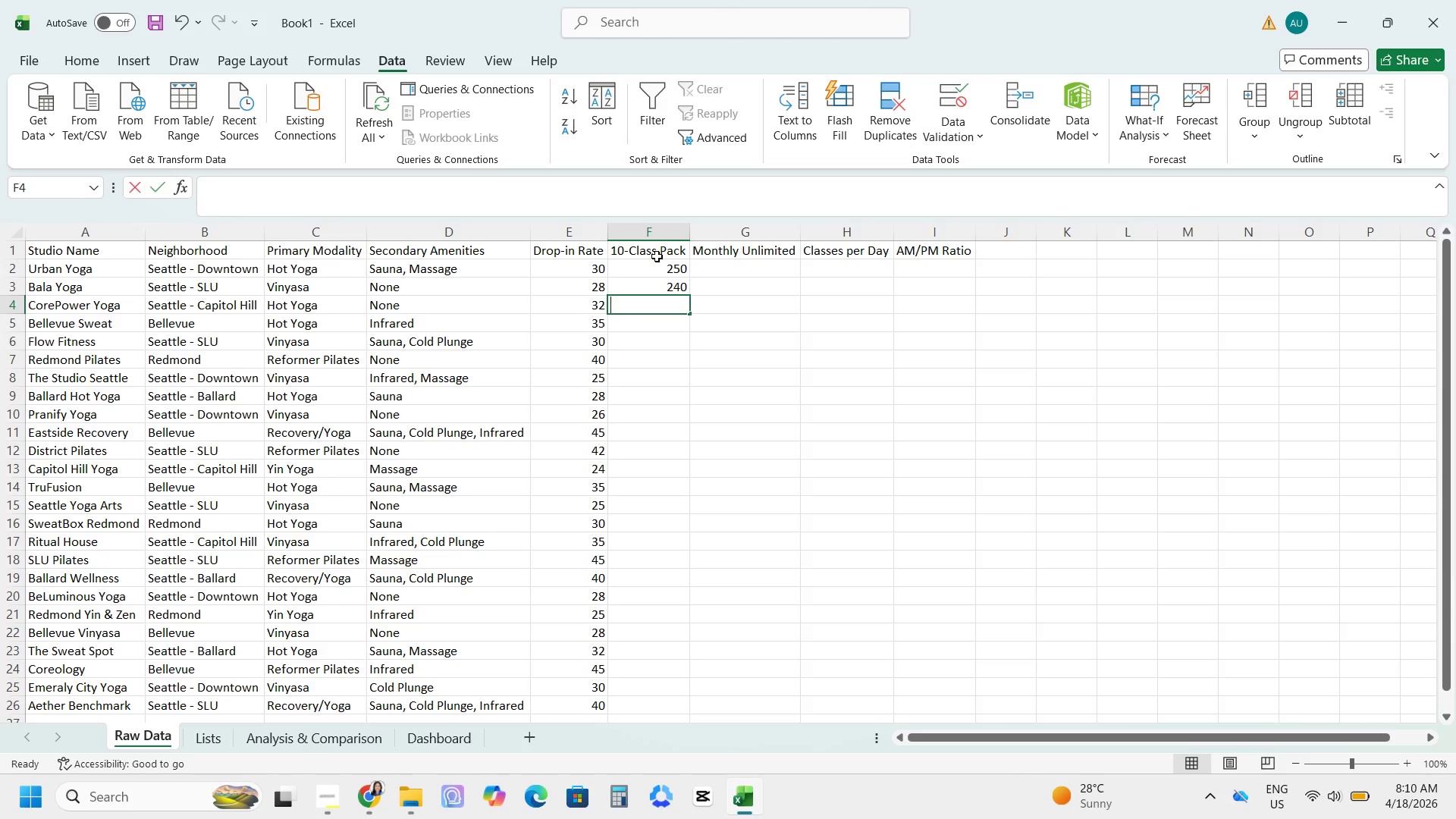 
key(Numpad2)
 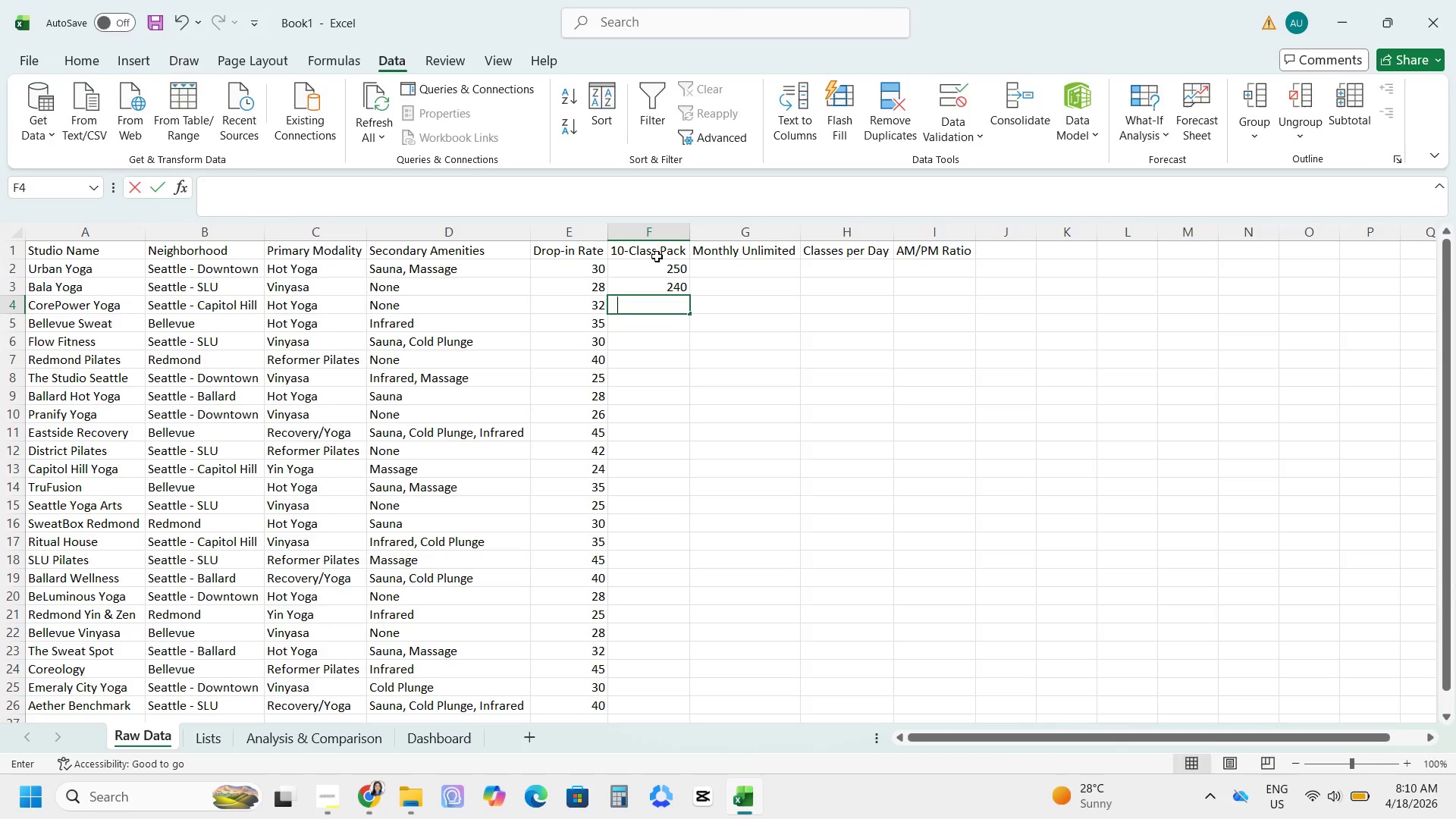 
key(Numpad6)
 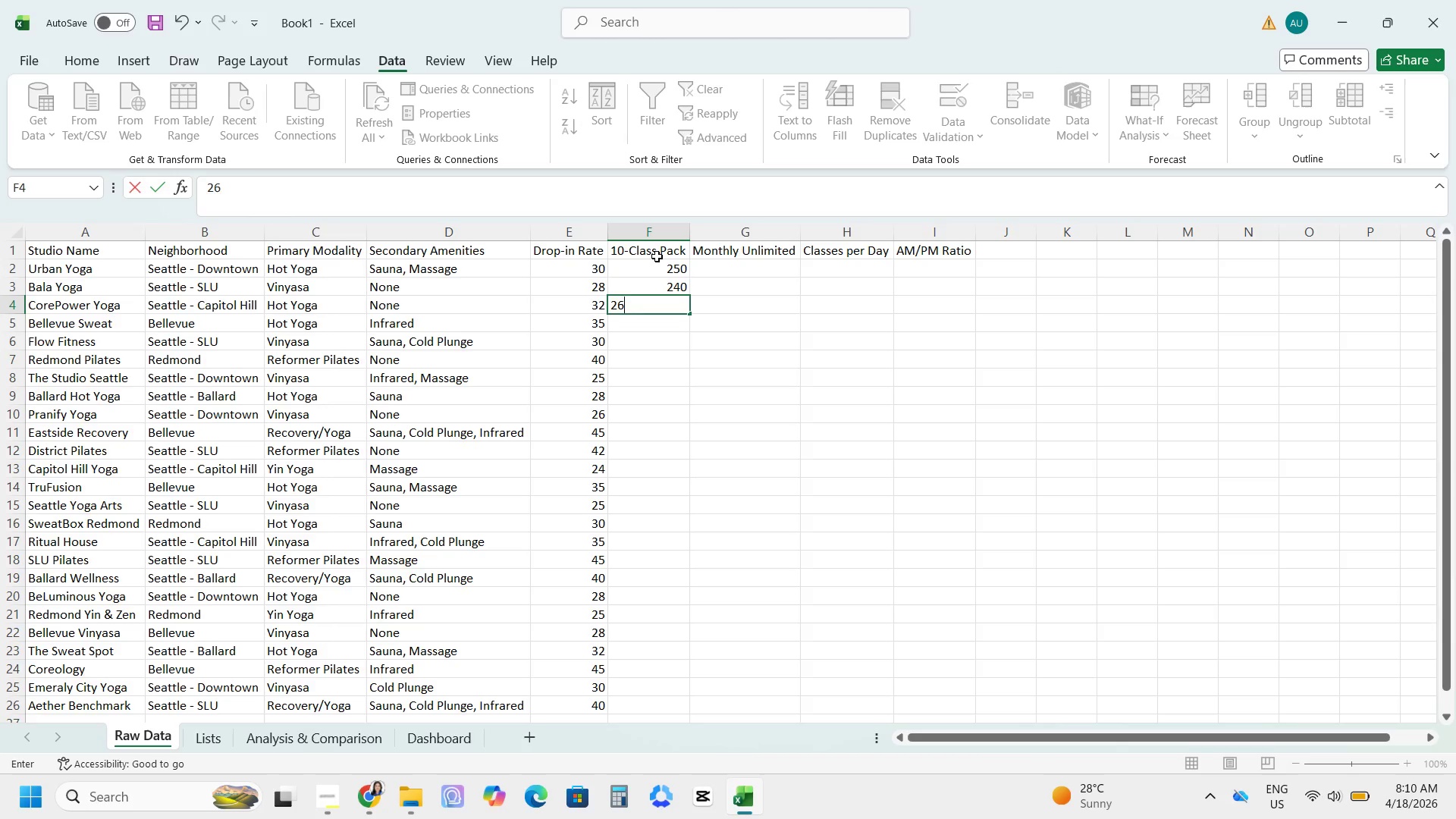 
key(Numpad0)
 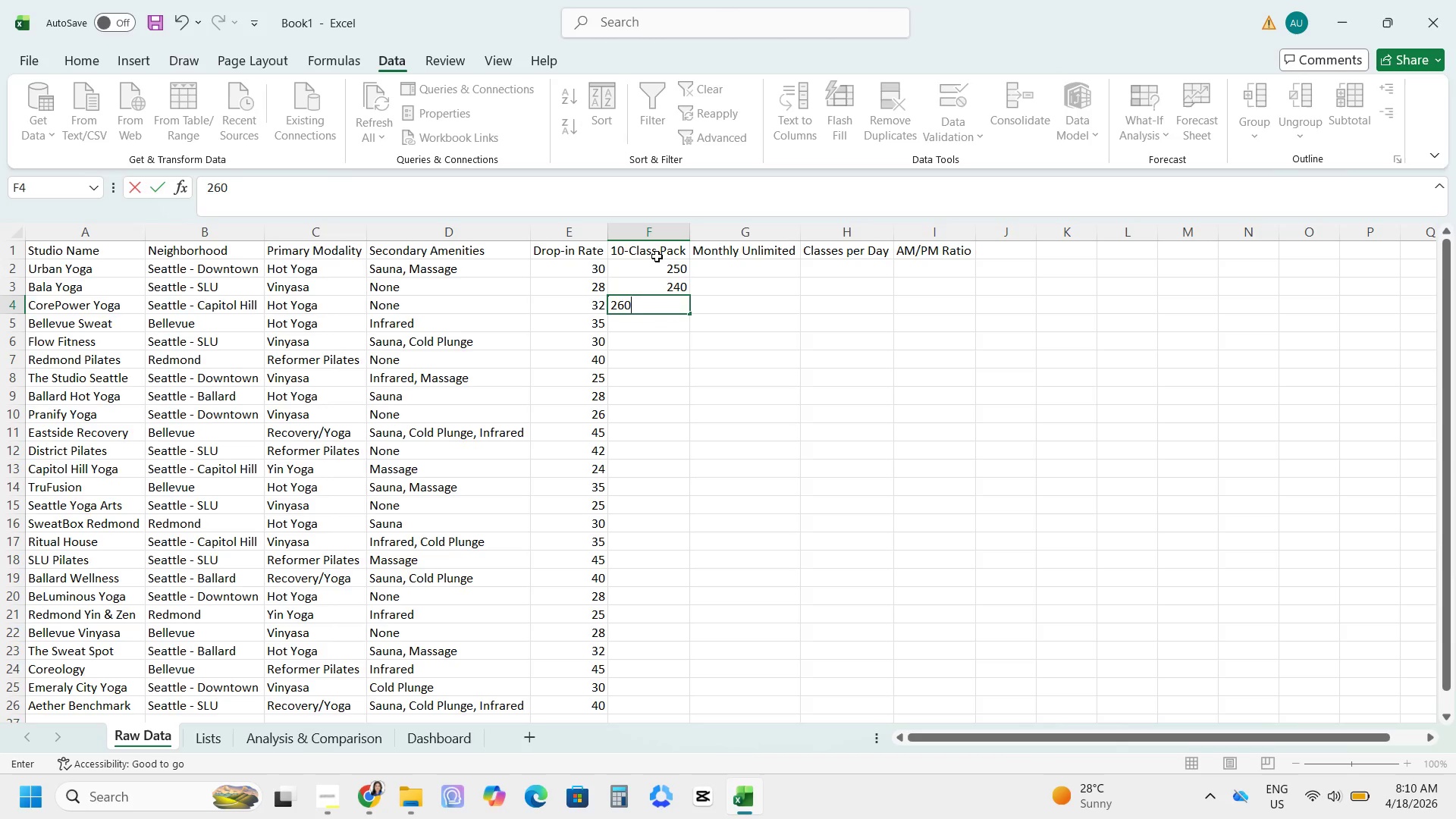 
key(NumpadEnter)
 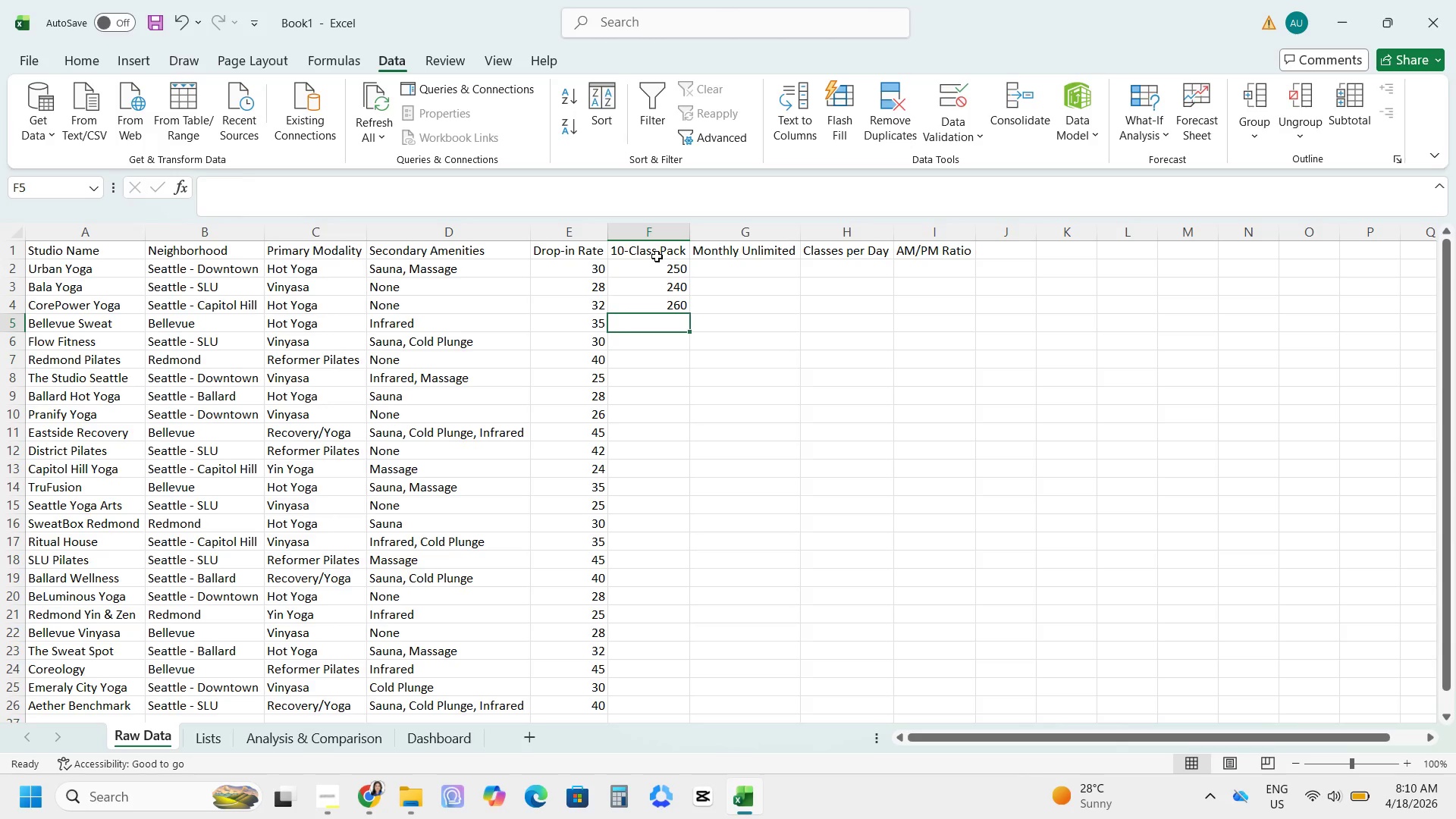 
key(Numpad3)
 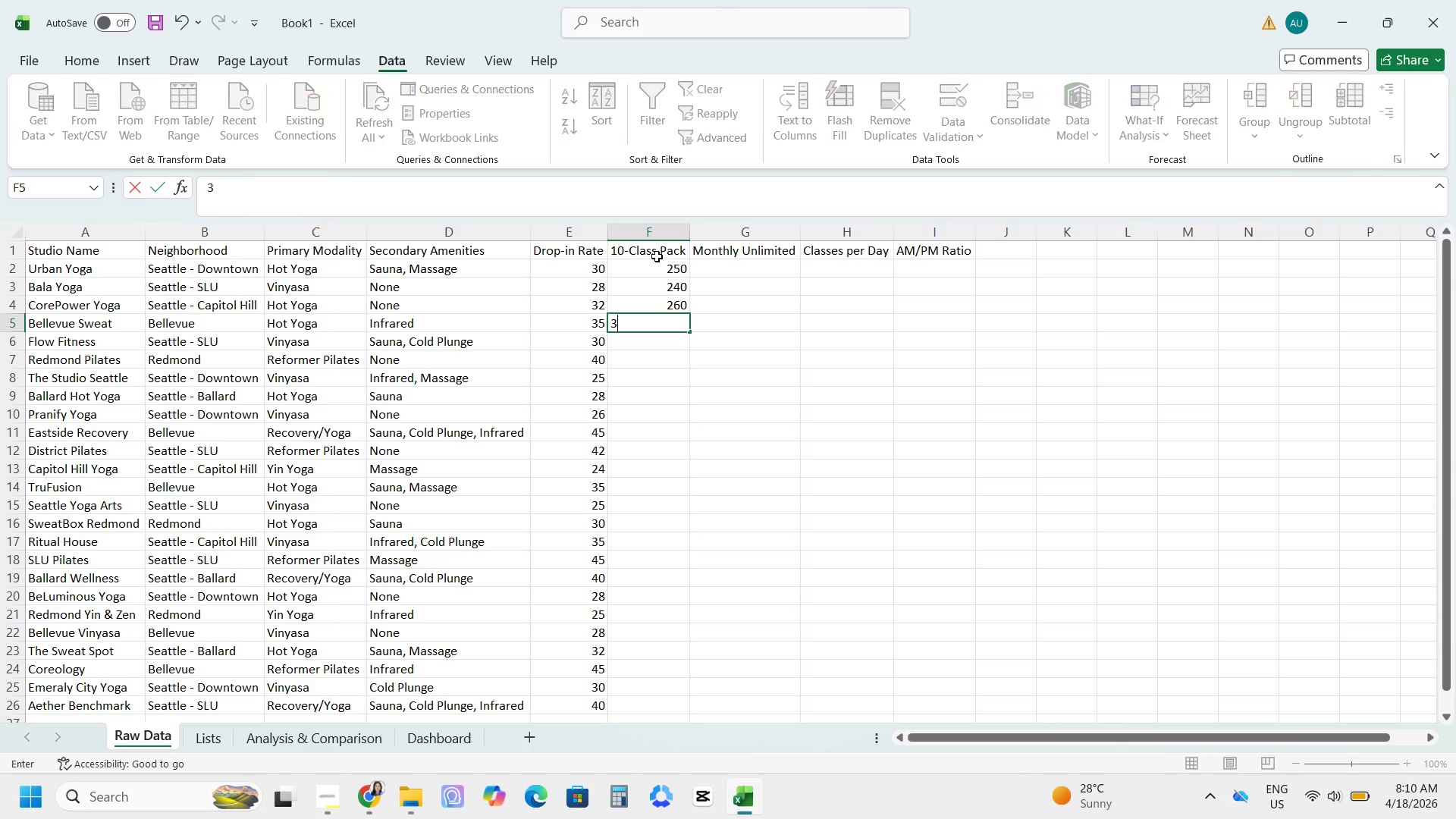 
key(Numpad0)
 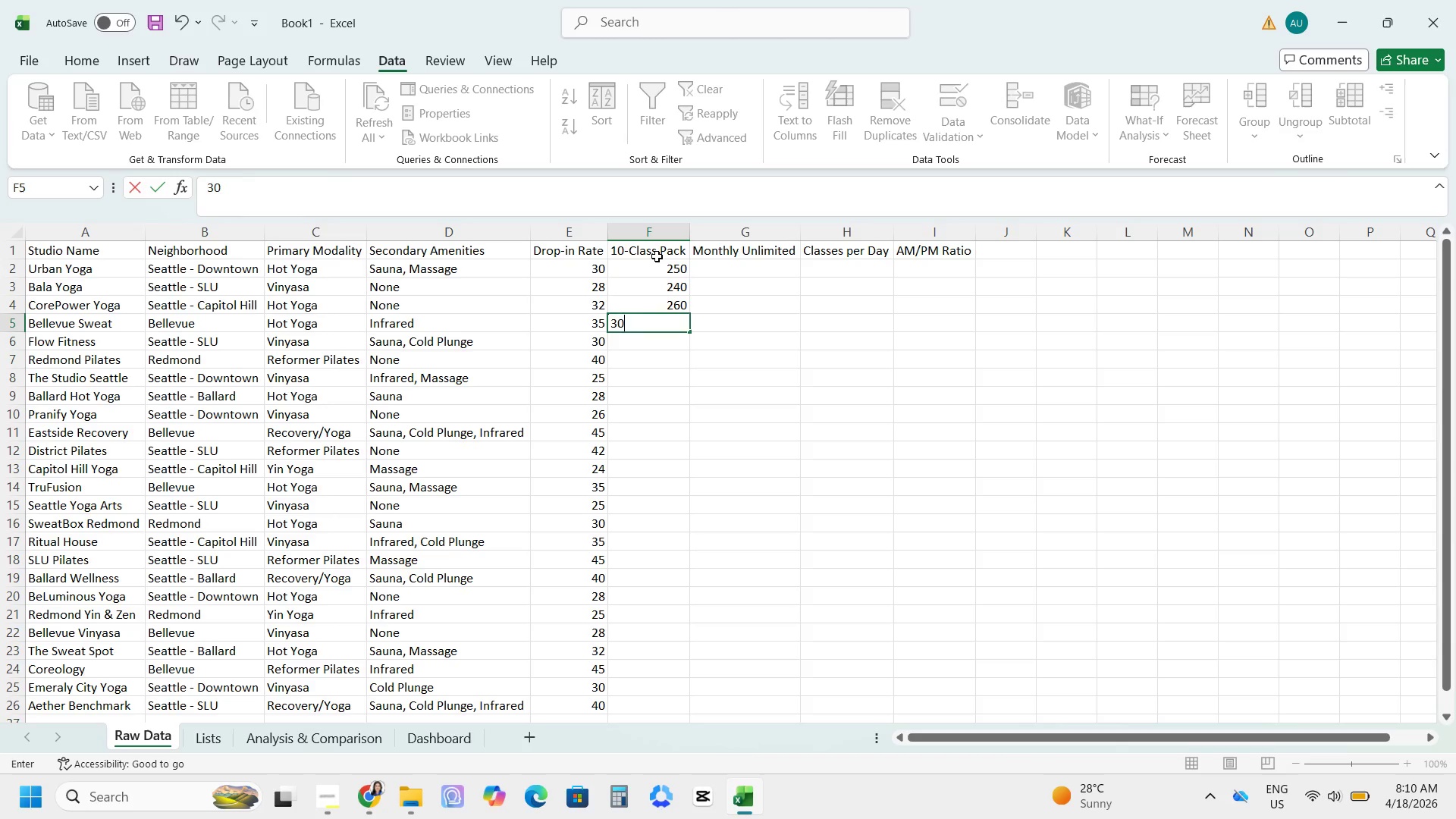 
key(Numpad0)
 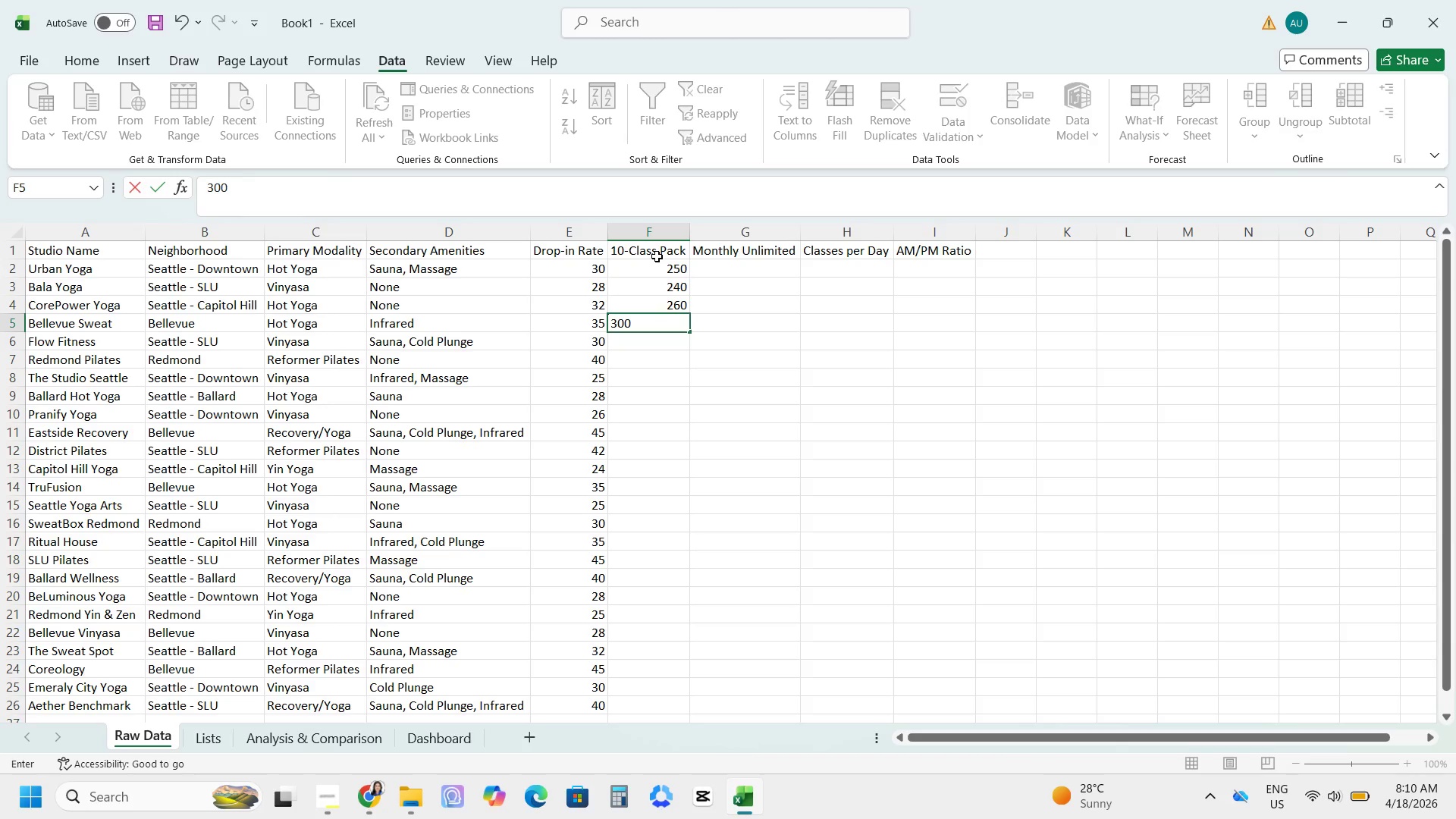 
key(NumpadEnter)
 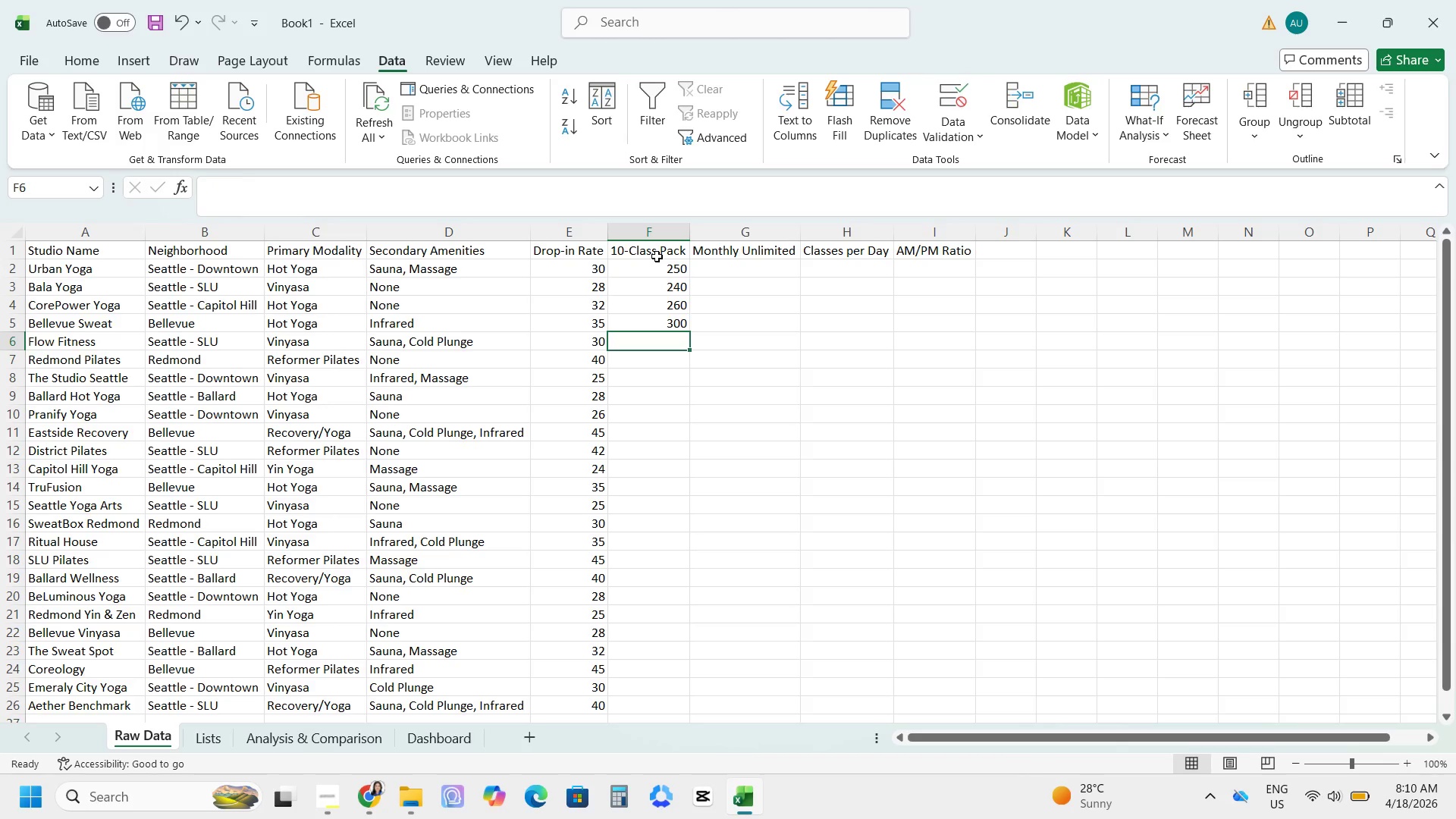 
key(Numpad2)
 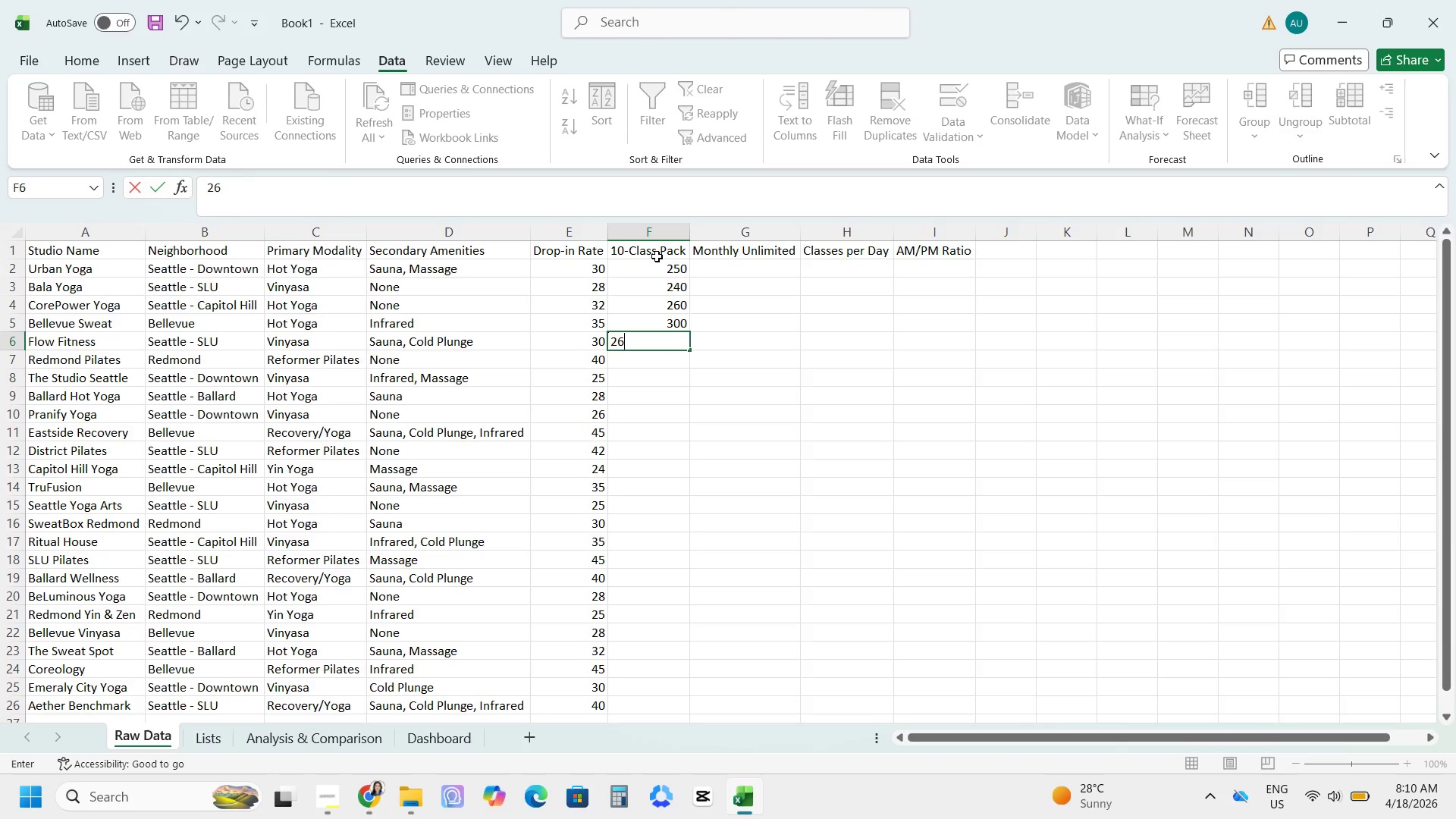 
key(Numpad6)
 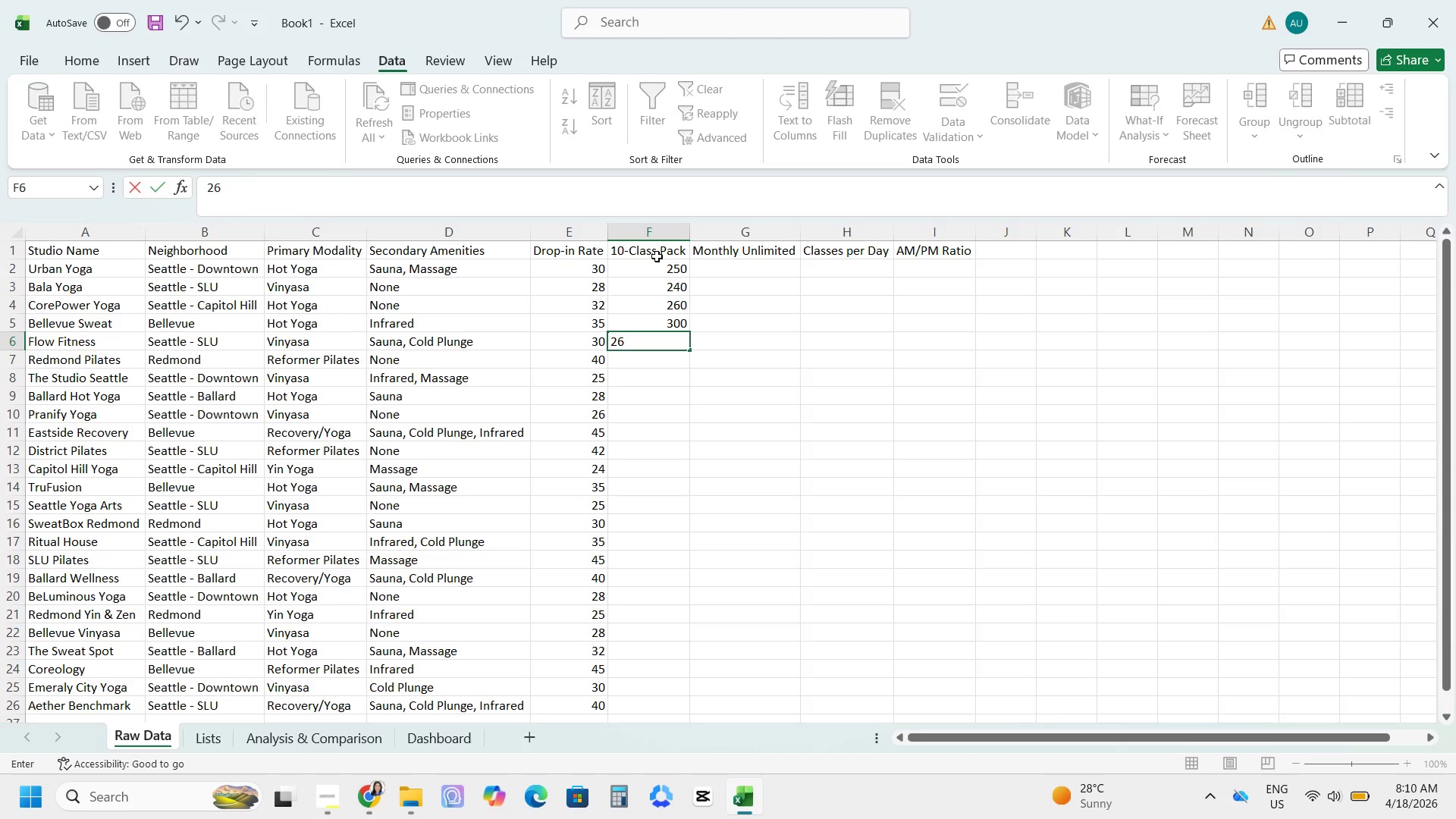 
key(Numpad0)
 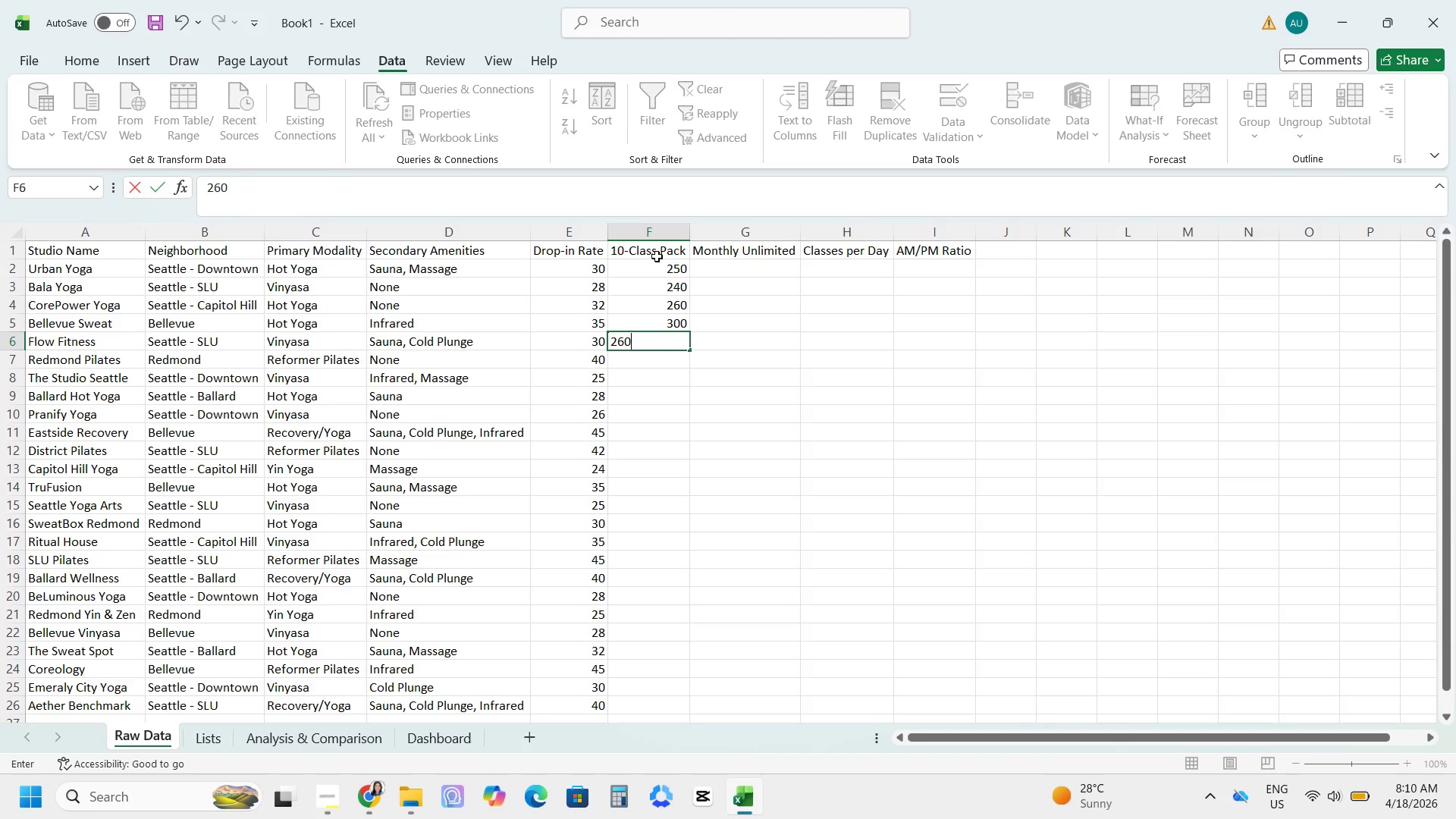 
key(NumpadEnter)
 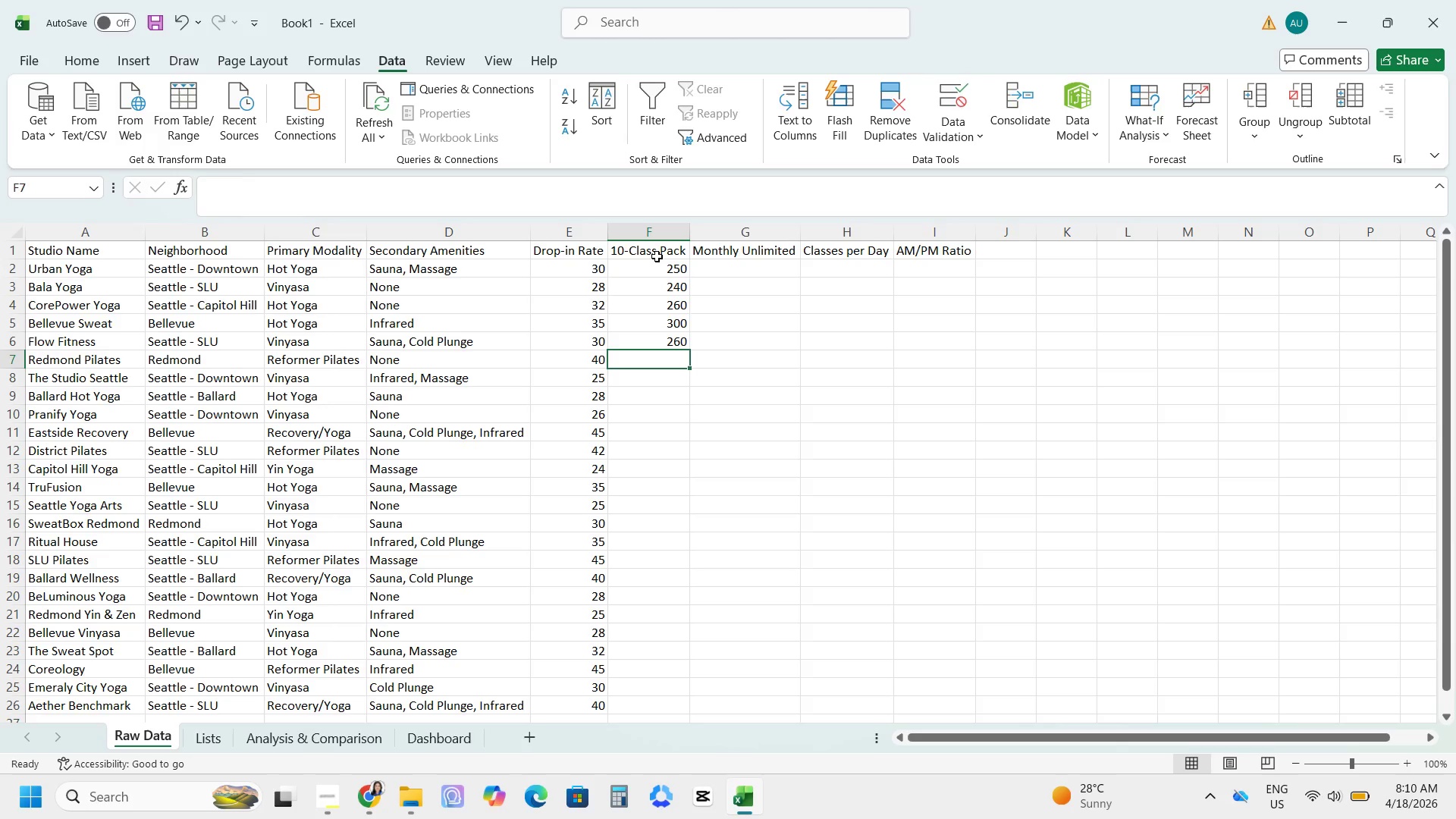 
key(Numpad3)
 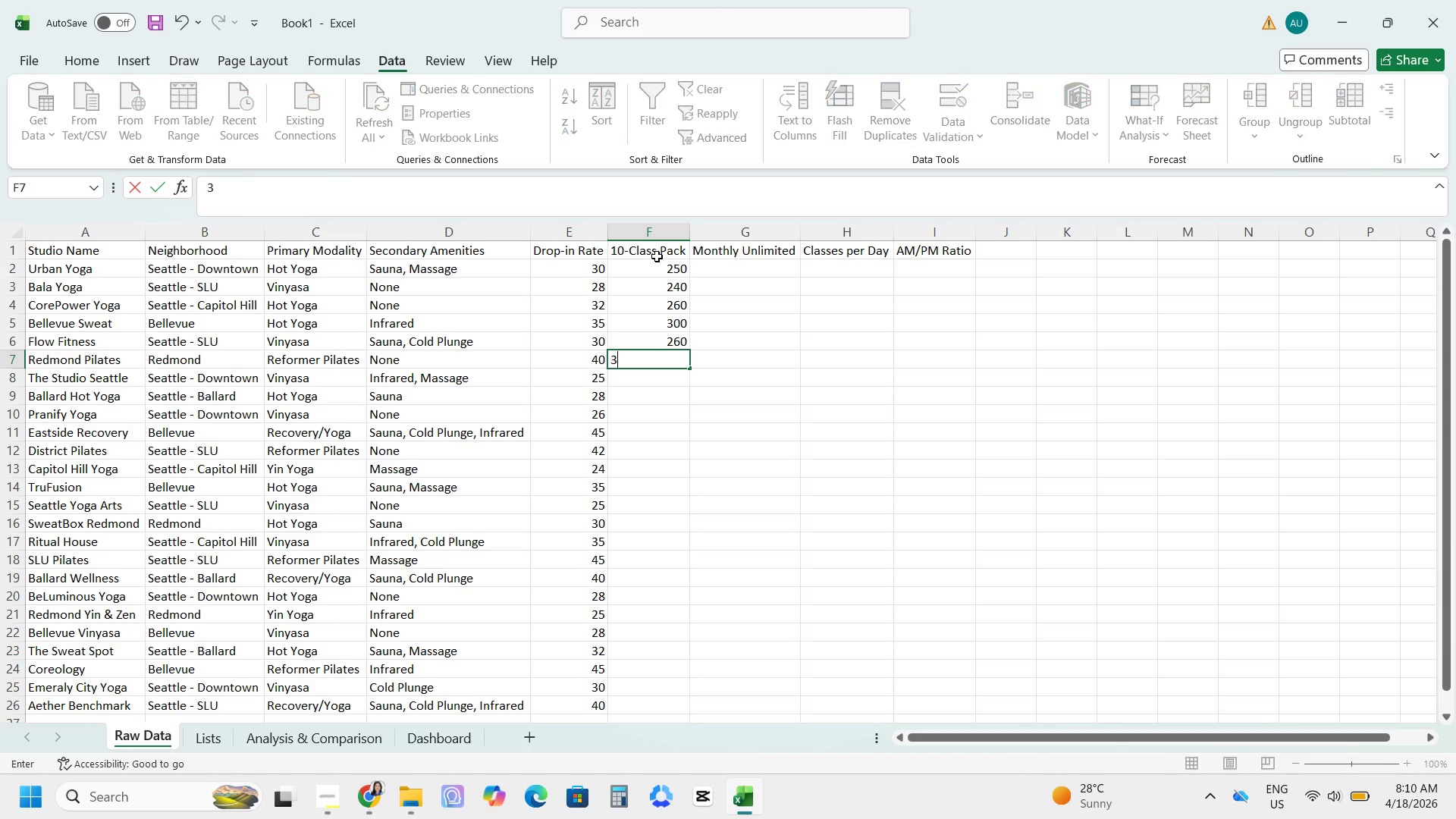 
key(Numpad5)
 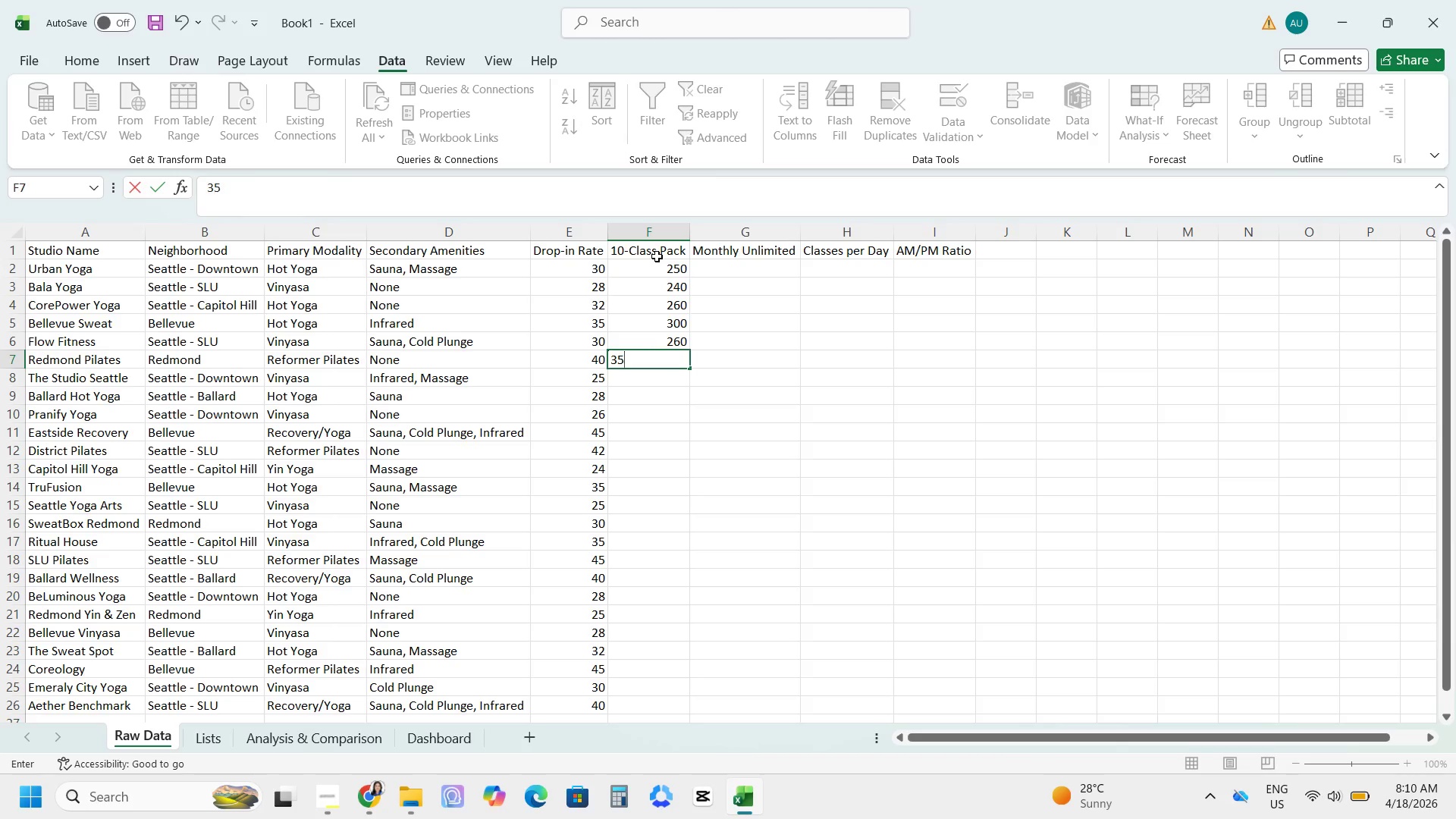 
key(Numpad0)
 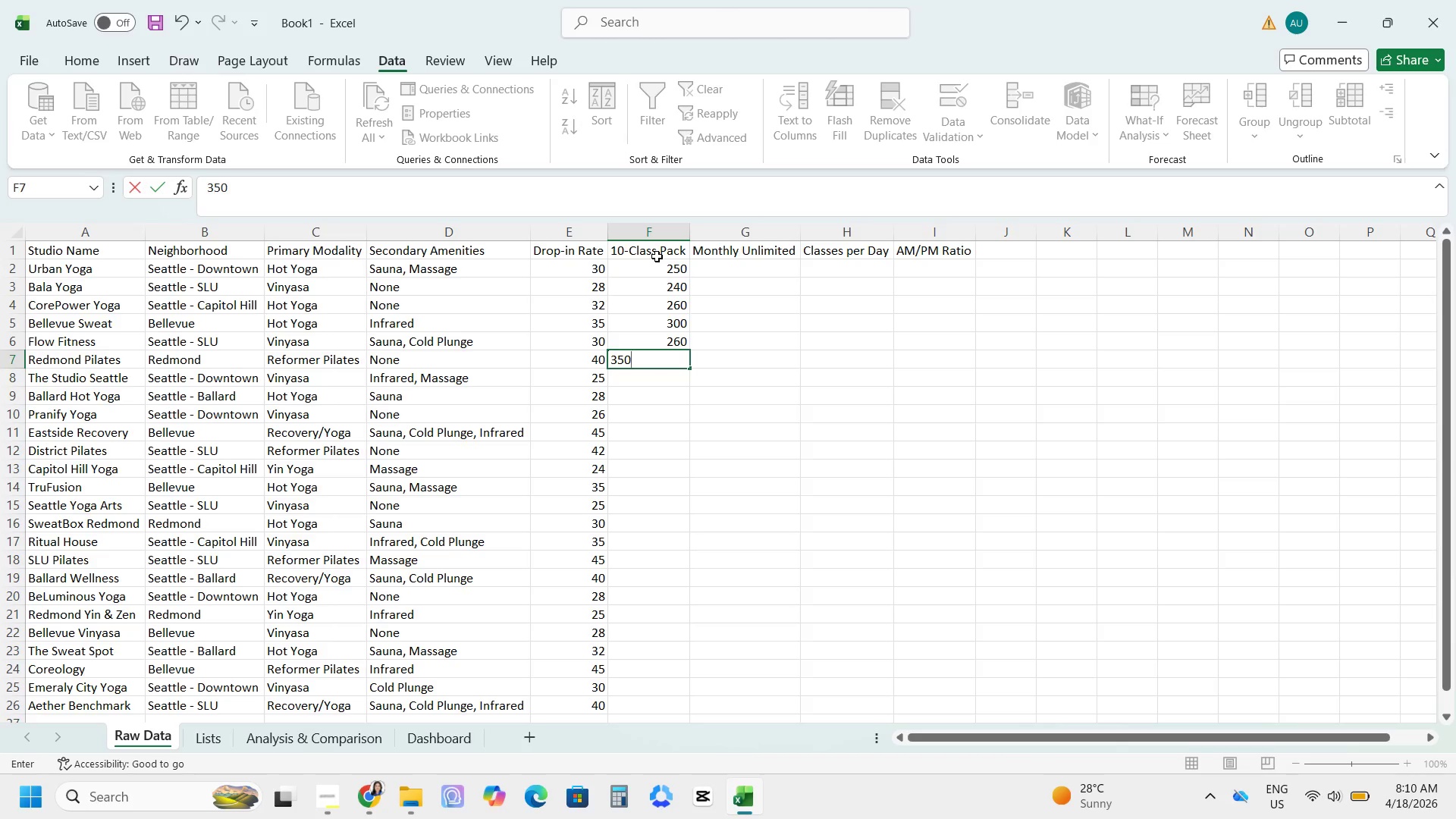 
key(NumpadEnter)
 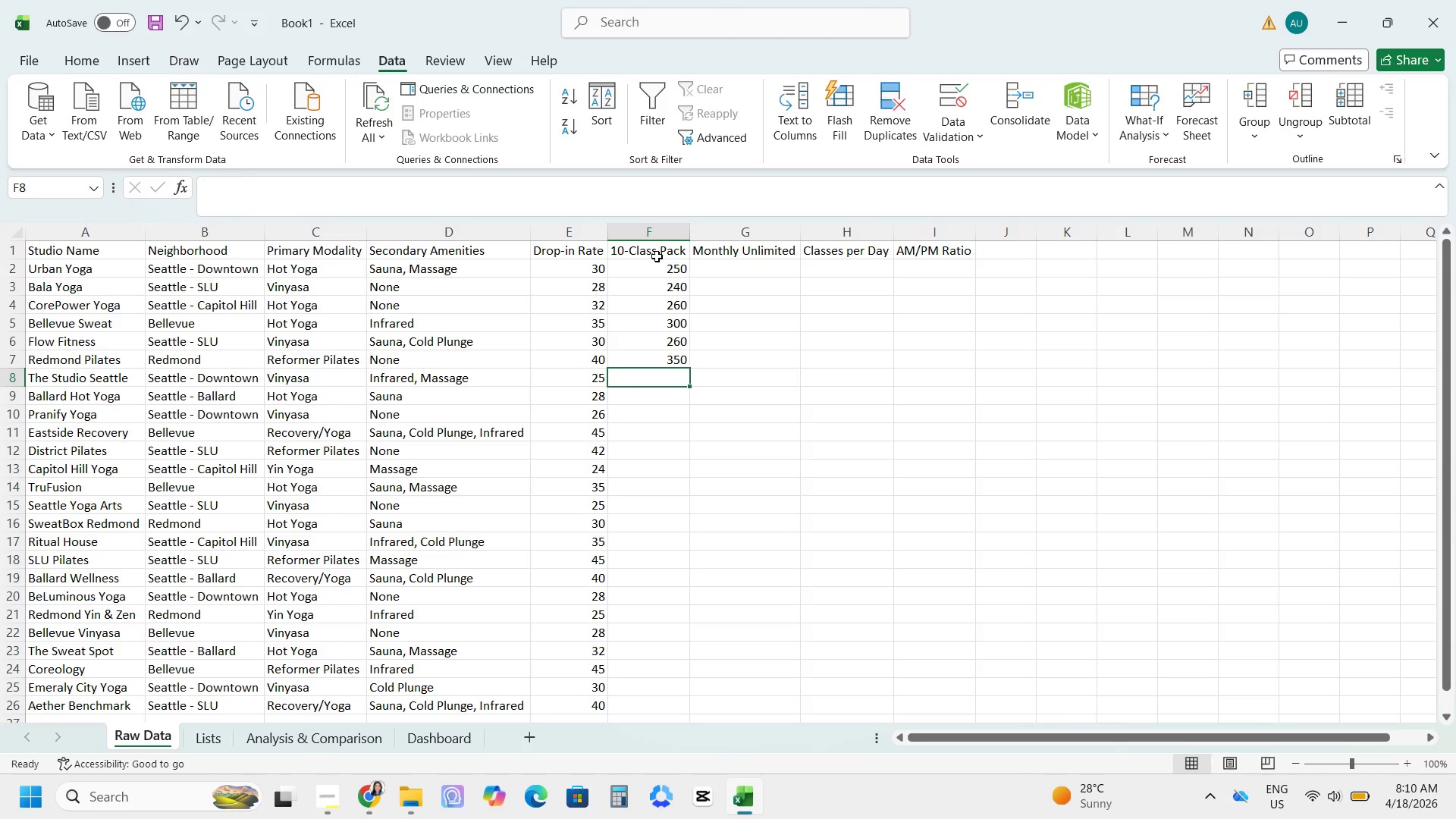 
key(Numpad2)
 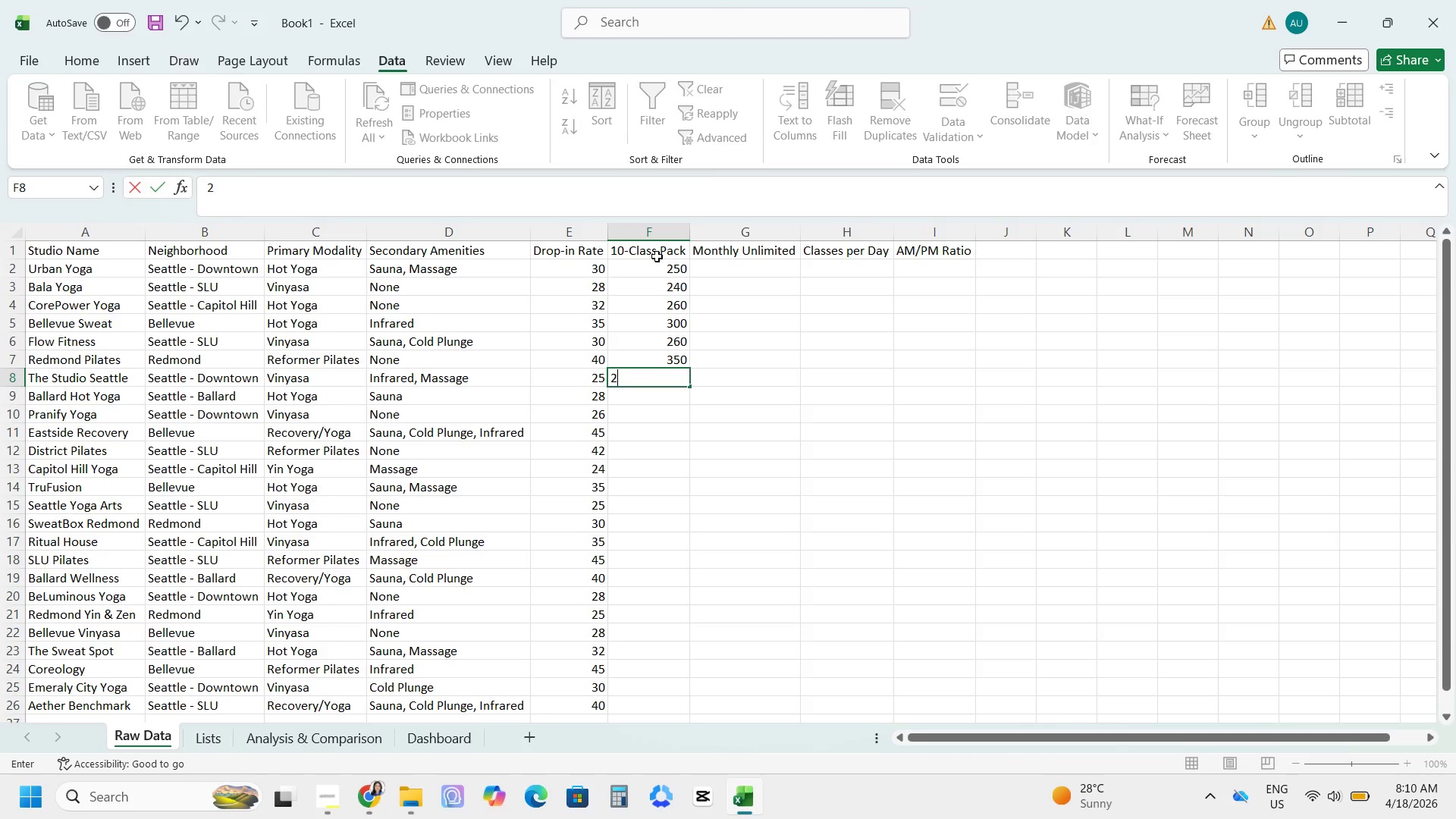 
key(Numpad2)
 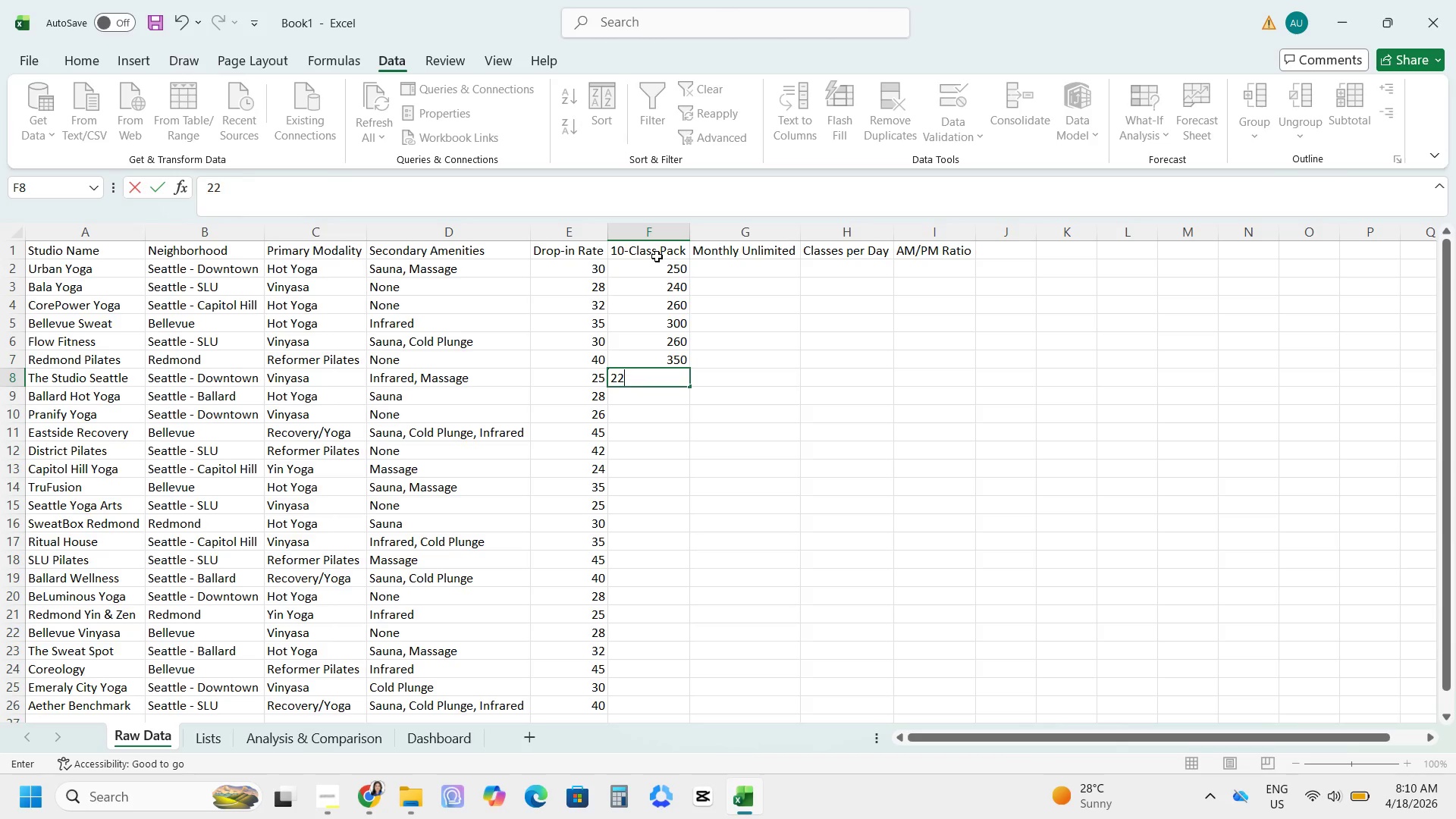 
key(Numpad0)
 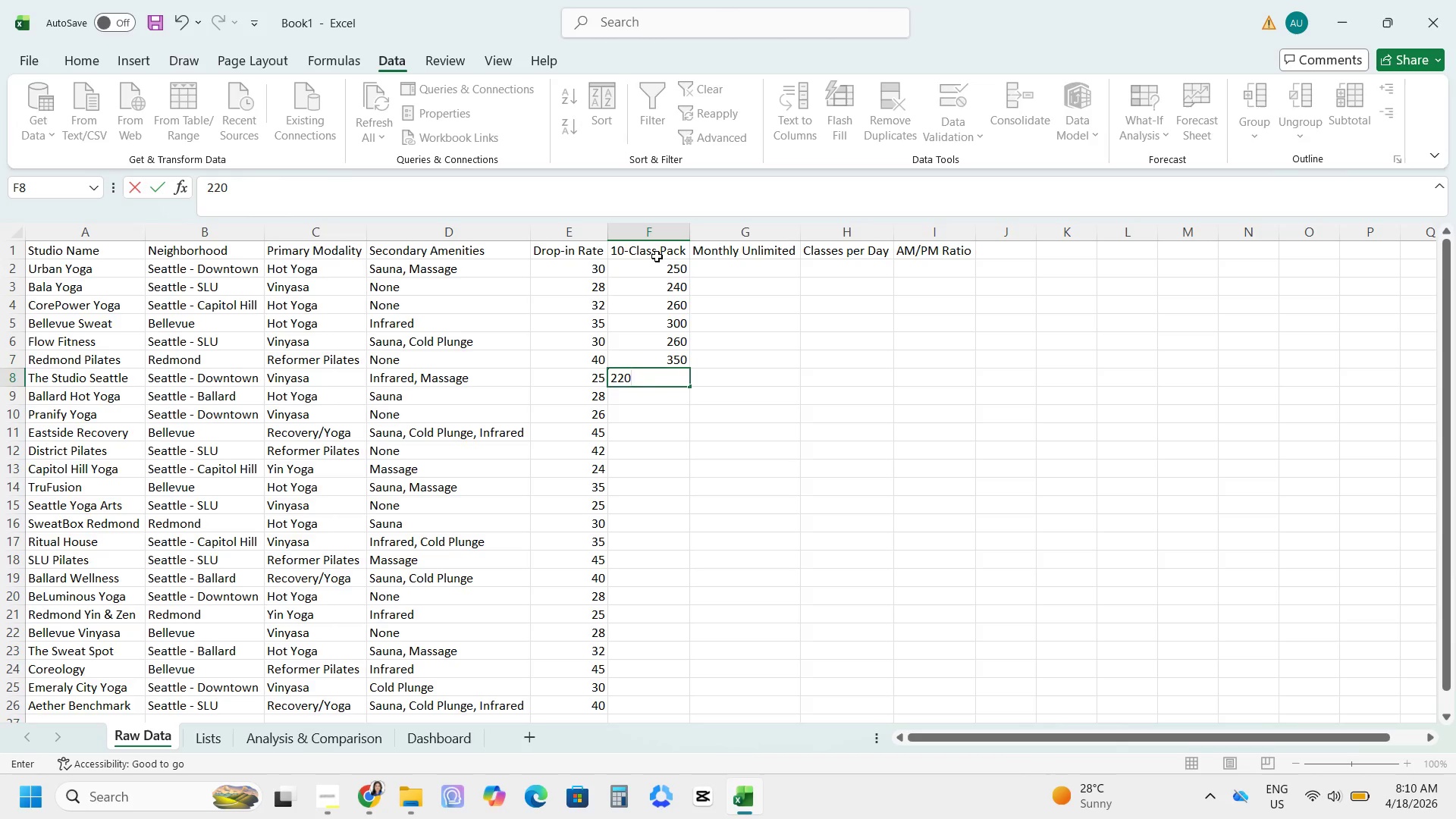 
key(NumpadEnter)
 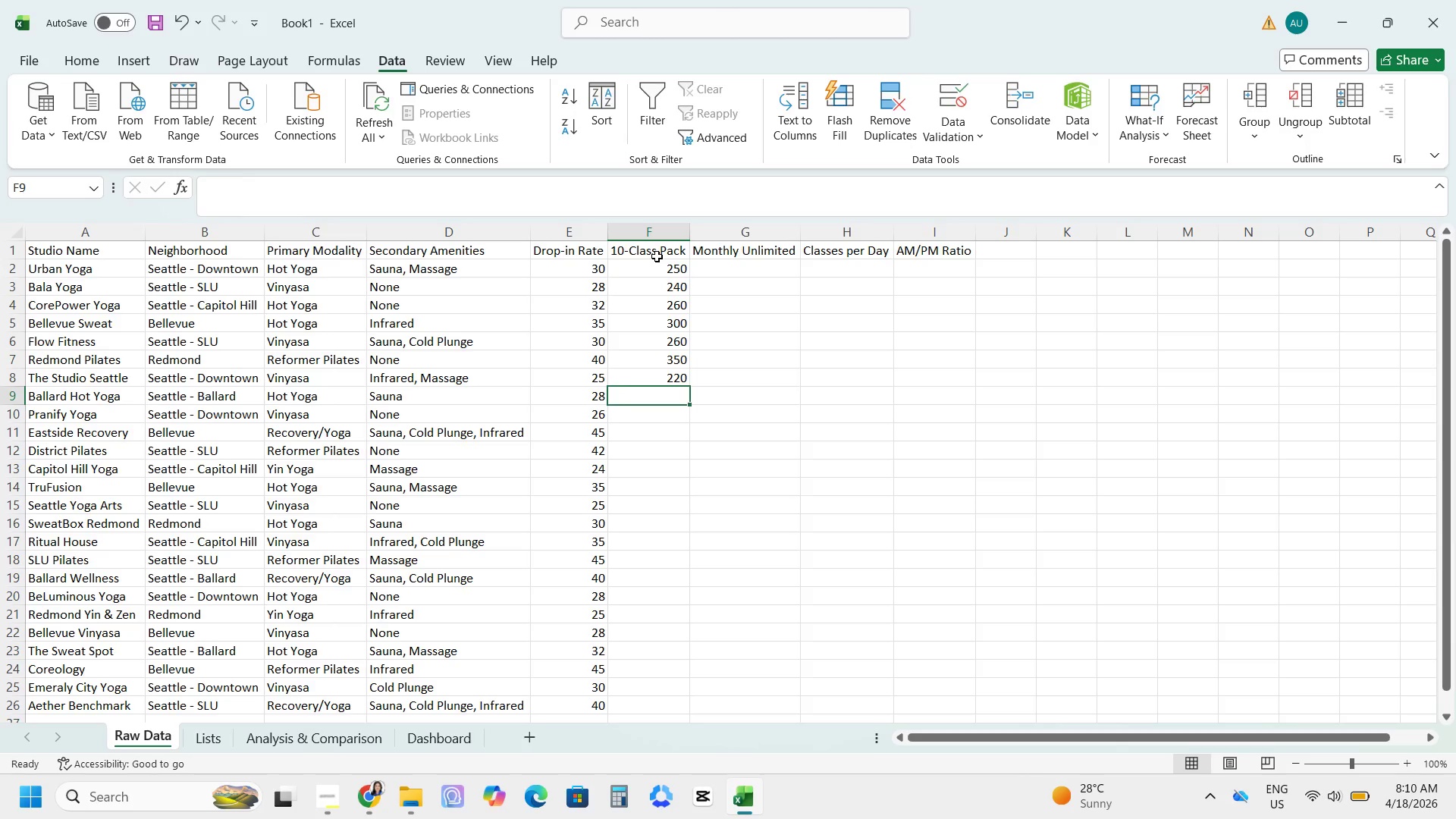 
key(Numpad2)
 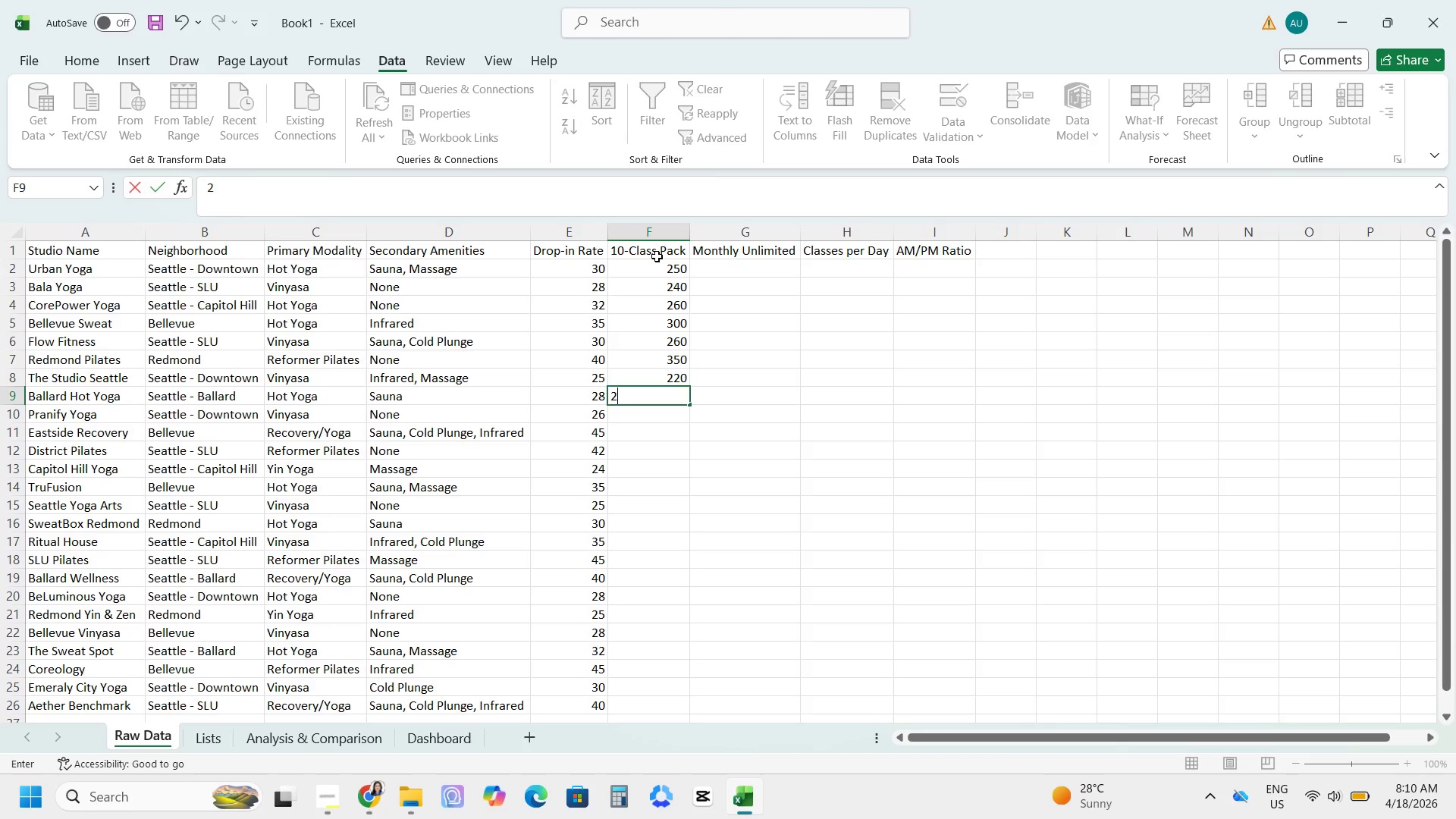 
key(Numpad4)
 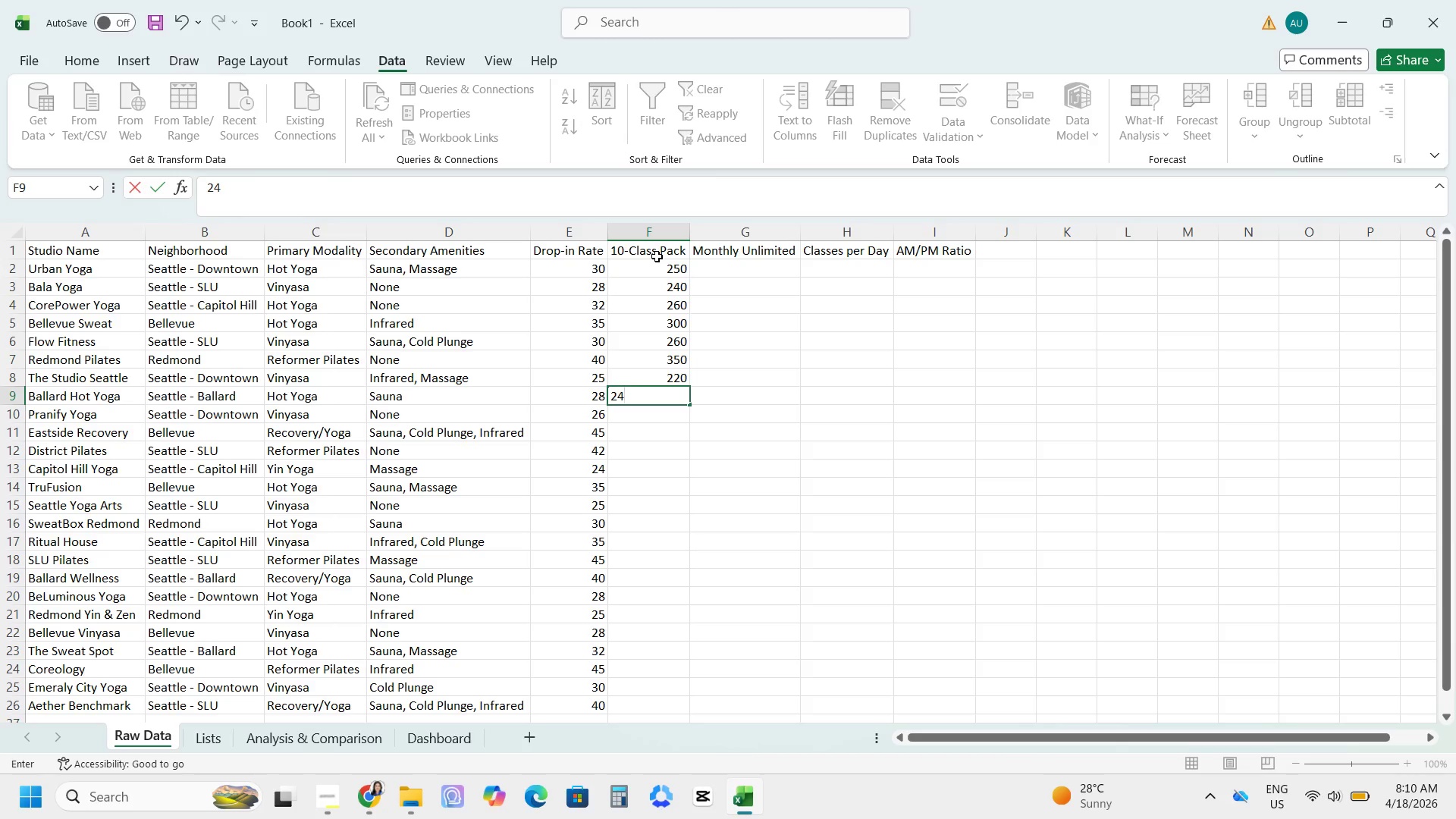 
key(Numpad0)
 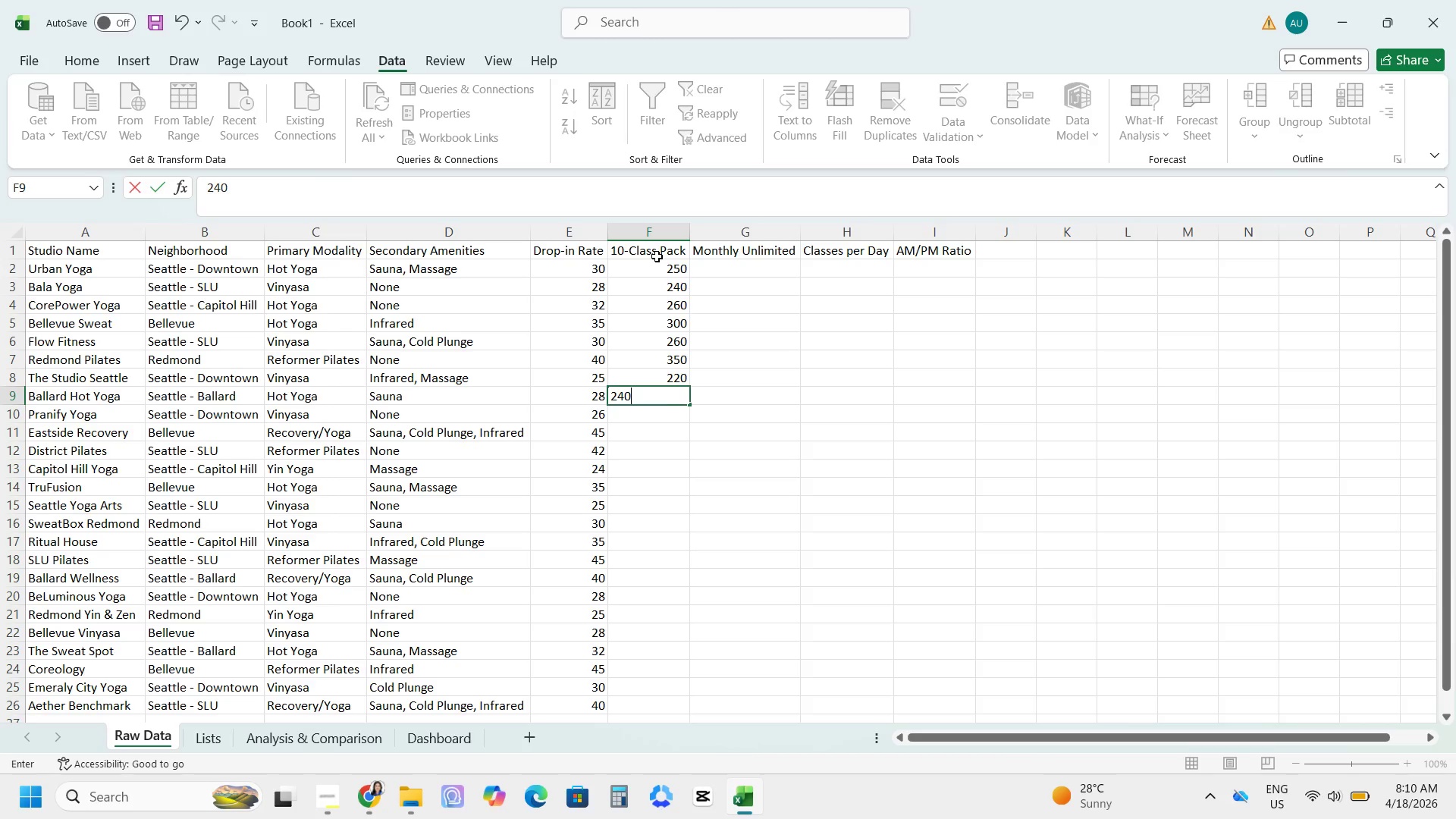 
key(NumpadEnter)
 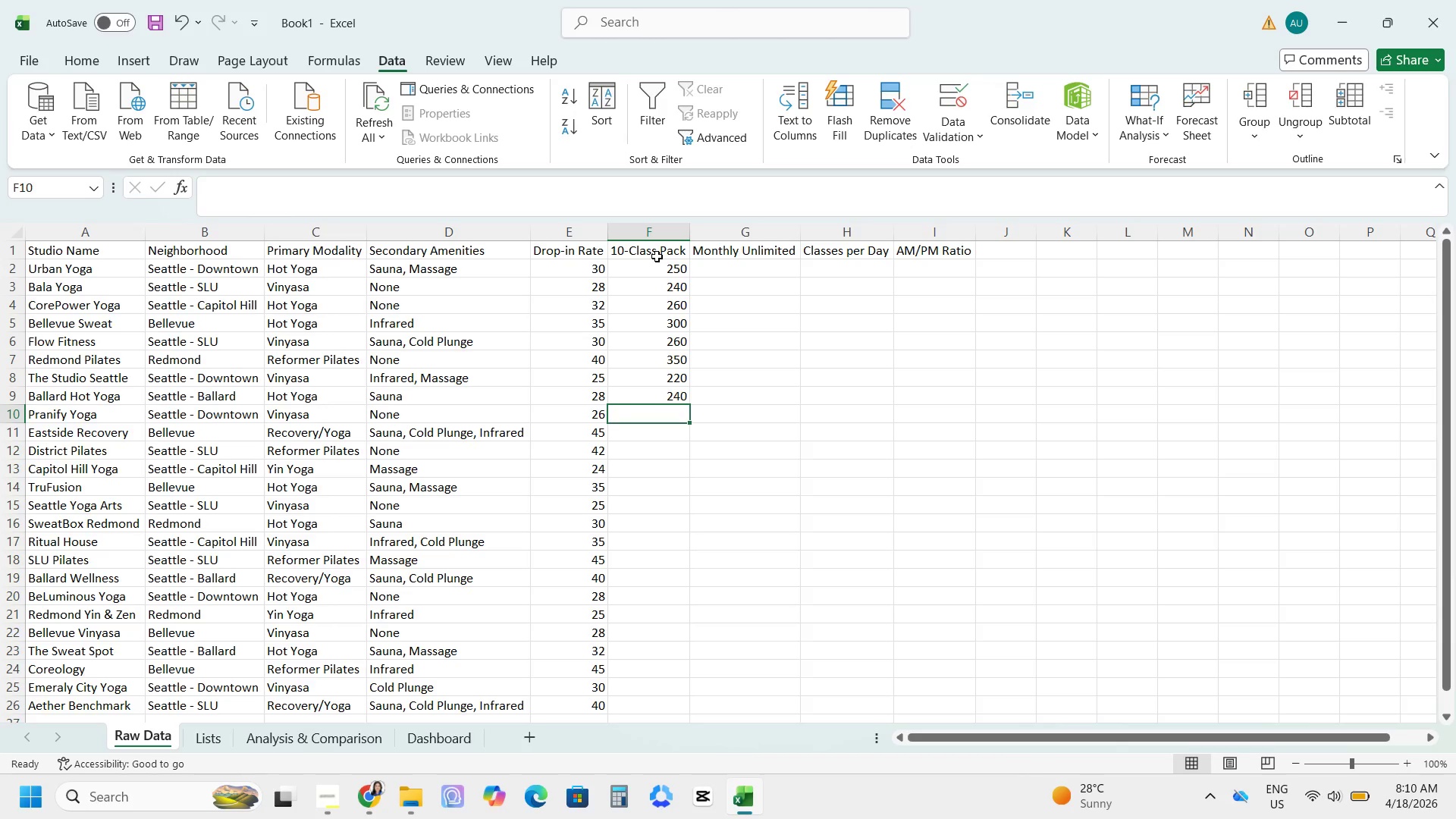 
key(Numpad2)
 